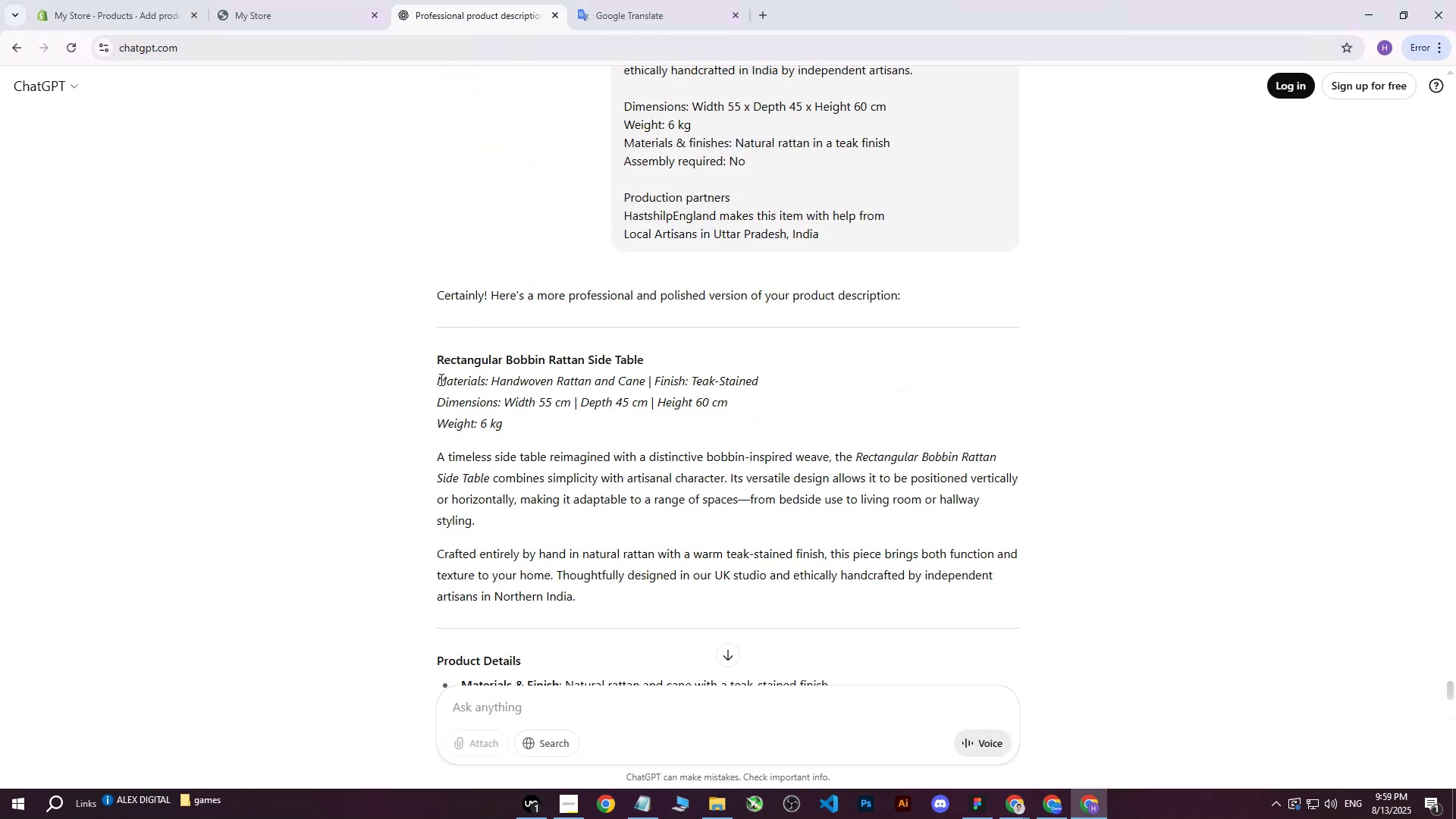 
left_click_drag(start_coordinate=[439, 381], to_coordinate=[977, 525])
 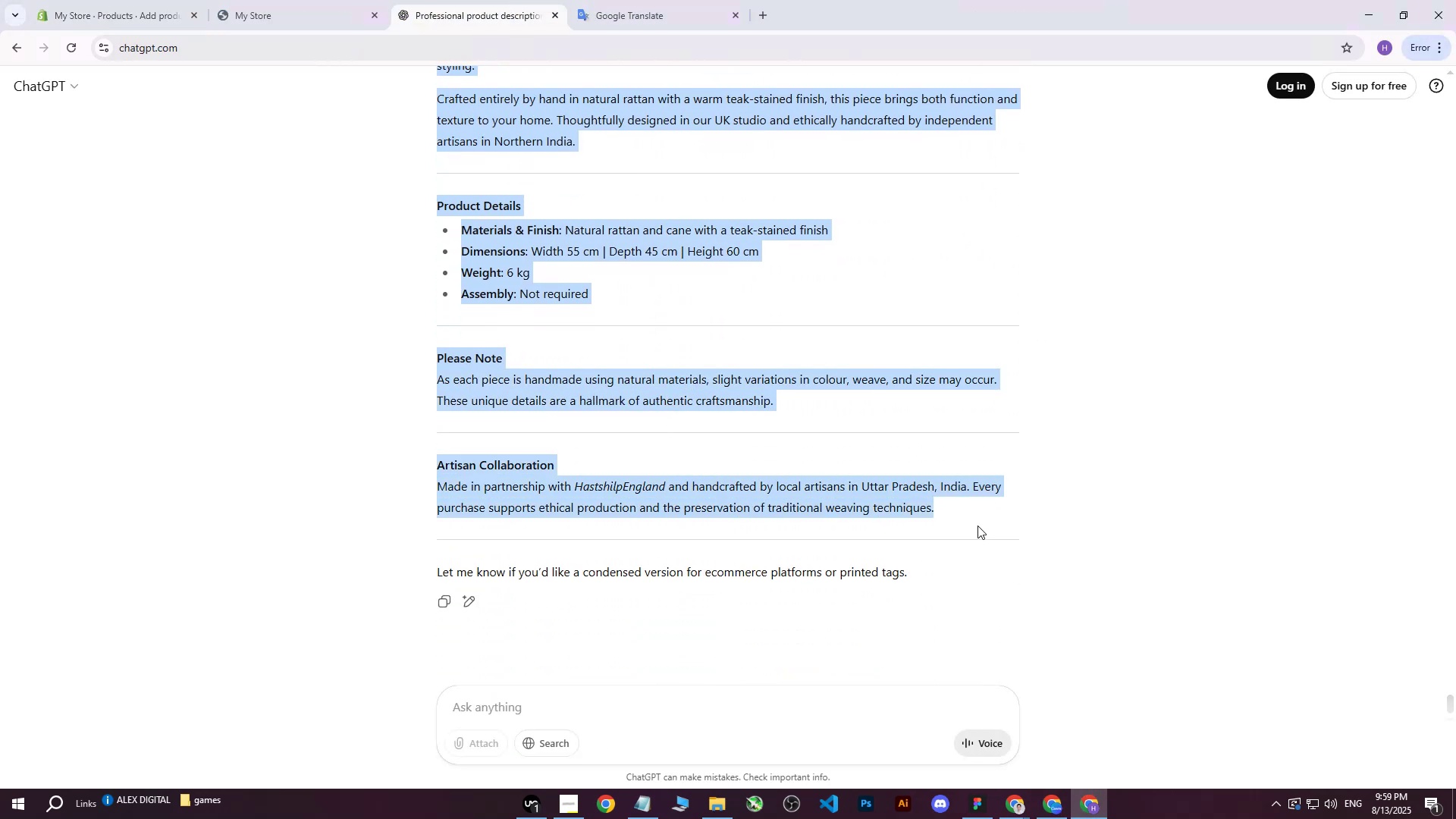 
scroll: coordinate [644, 394], scroll_direction: down, amount: 7.0
 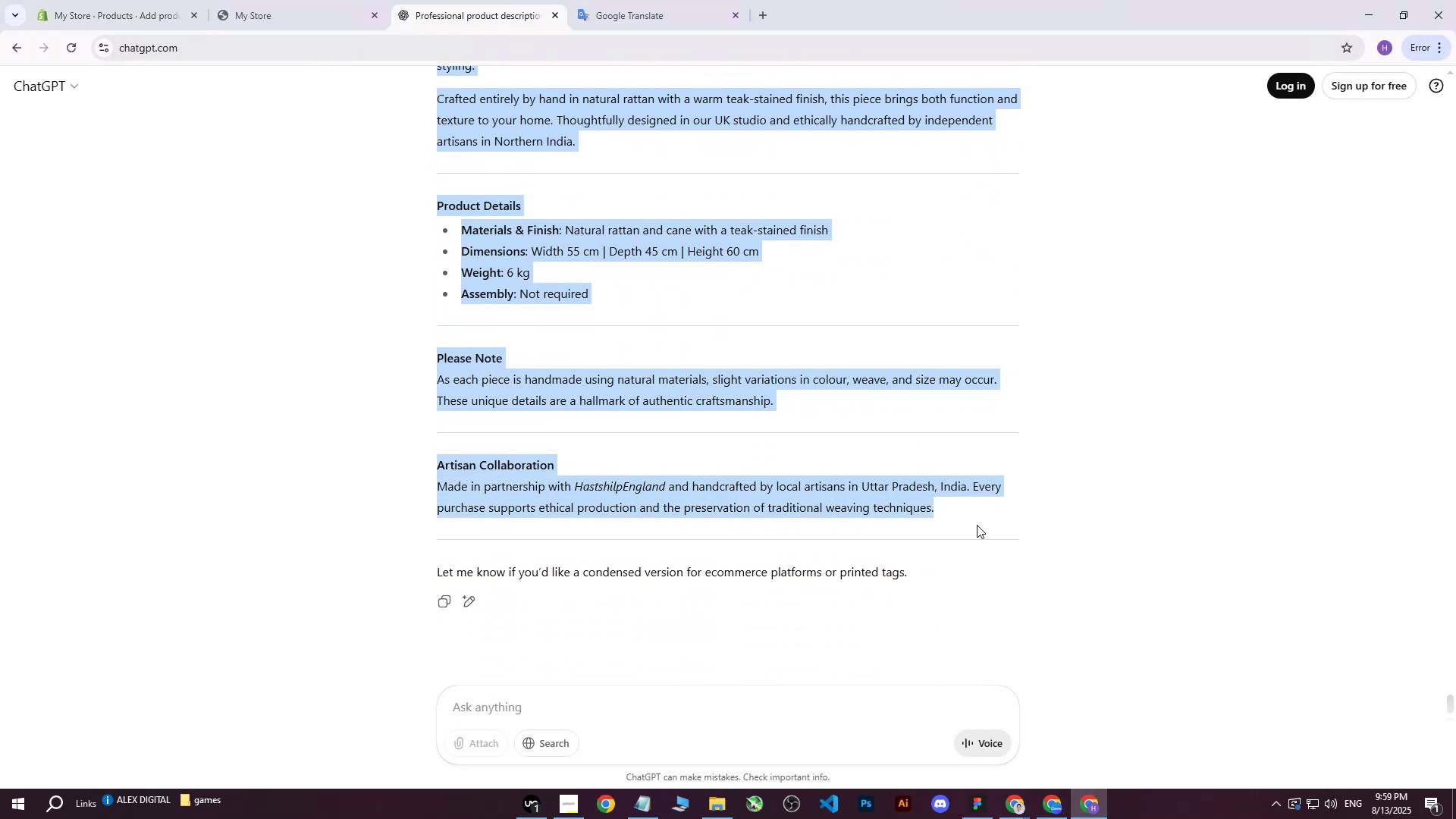 
key(Control+C)
 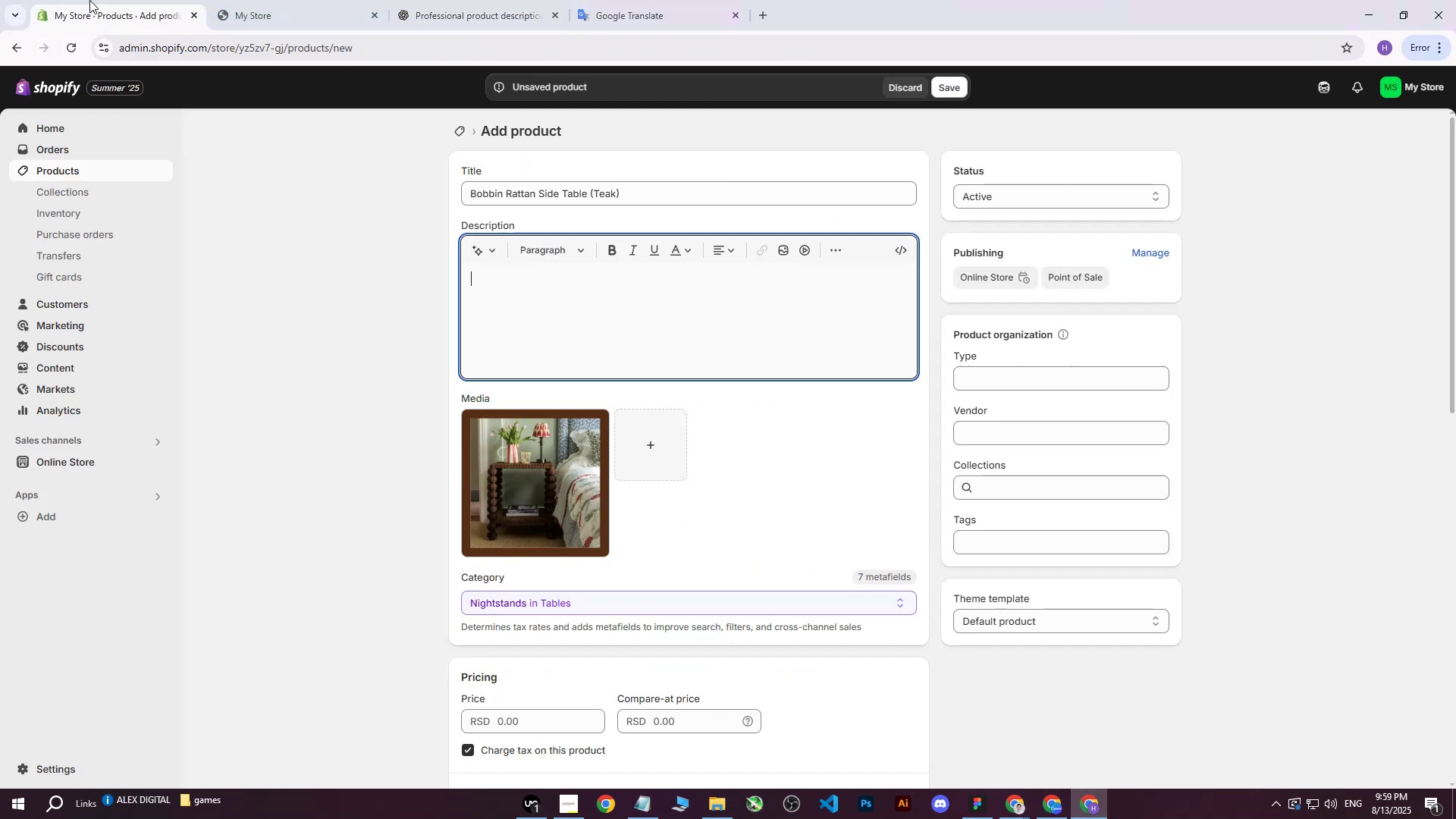 
double_click([620, 325])
 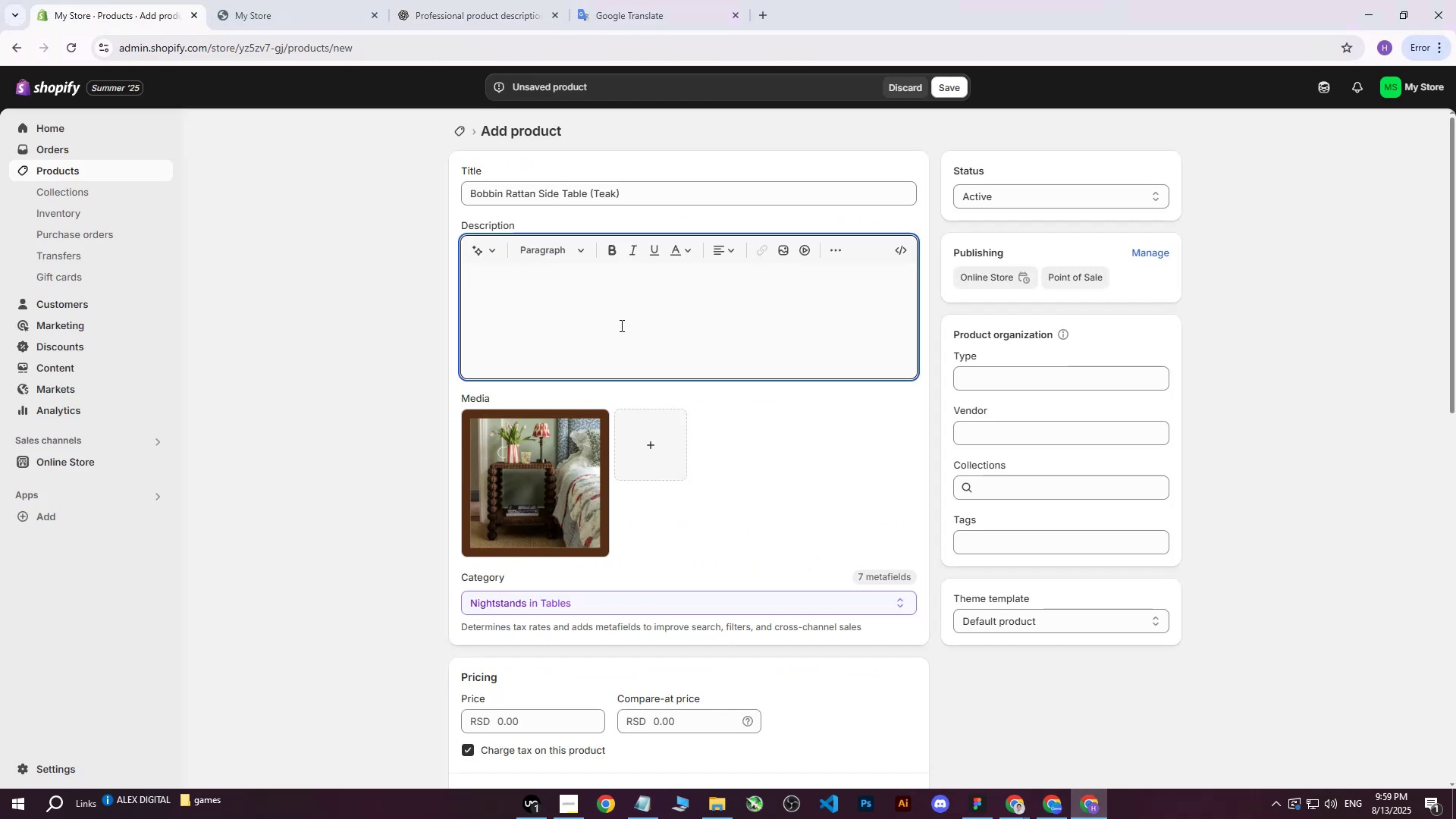 
key(Control+ControlLeft)
 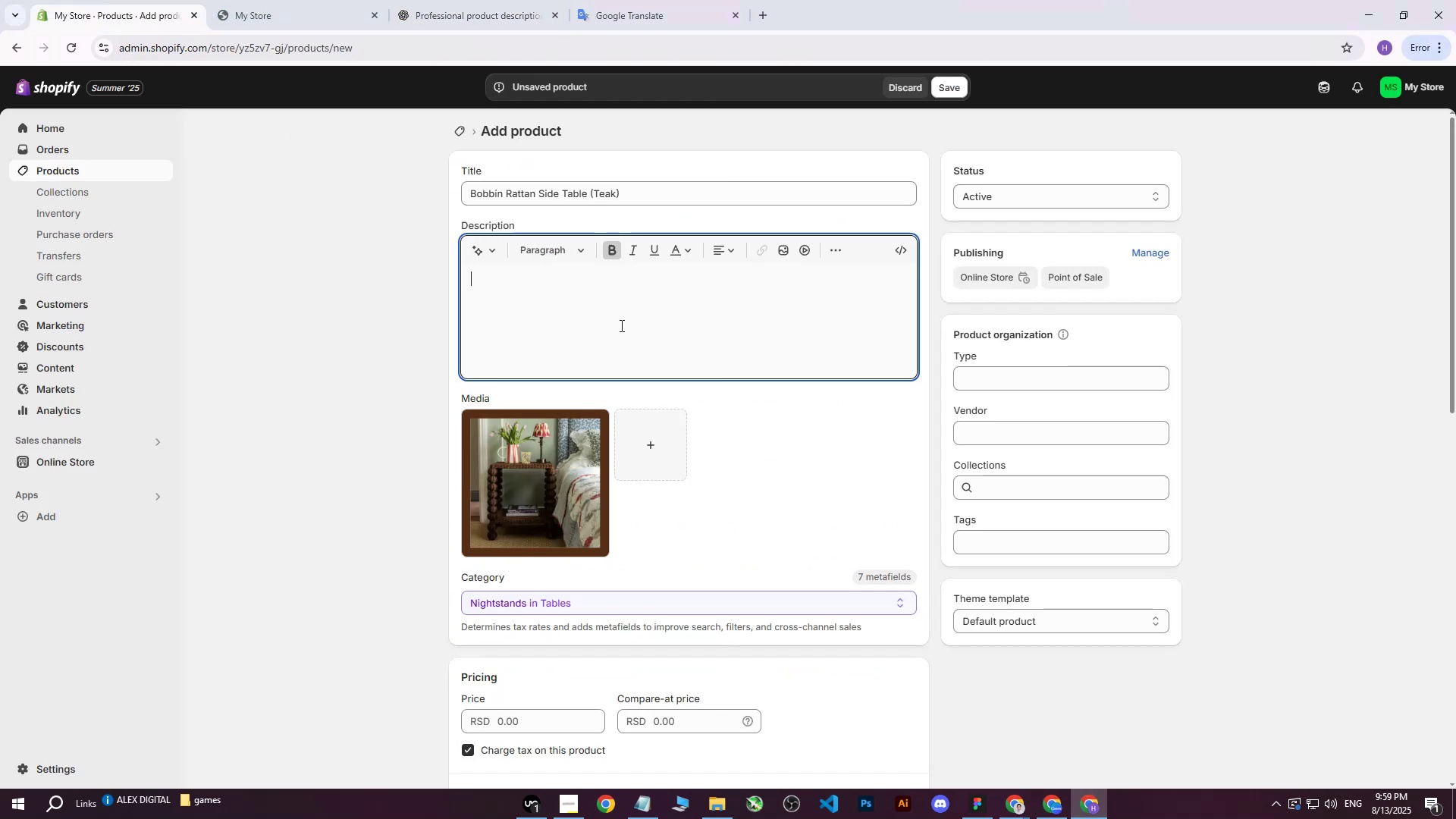 
key(Control+V)
 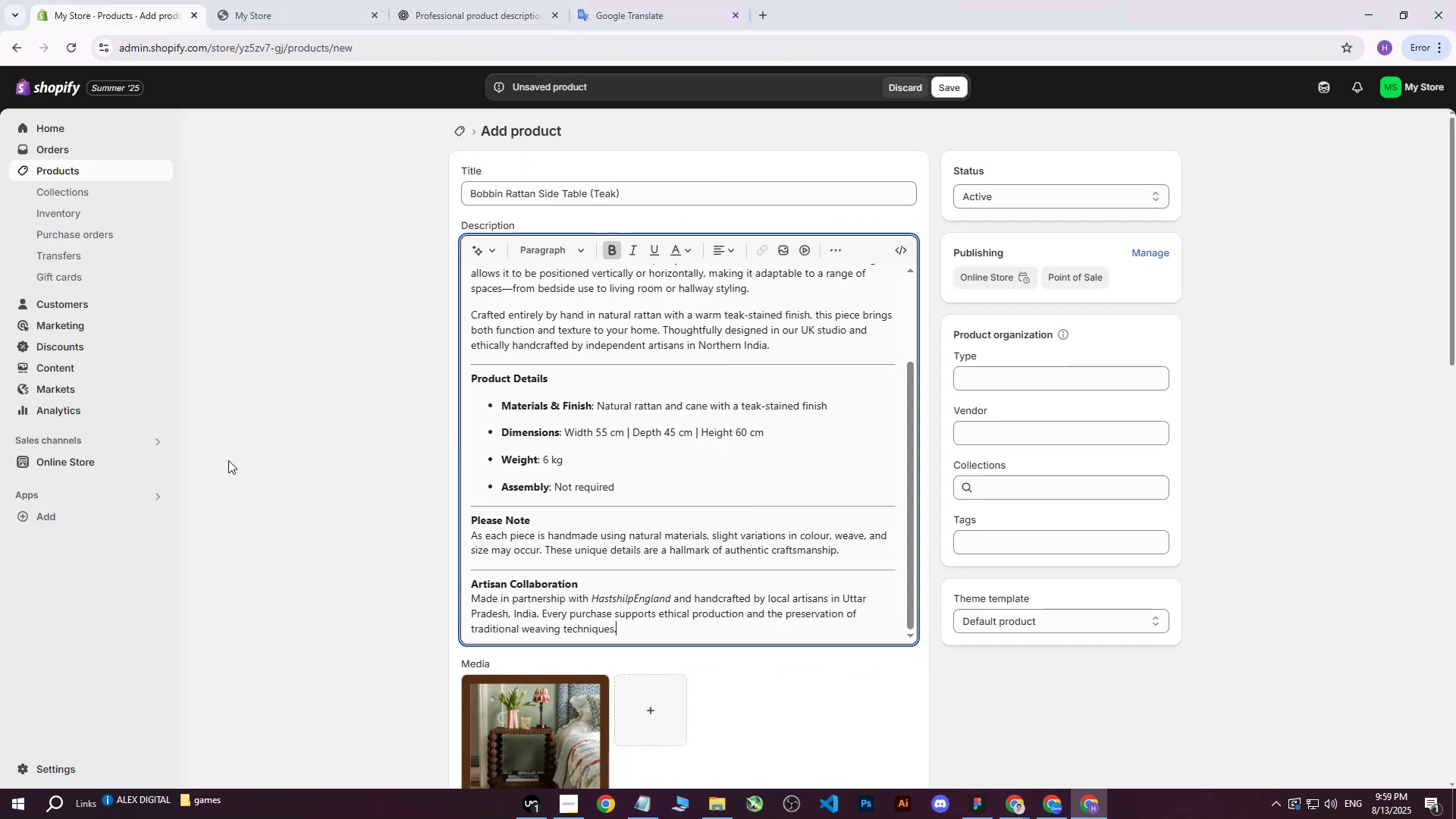 
scroll: coordinate [256, 452], scroll_direction: up, amount: 5.0
 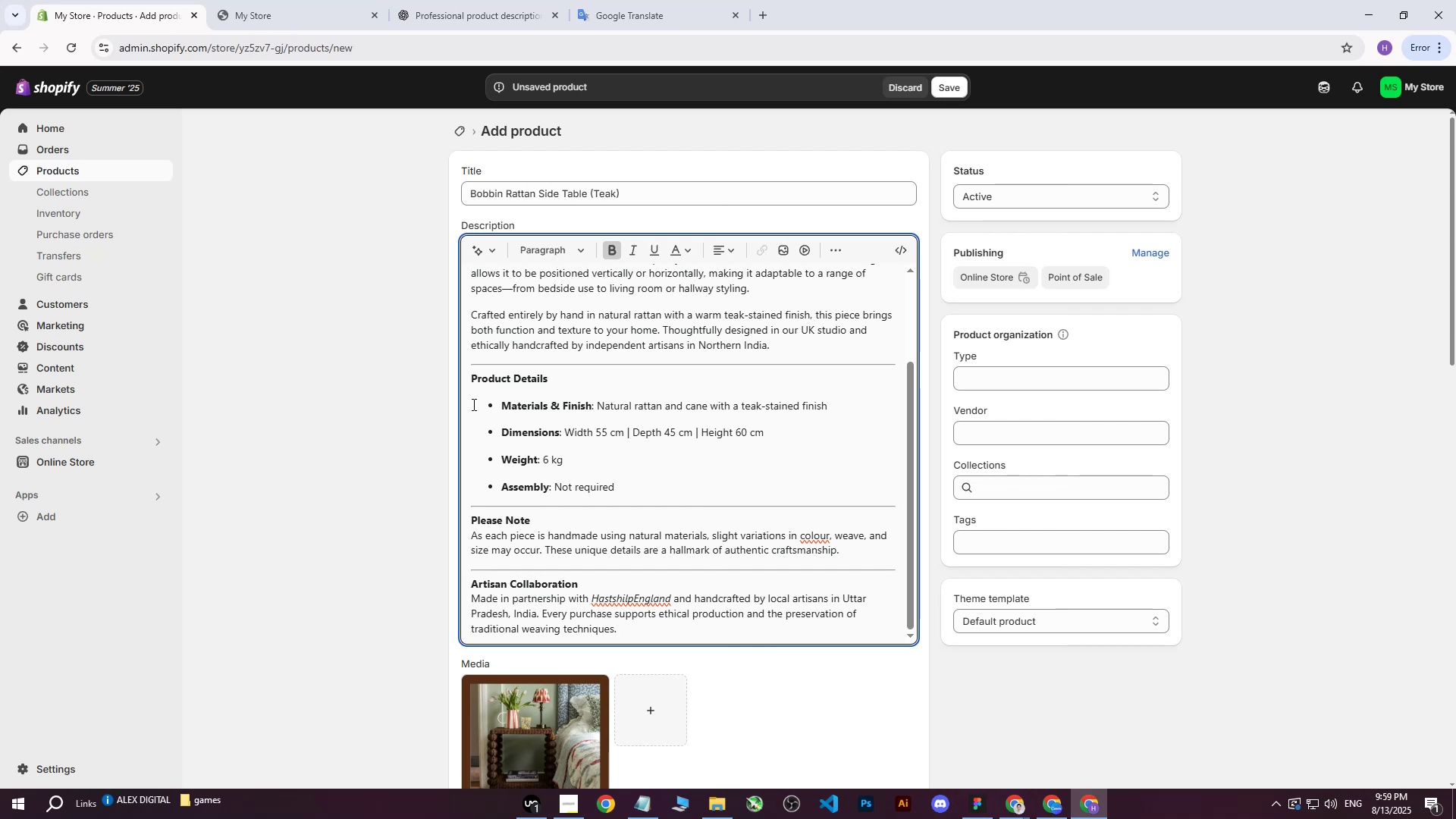 
scroll: coordinate [694, 463], scroll_direction: down, amount: 3.0
 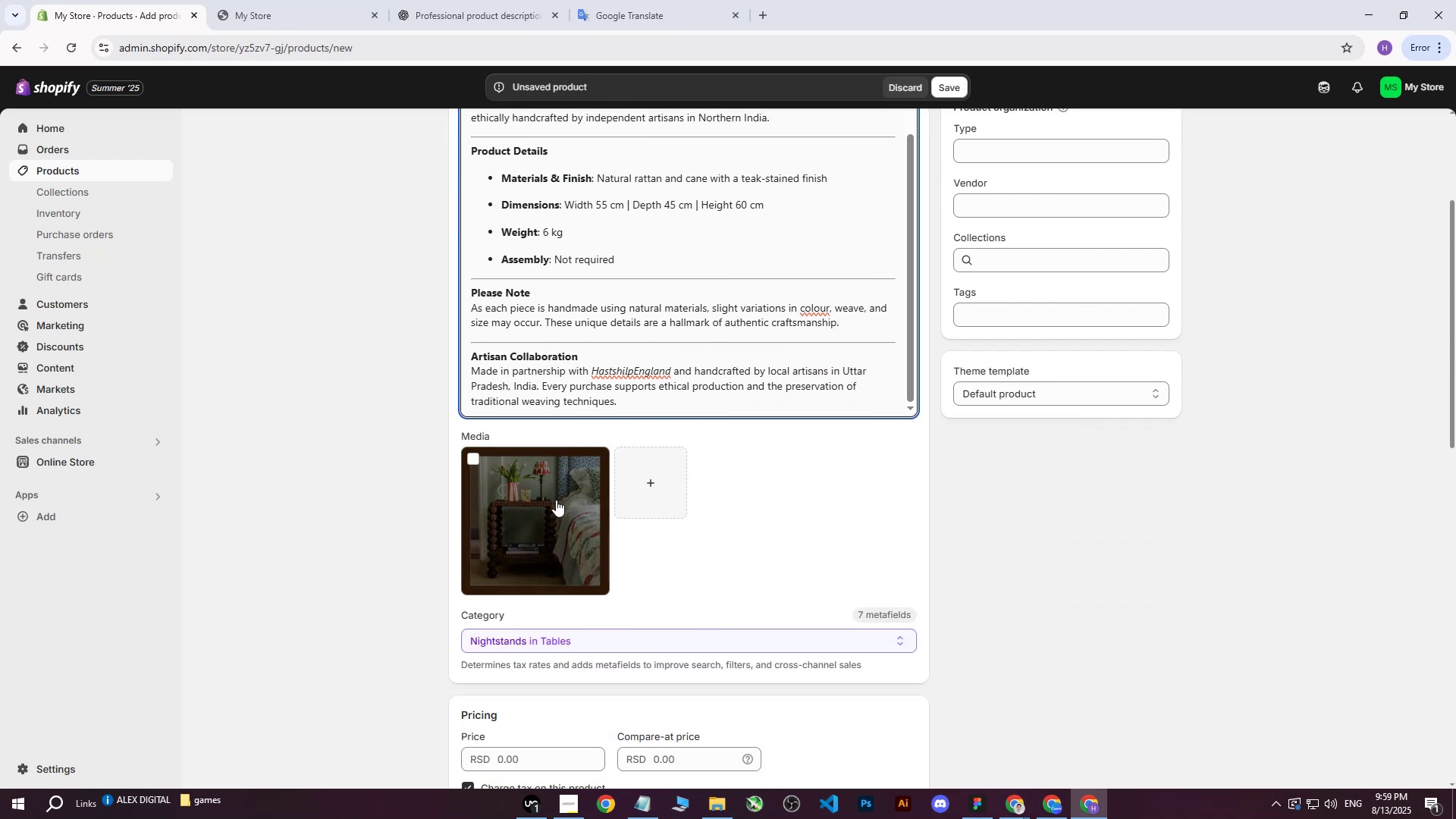 
left_click([554, 507])
 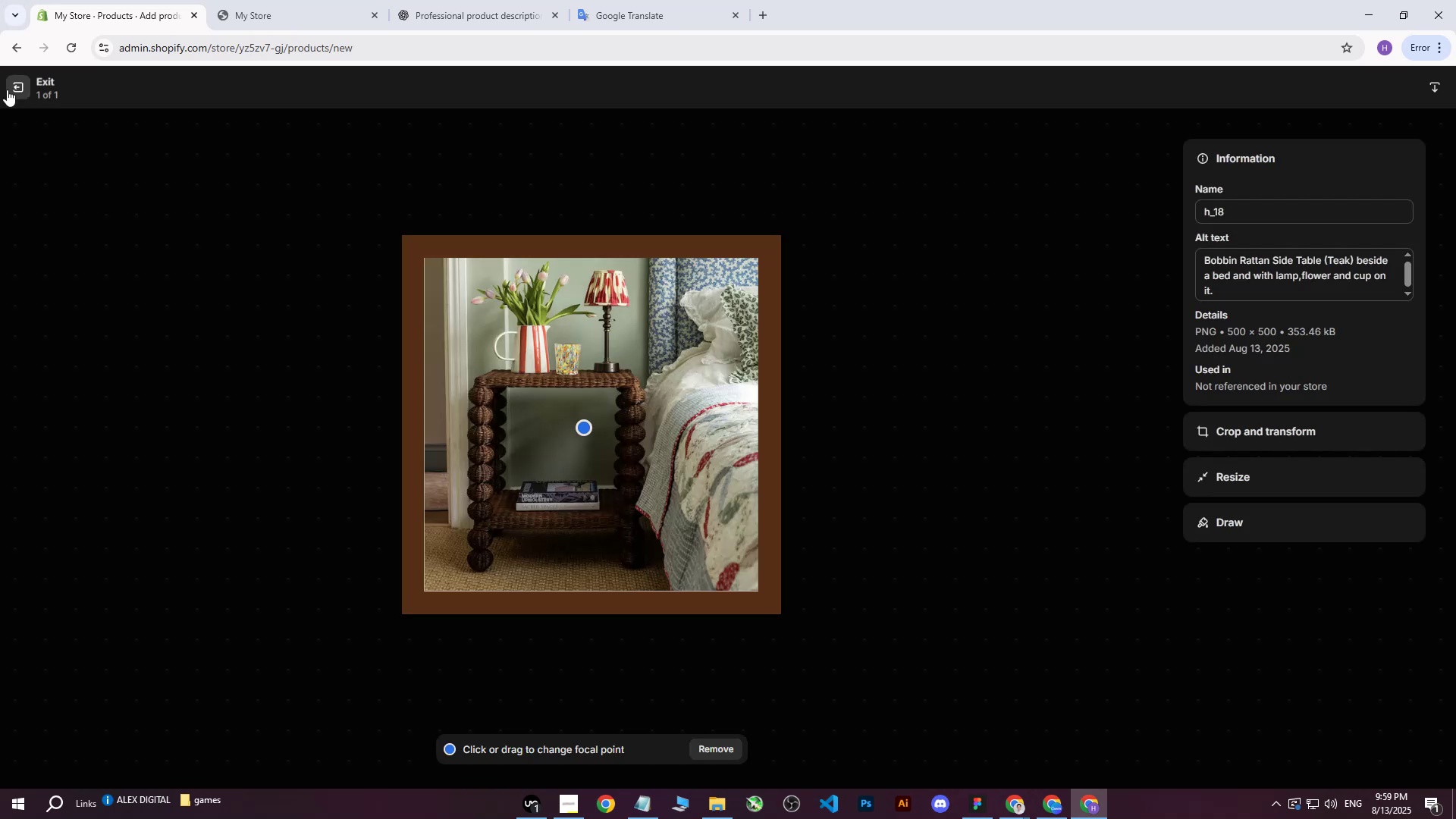 
scroll: coordinate [664, 376], scroll_direction: down, amount: 4.0
 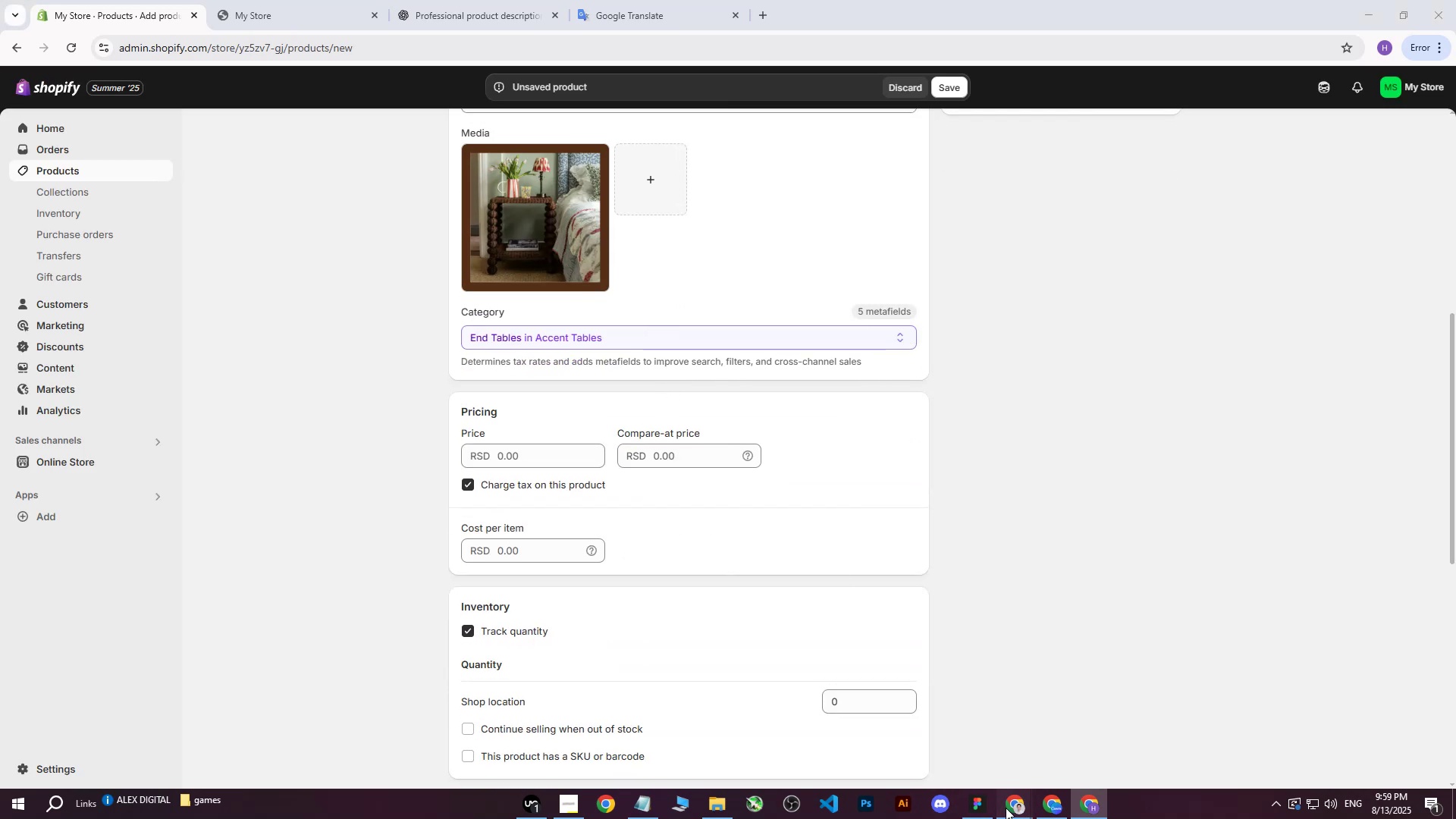 
double_click([957, 736])
 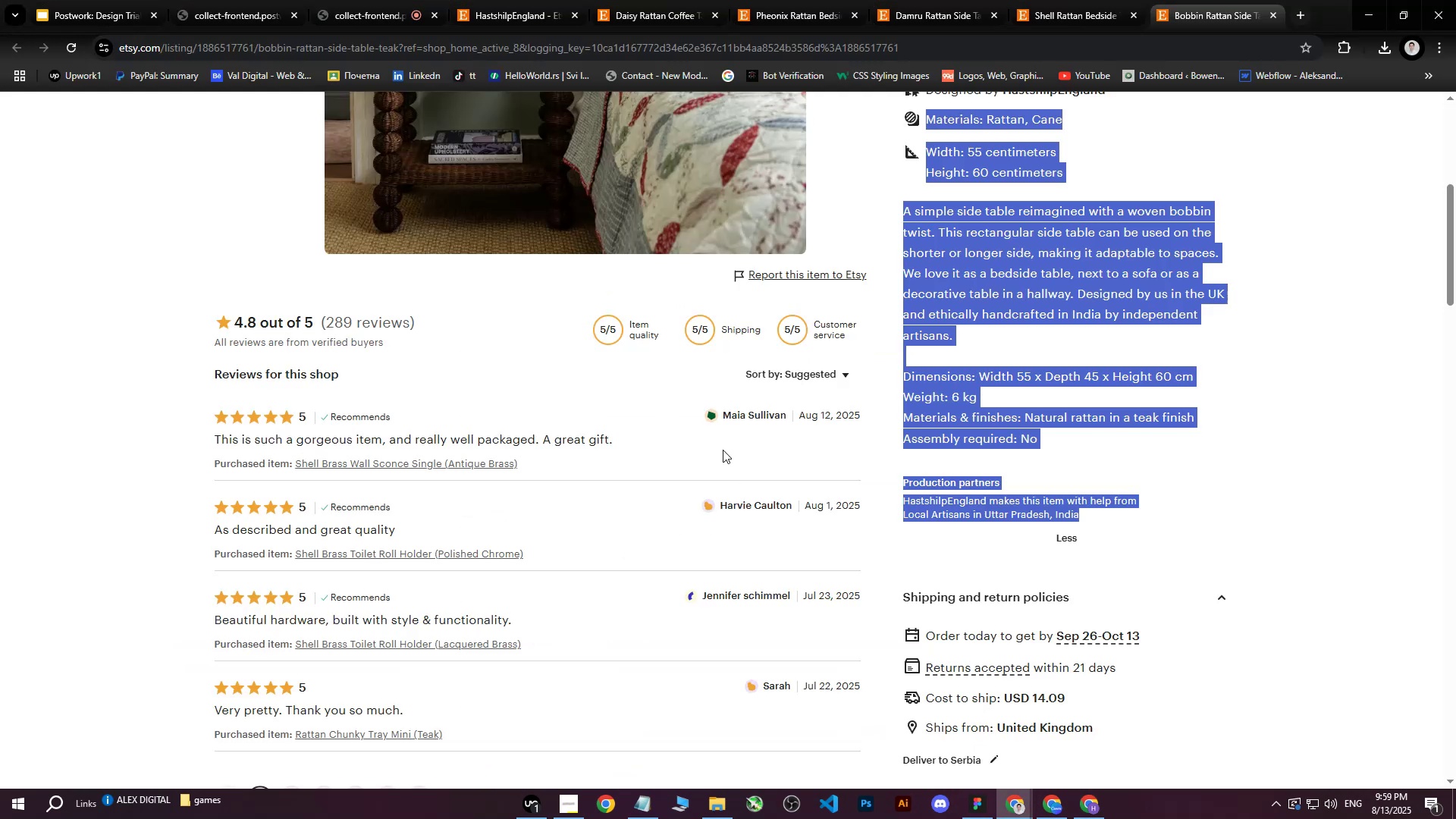 
scroll: coordinate [864, 407], scroll_direction: up, amount: 6.0
 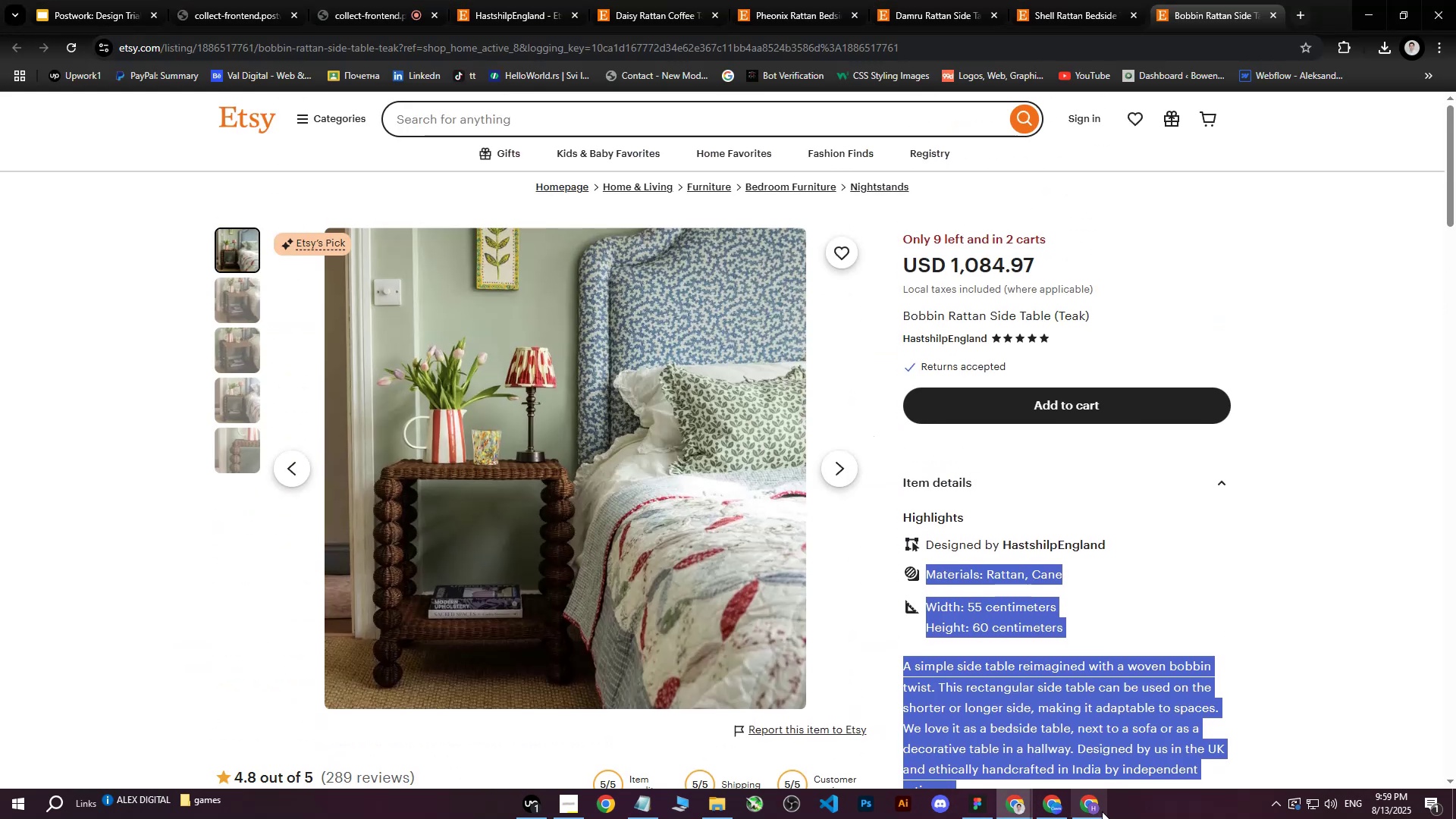 
left_click([1100, 810])
 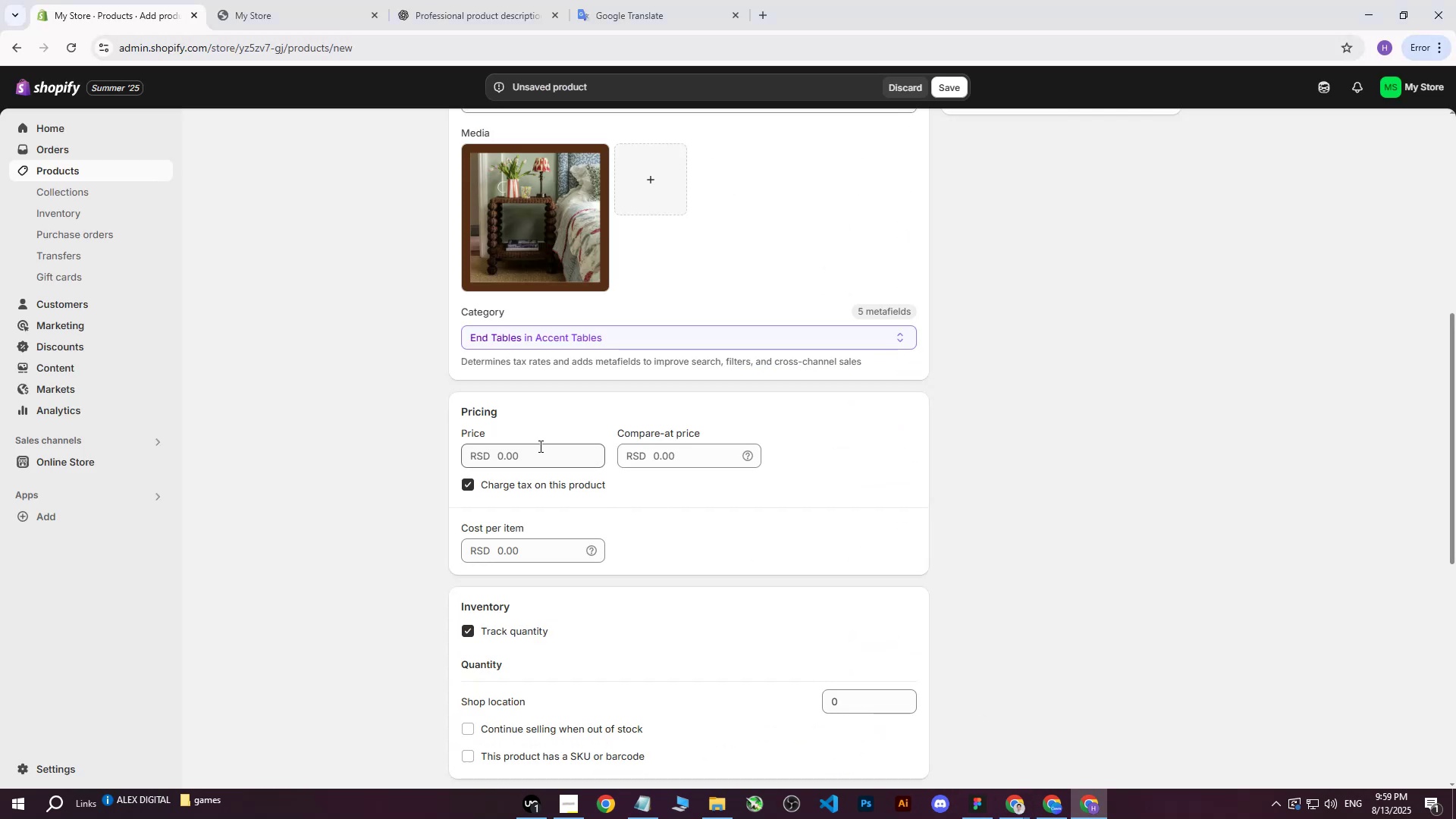 
left_click([538, 445])
 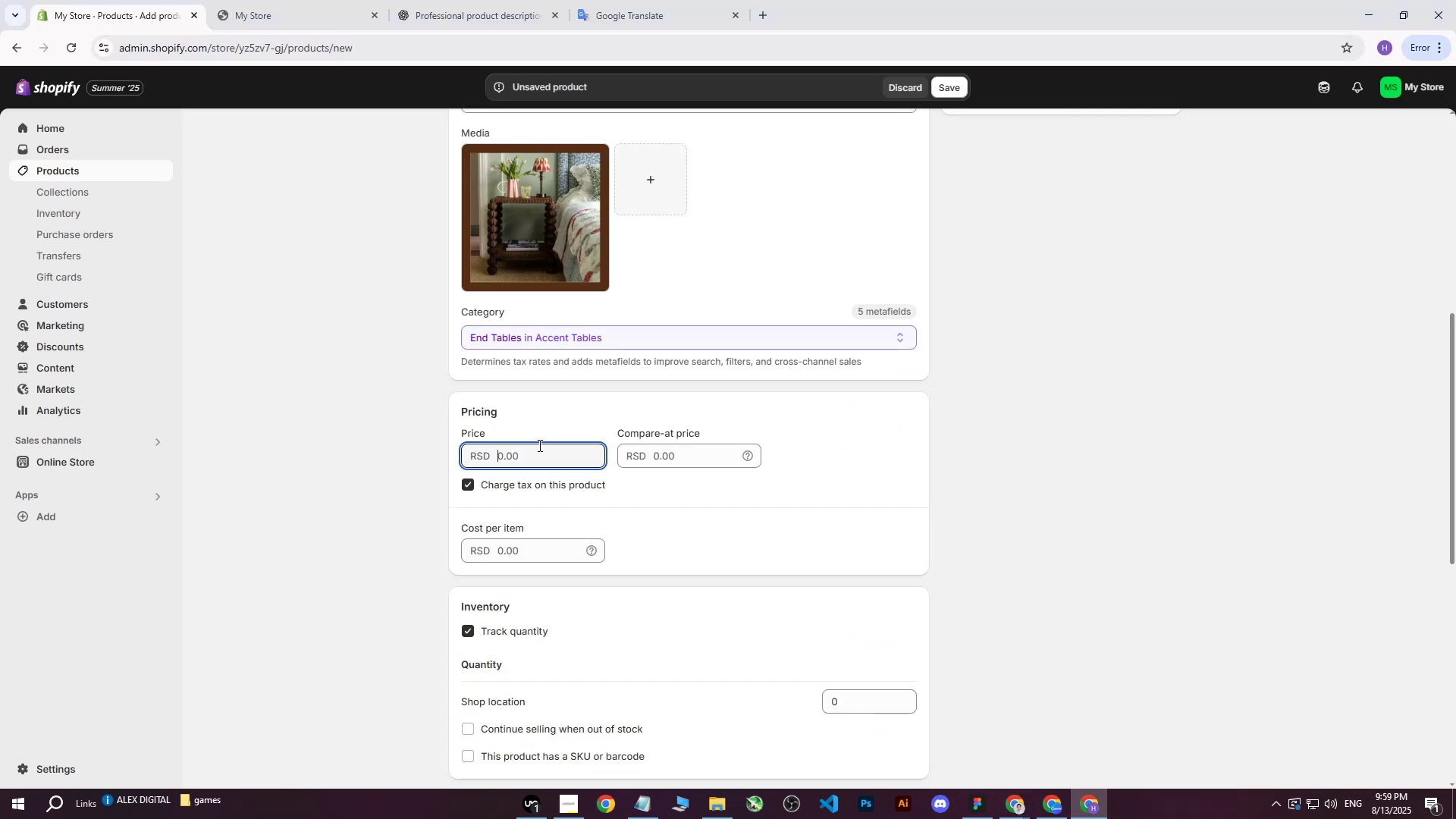 
type(100000)
key(Tab)
key(Tab)
key(Tab)
key(Tab)
type(100000)
 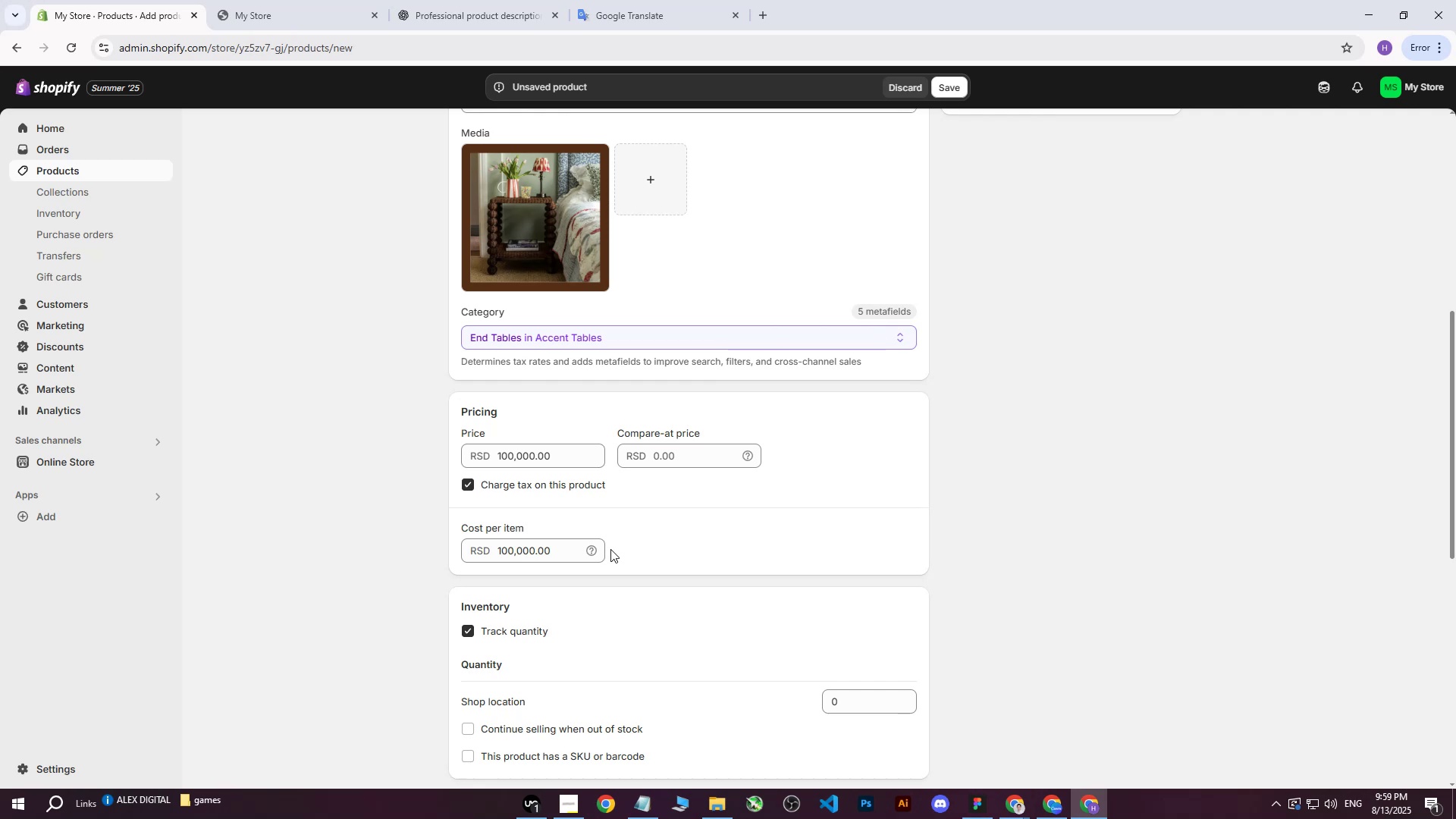 
scroll: coordinate [674, 686], scroll_direction: down, amount: 1.0
 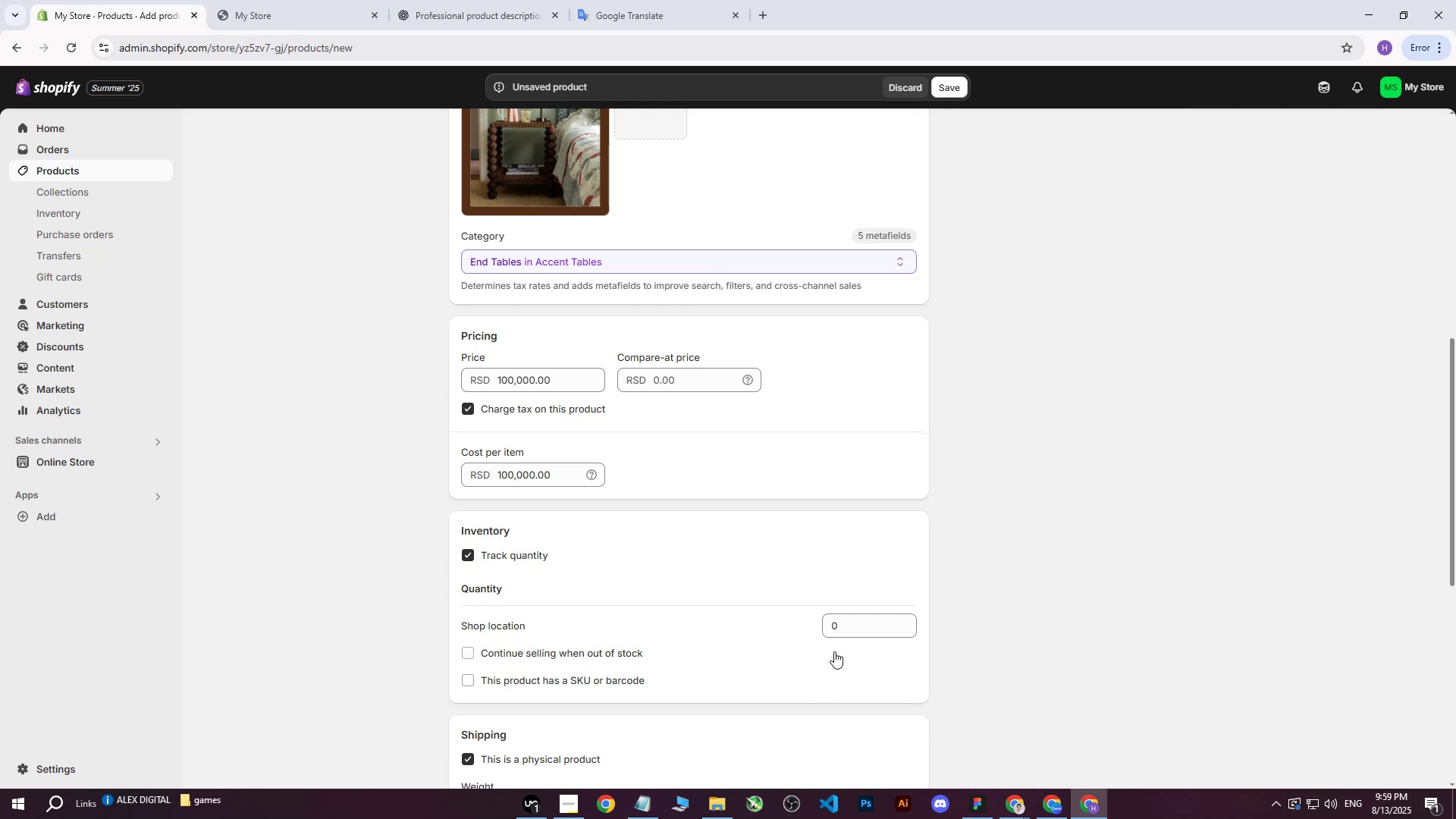 
left_click([851, 621])
 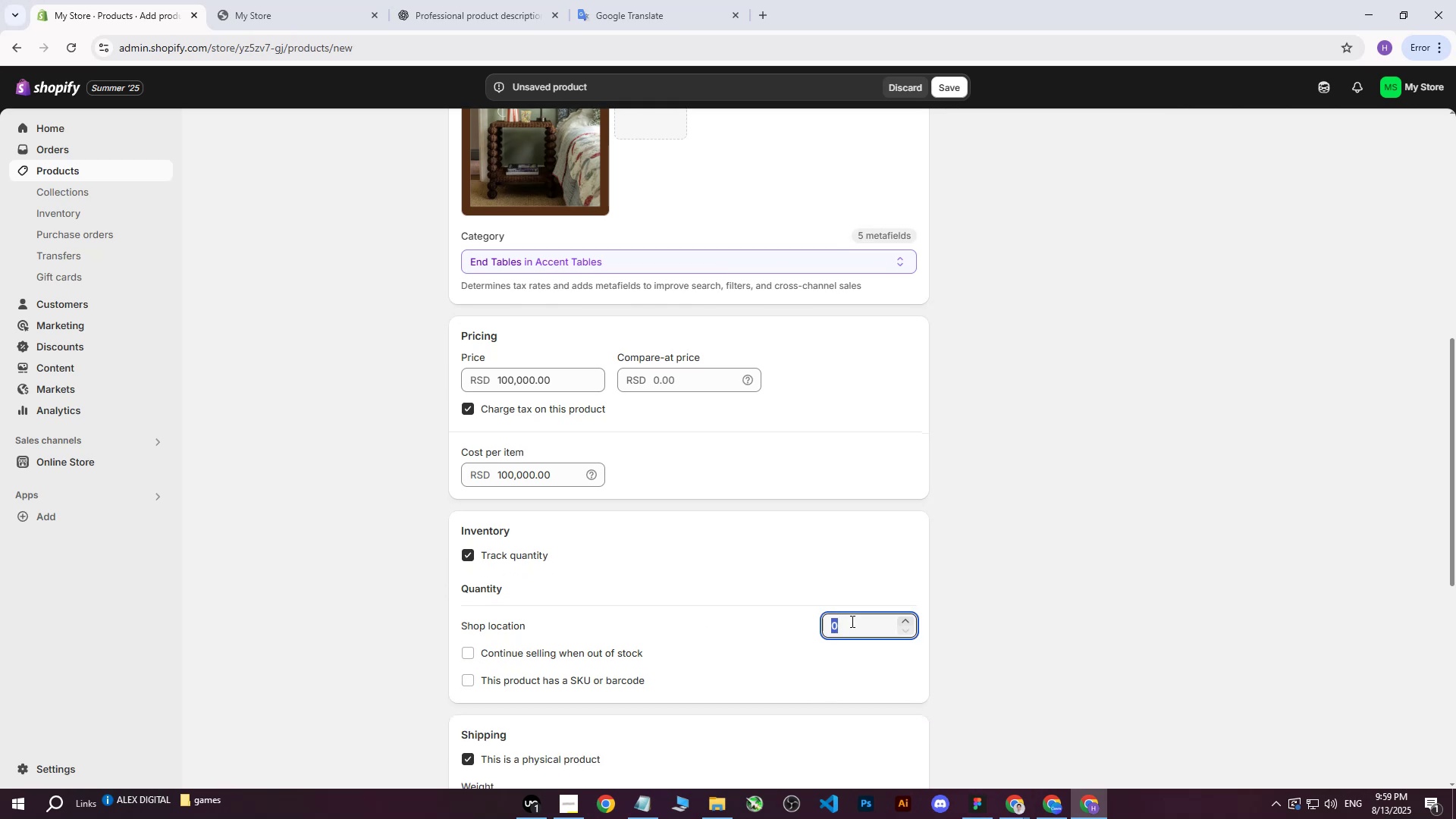 
type(140)
 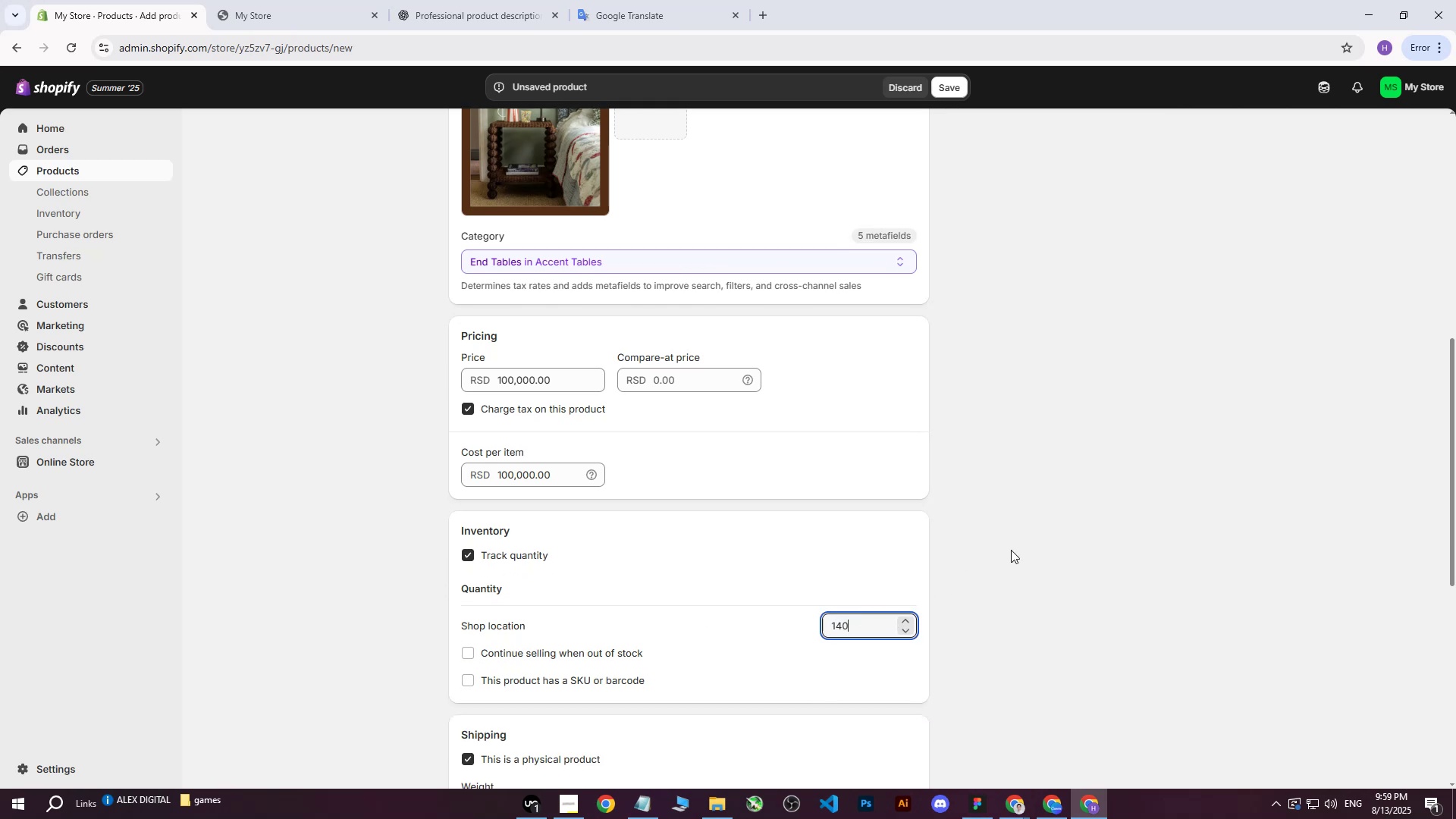 
left_click([1012, 549])
 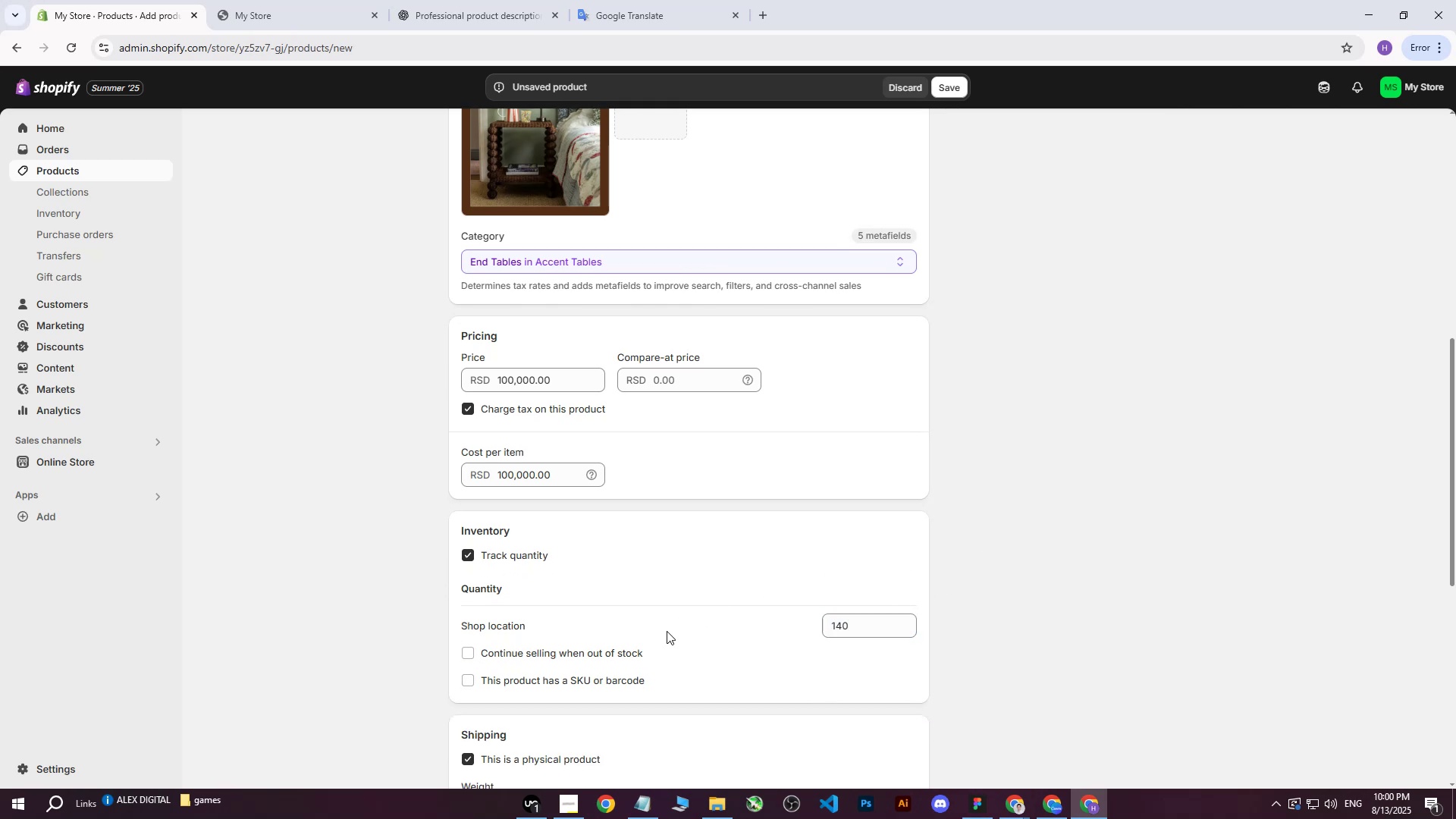 
scroll: coordinate [685, 611], scroll_direction: down, amount: 3.0
 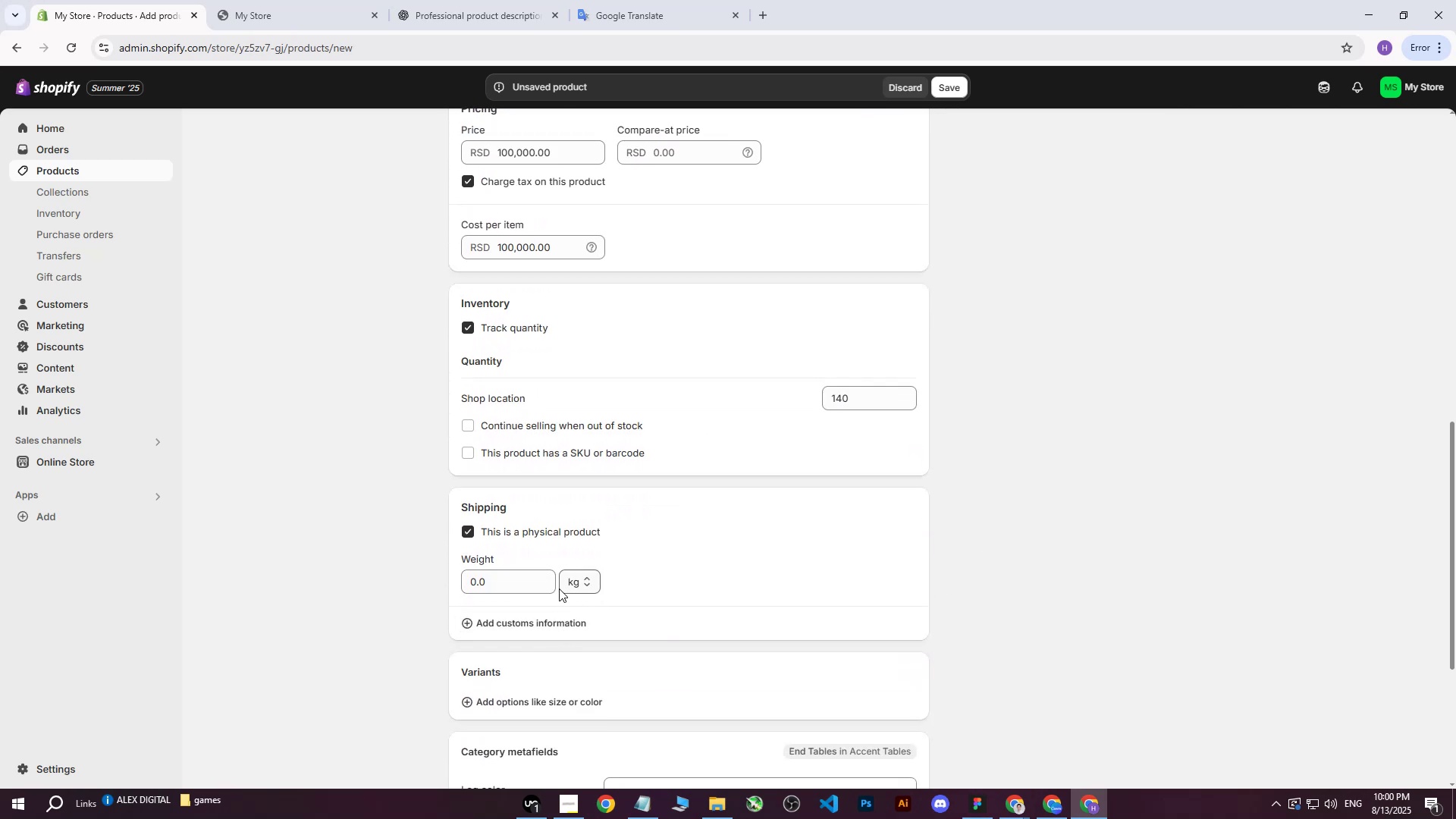 
left_click([495, 588])
 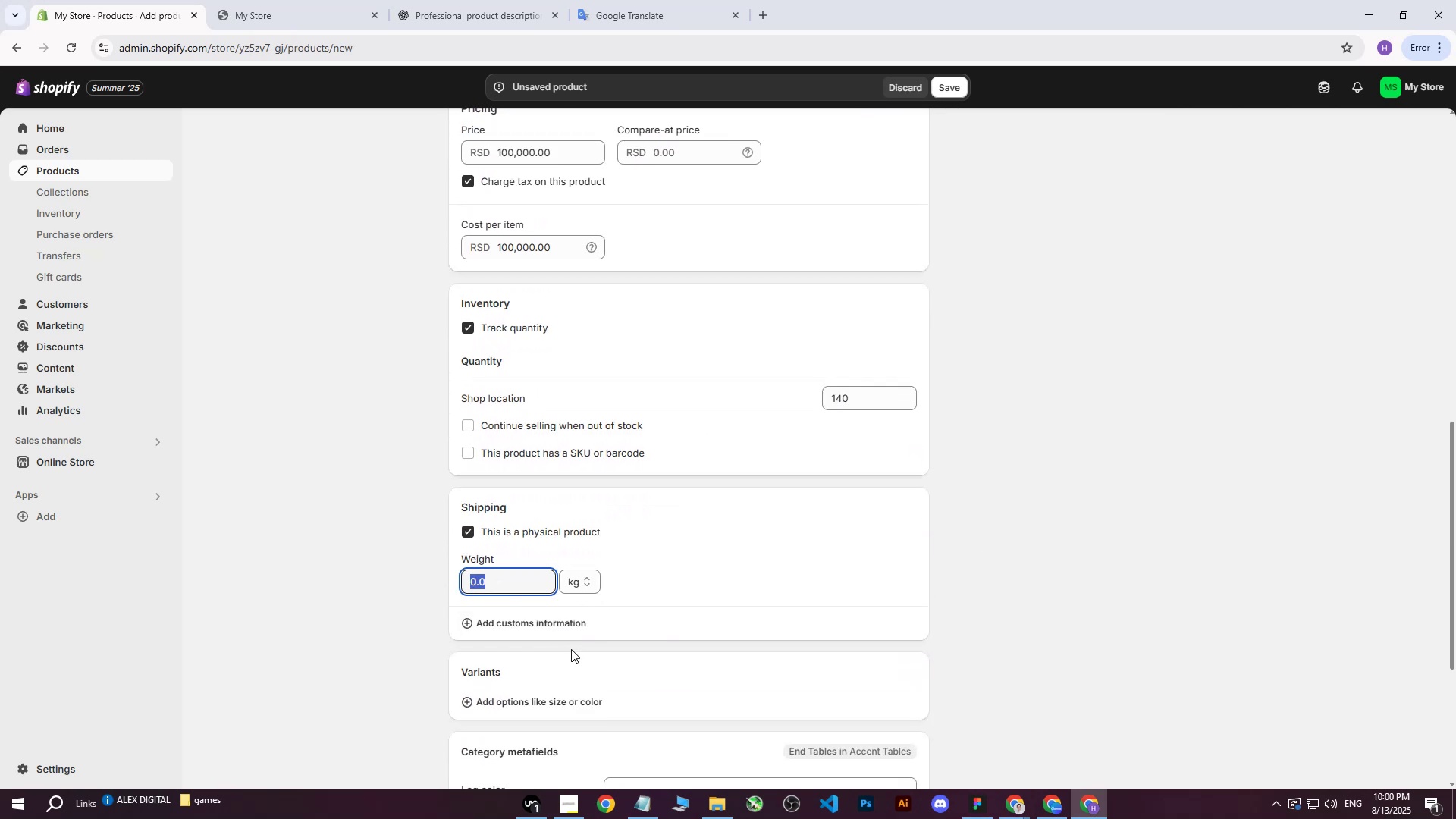 
scroll: coordinate [724, 585], scroll_direction: none, amount: 0.0
 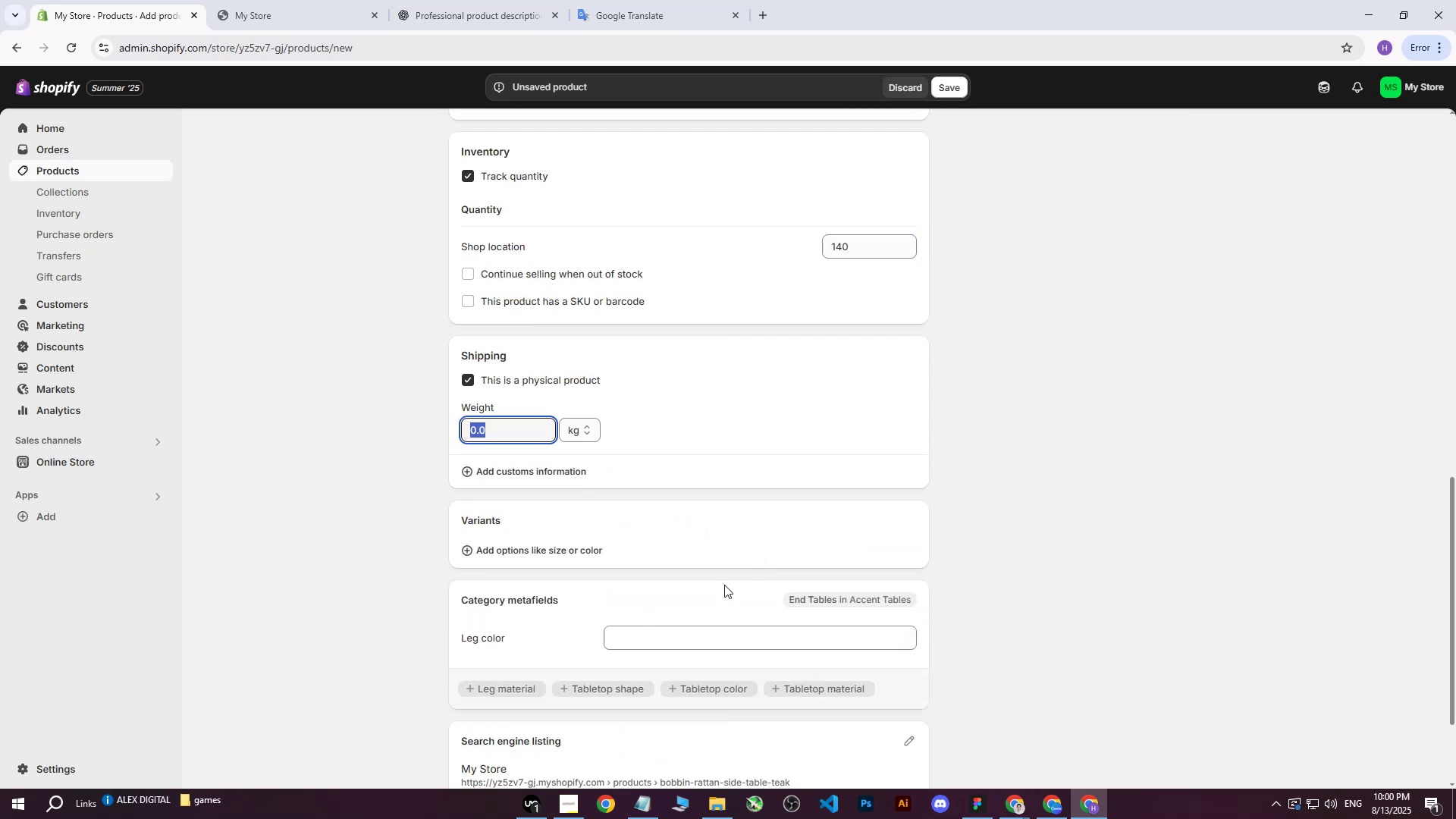 
type(15)
 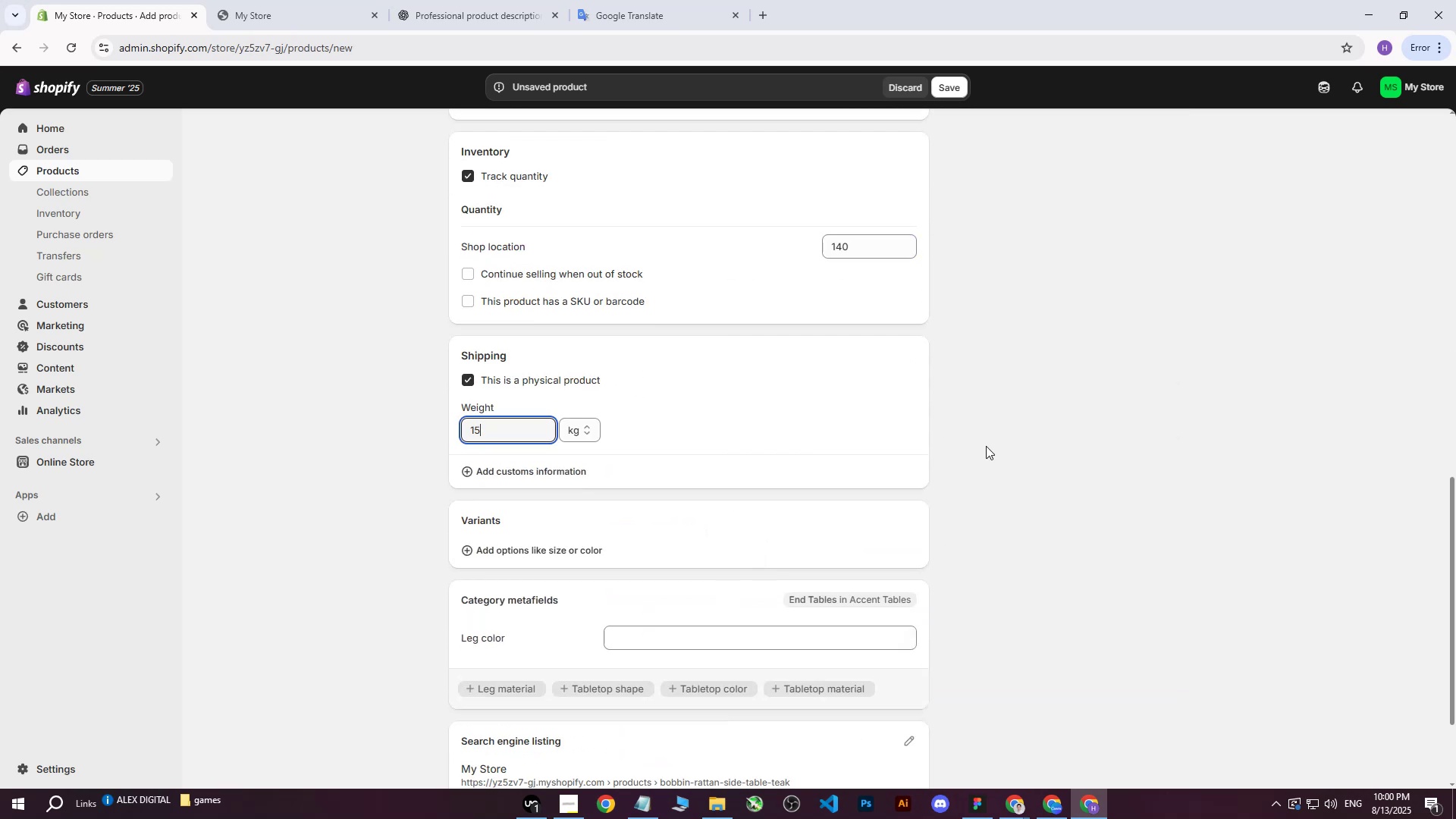 
left_click([992, 444])
 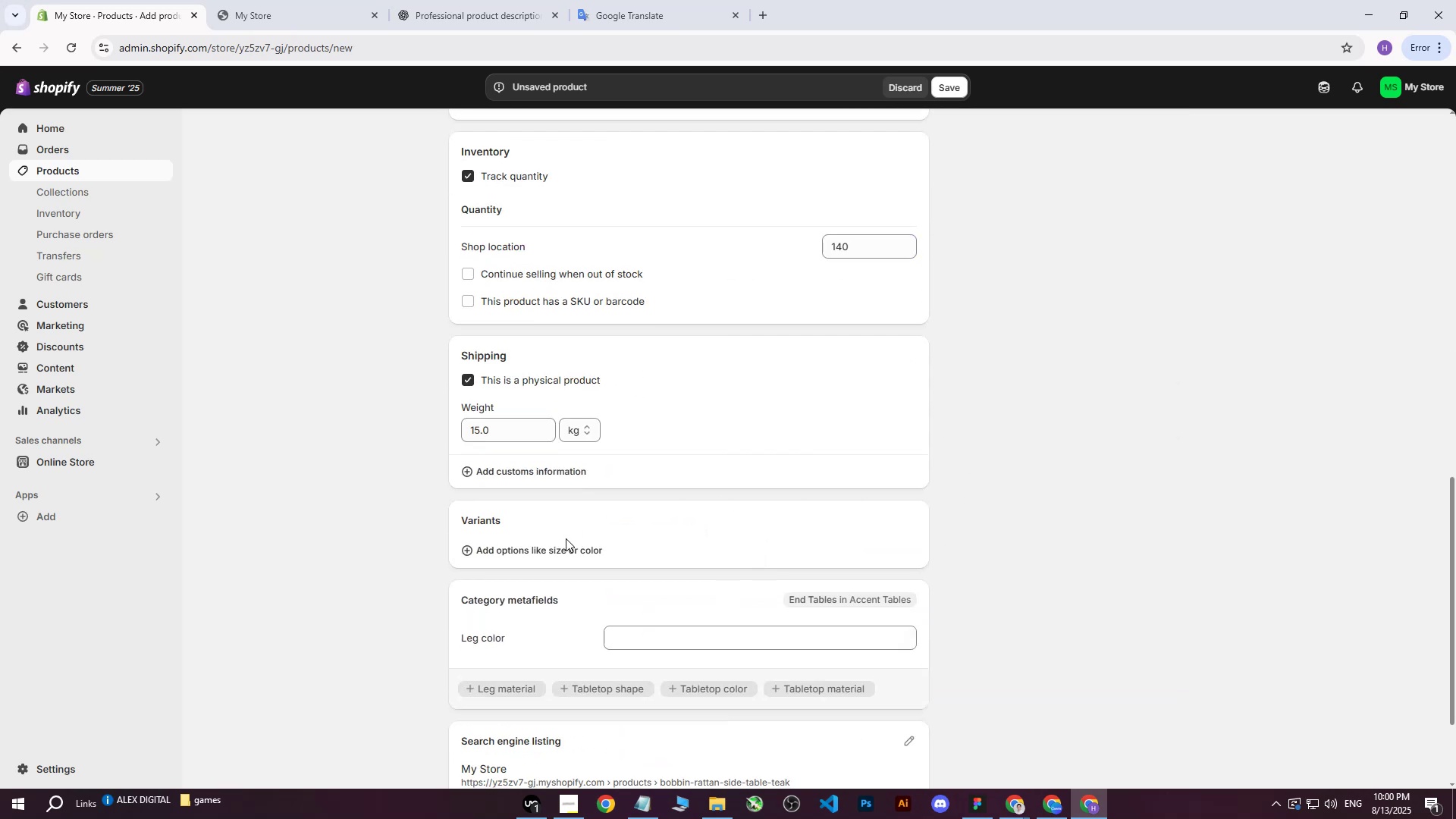 
scroll: coordinate [598, 544], scroll_direction: down, amount: 2.0
 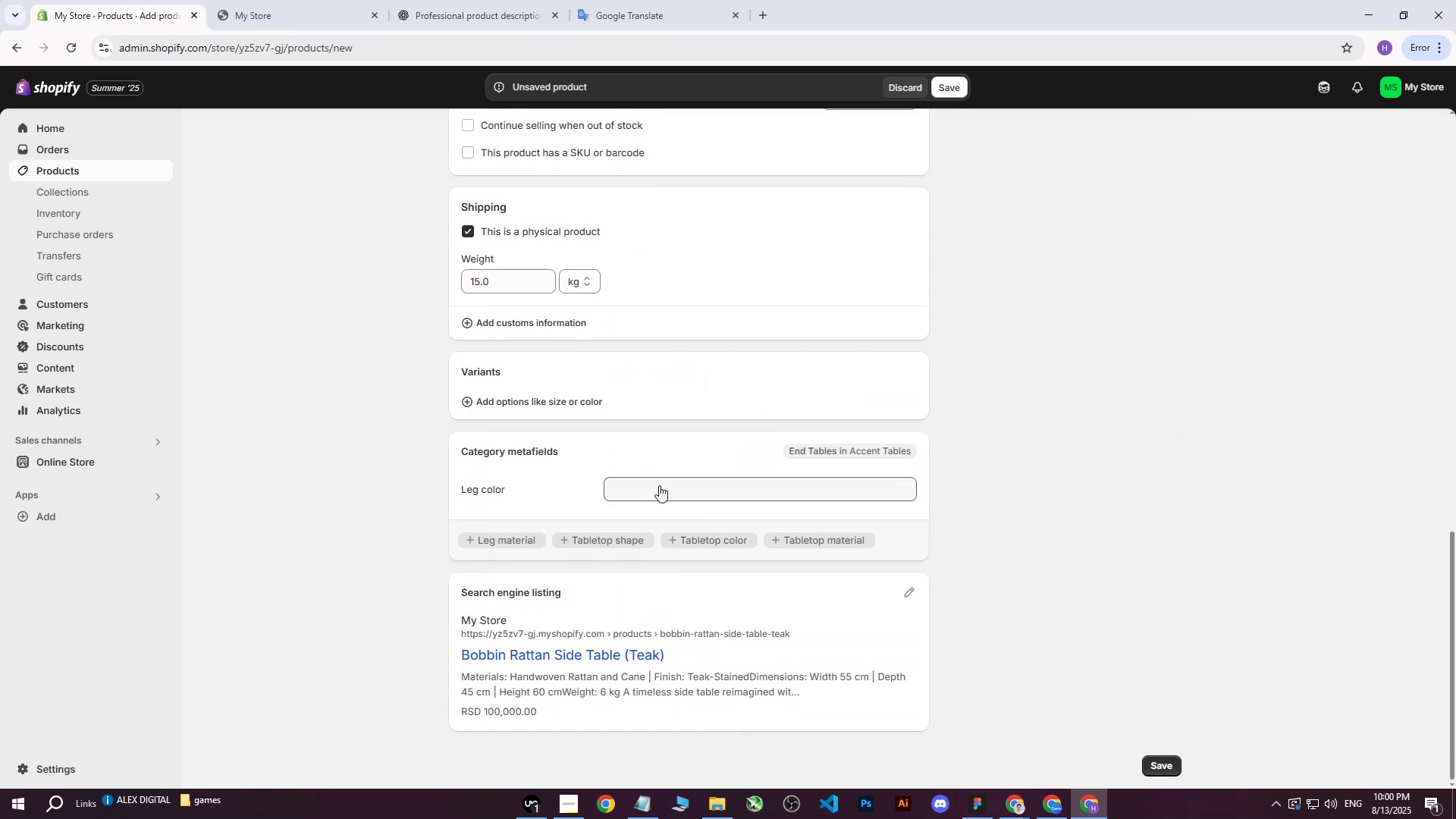 
left_click([659, 485])
 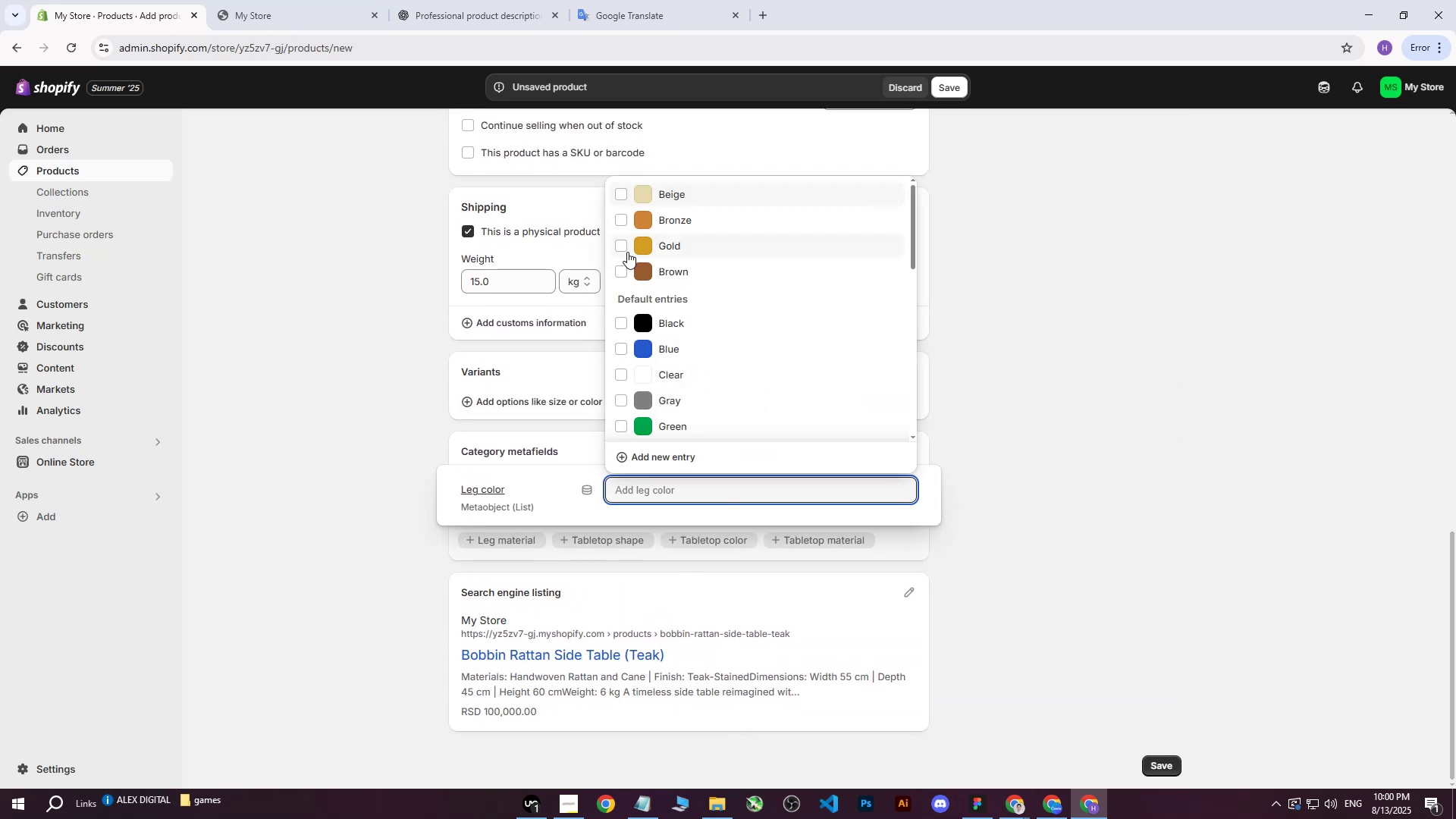 
double_click([616, 219])
 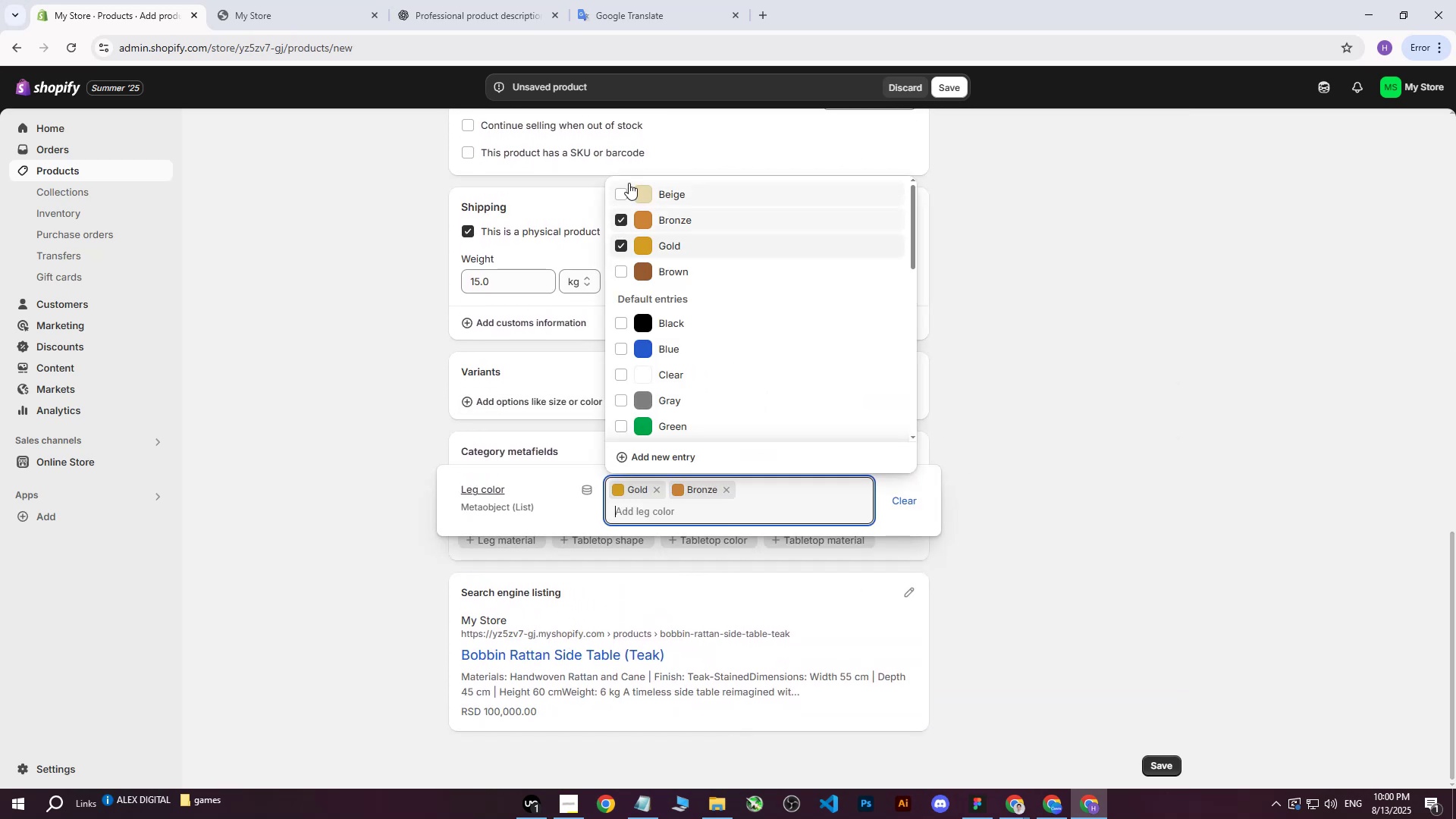 
triple_click([629, 183])
 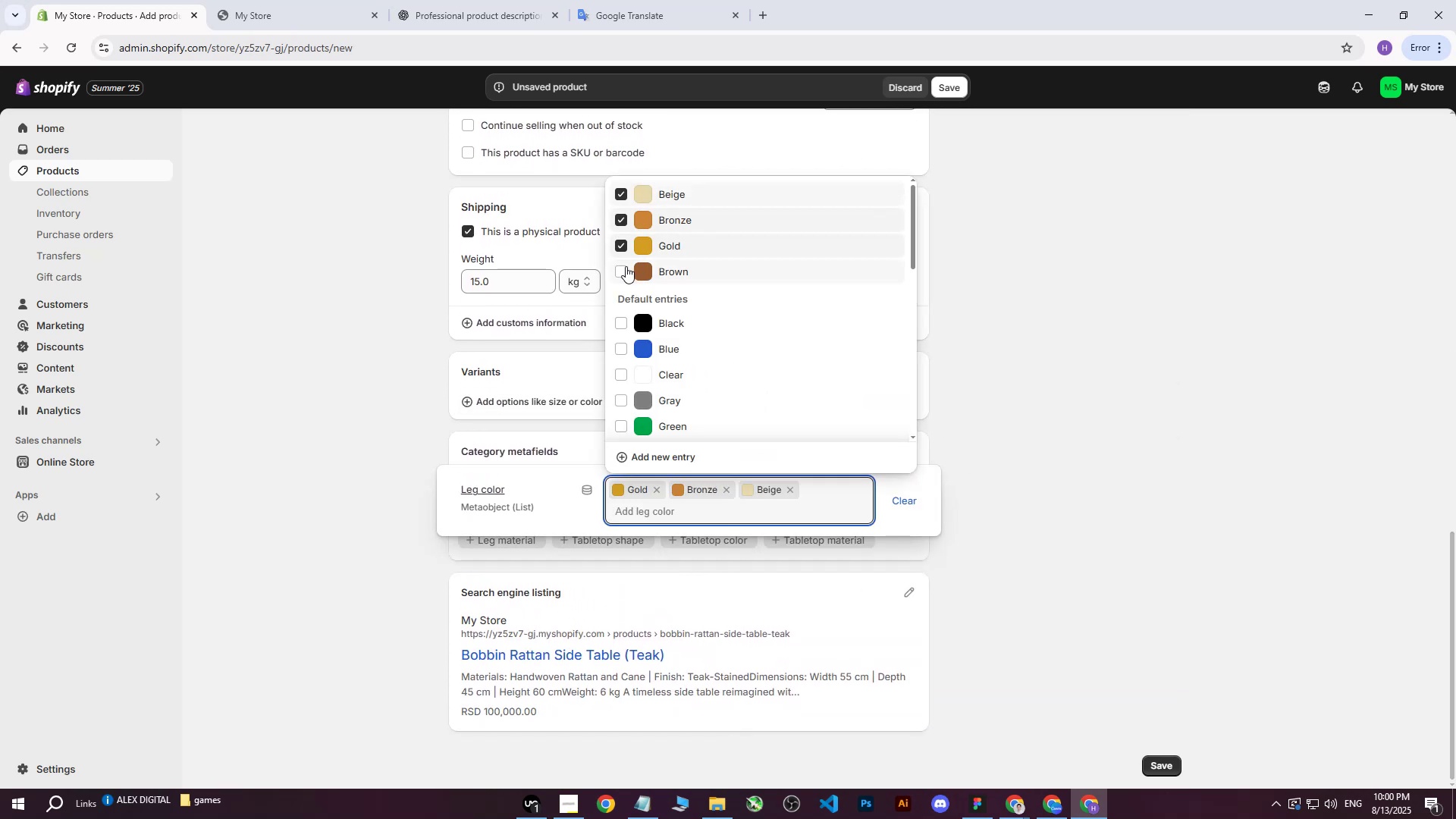 
triple_click([626, 266])
 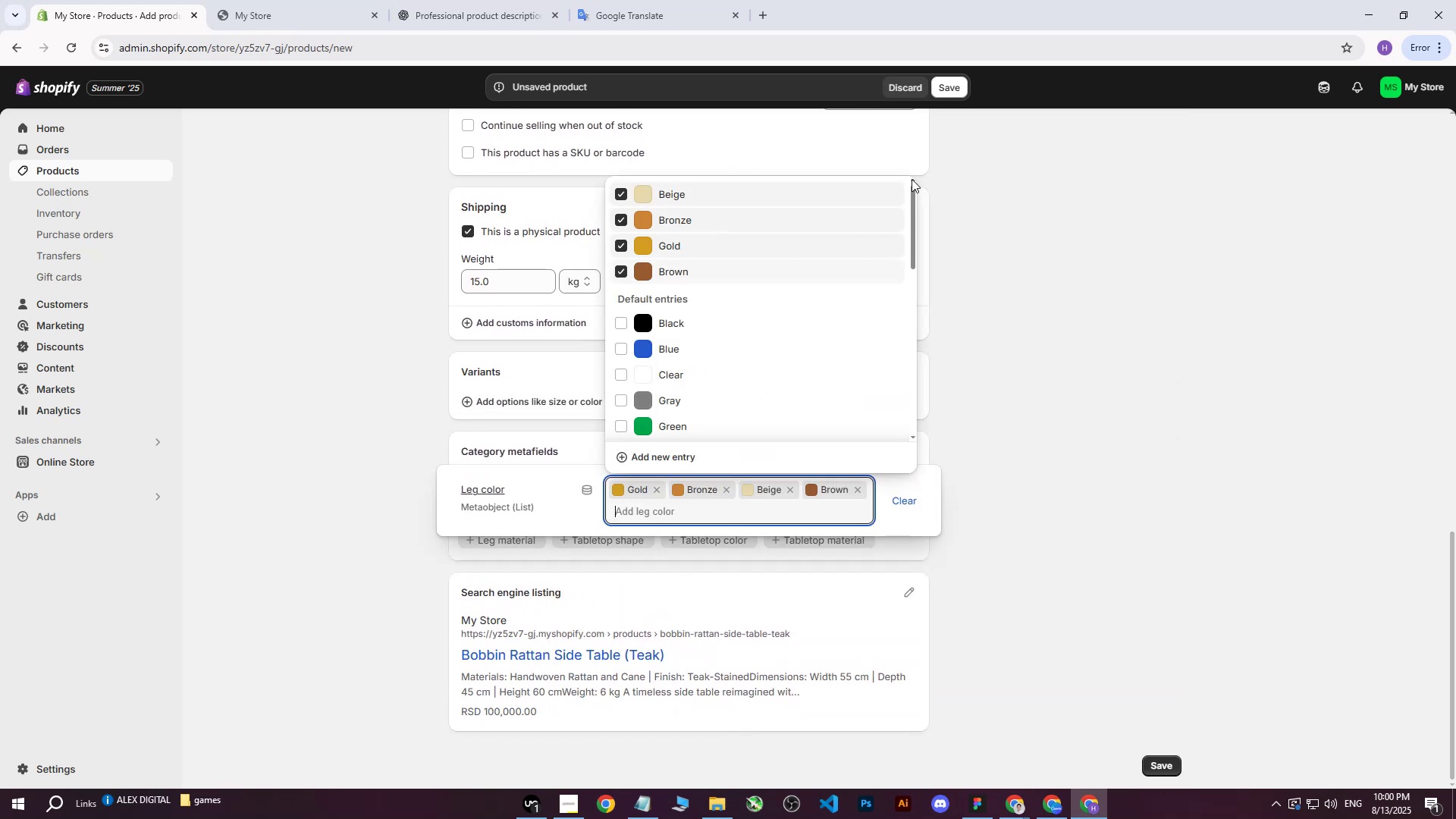 
triple_click([1094, 227])
 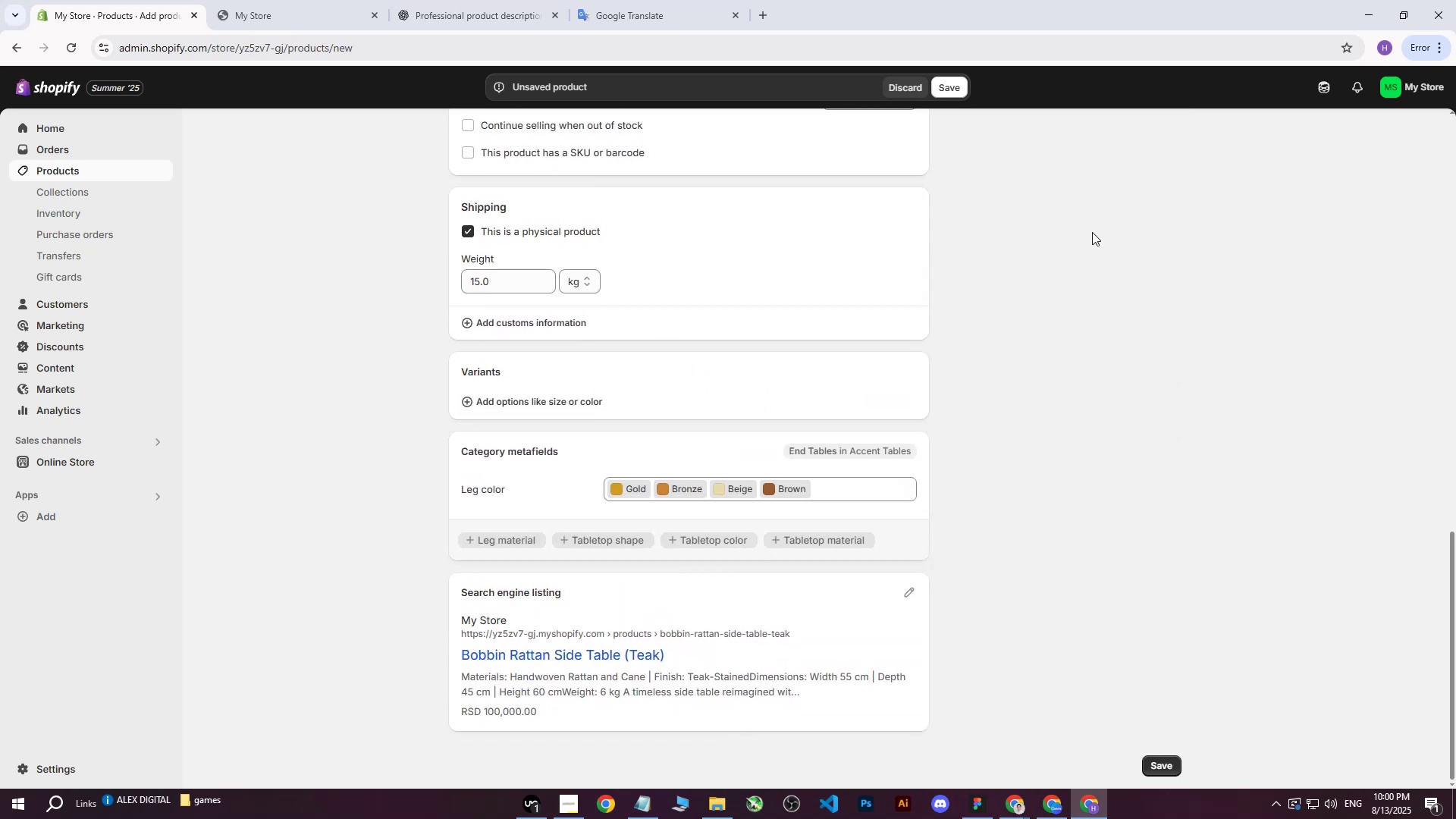 
scroll: coordinate [1058, 431], scroll_direction: up, amount: 19.0
 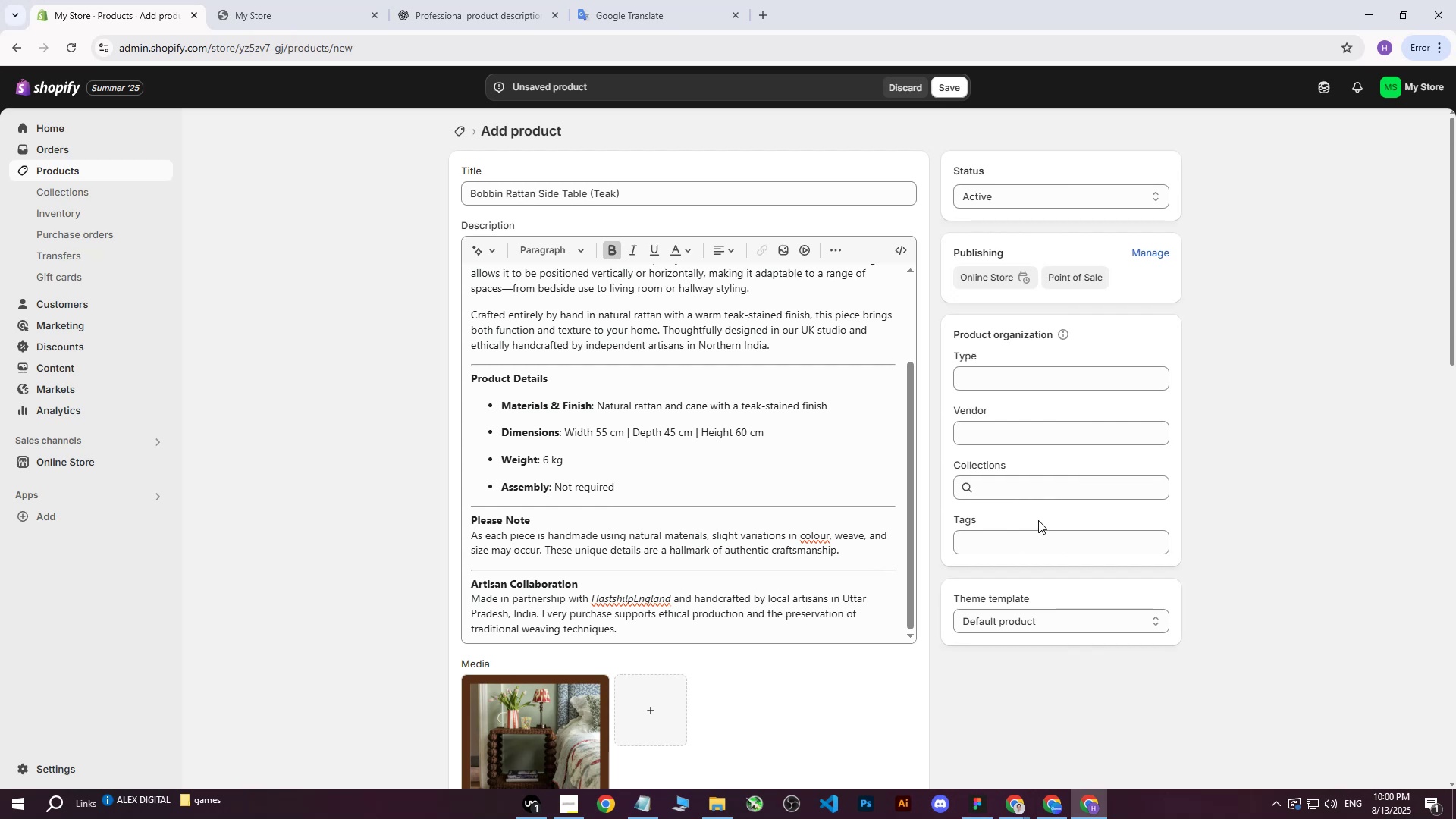 
wait(11.83)
 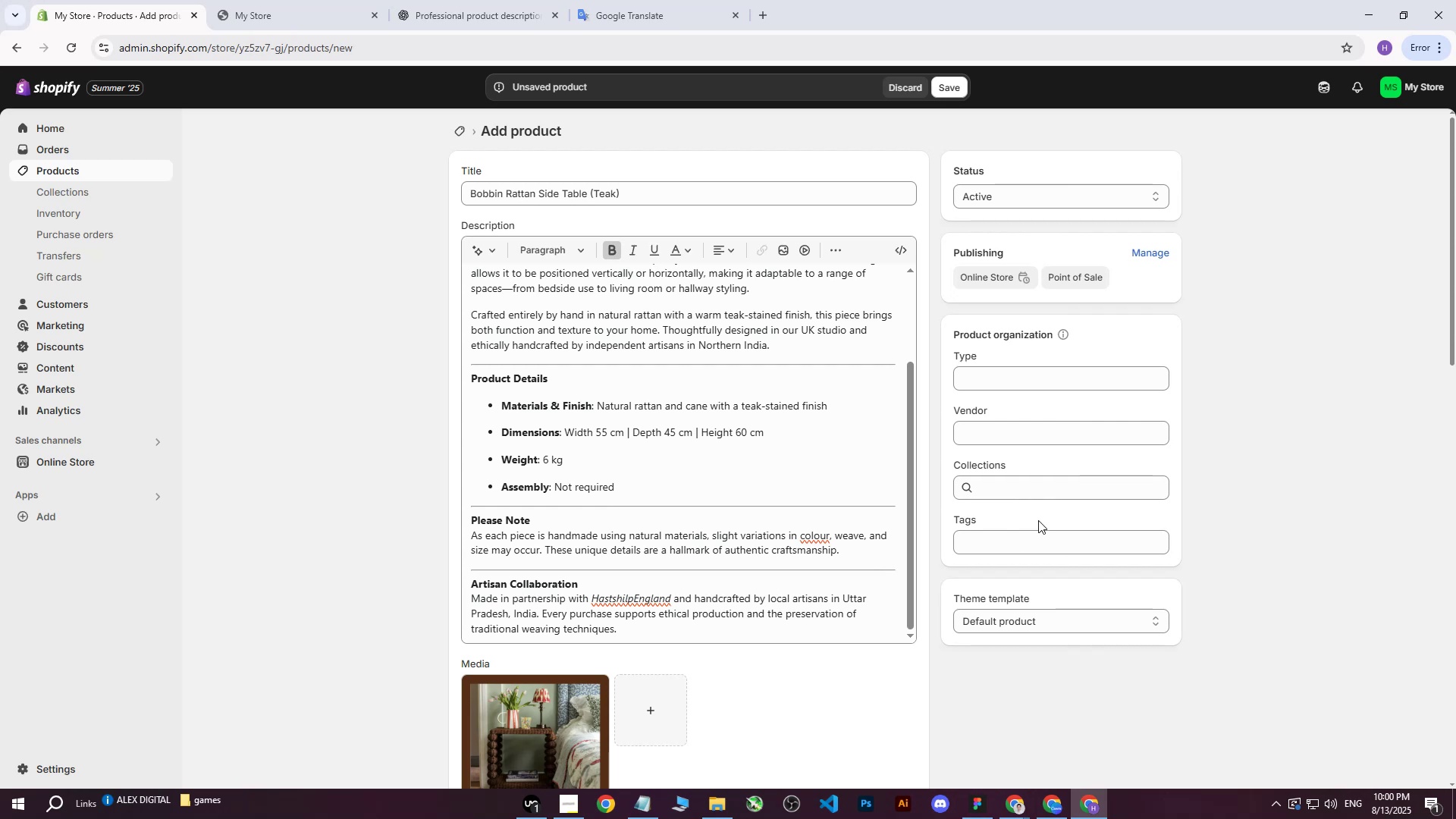 
scroll: coordinate [663, 508], scroll_direction: down, amount: 11.0
 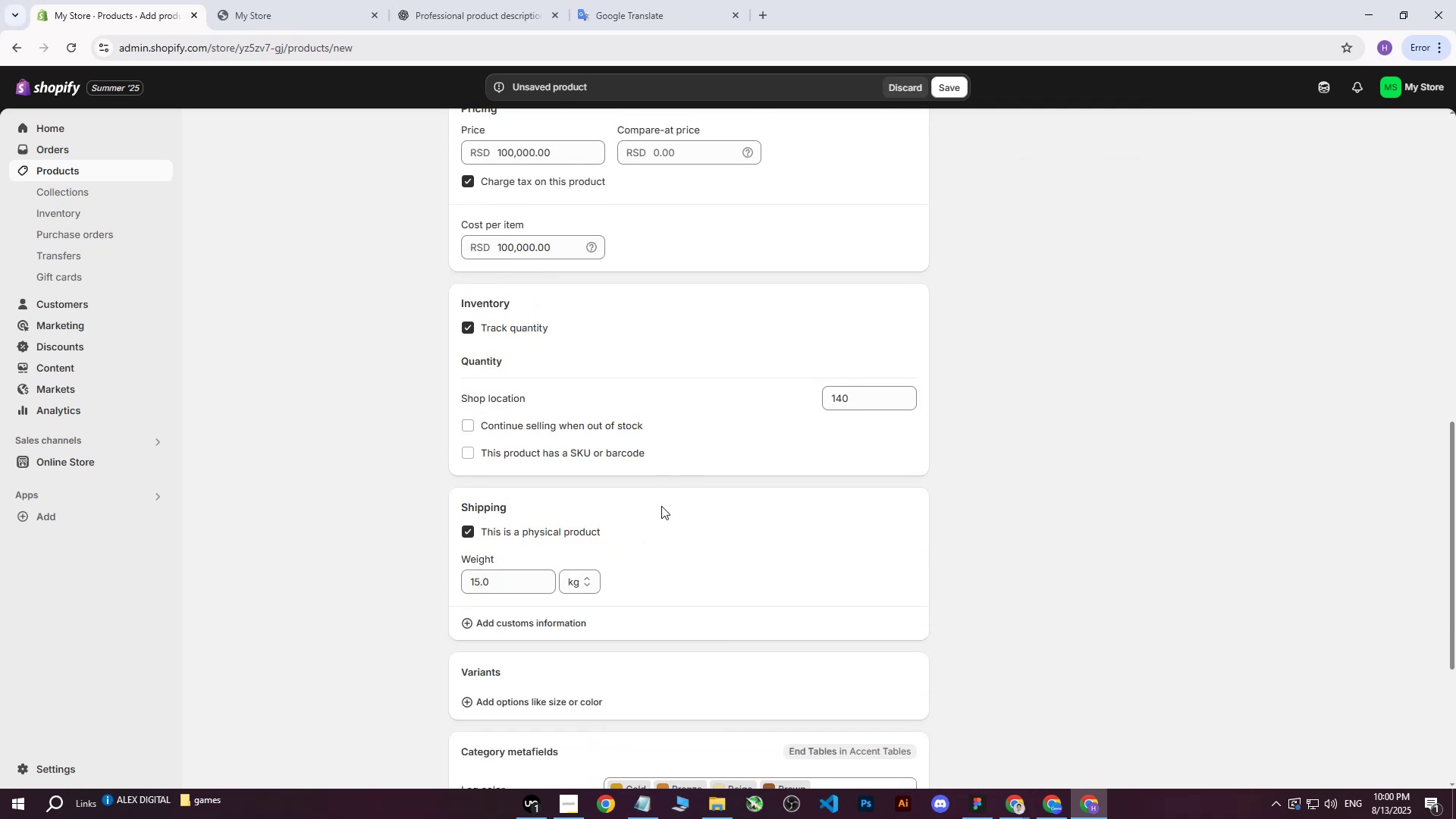 
scroll: coordinate [746, 493], scroll_direction: up, amount: 15.0
 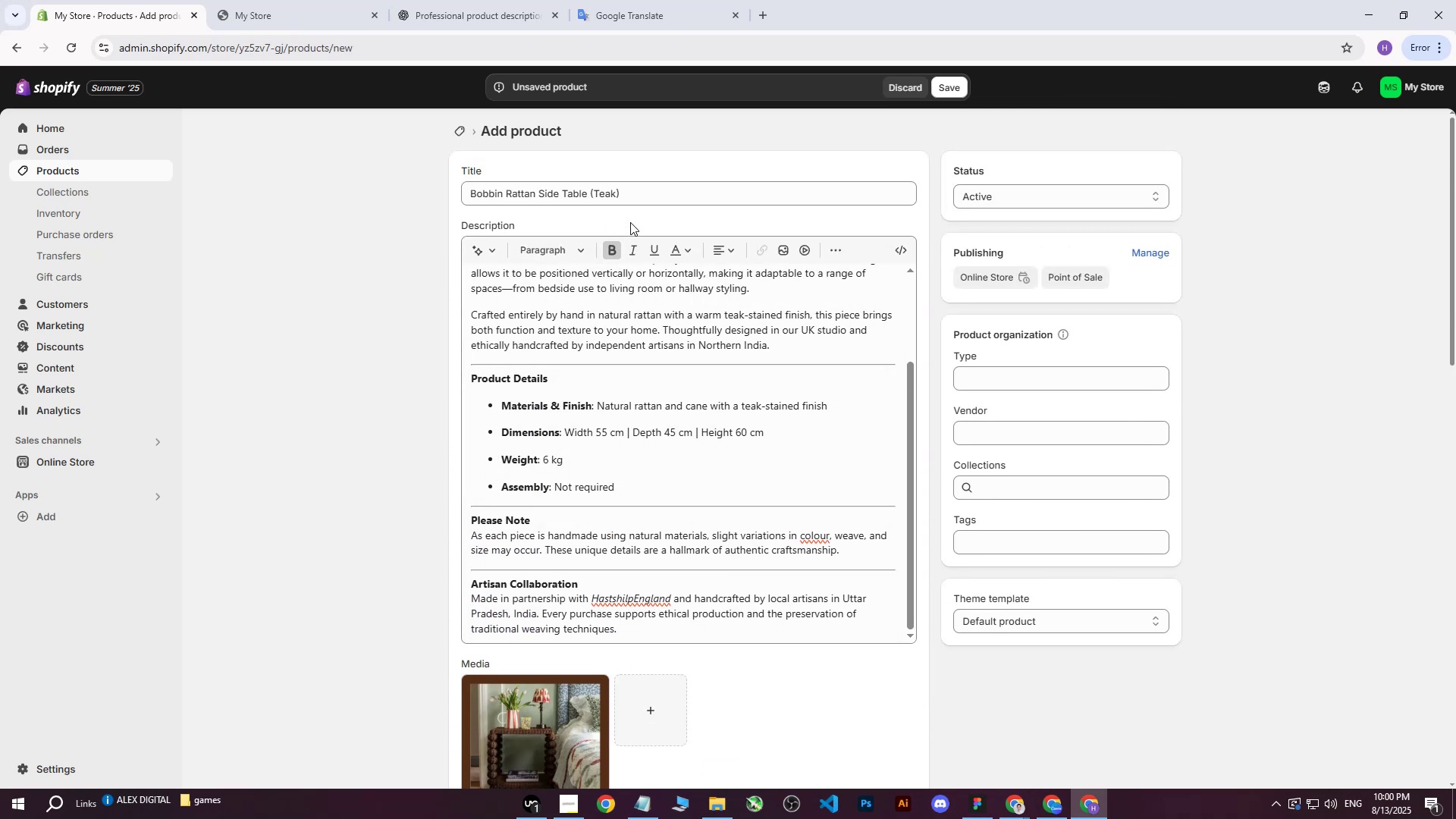 
left_click_drag(start_coordinate=[643, 199], to_coordinate=[352, 197])
 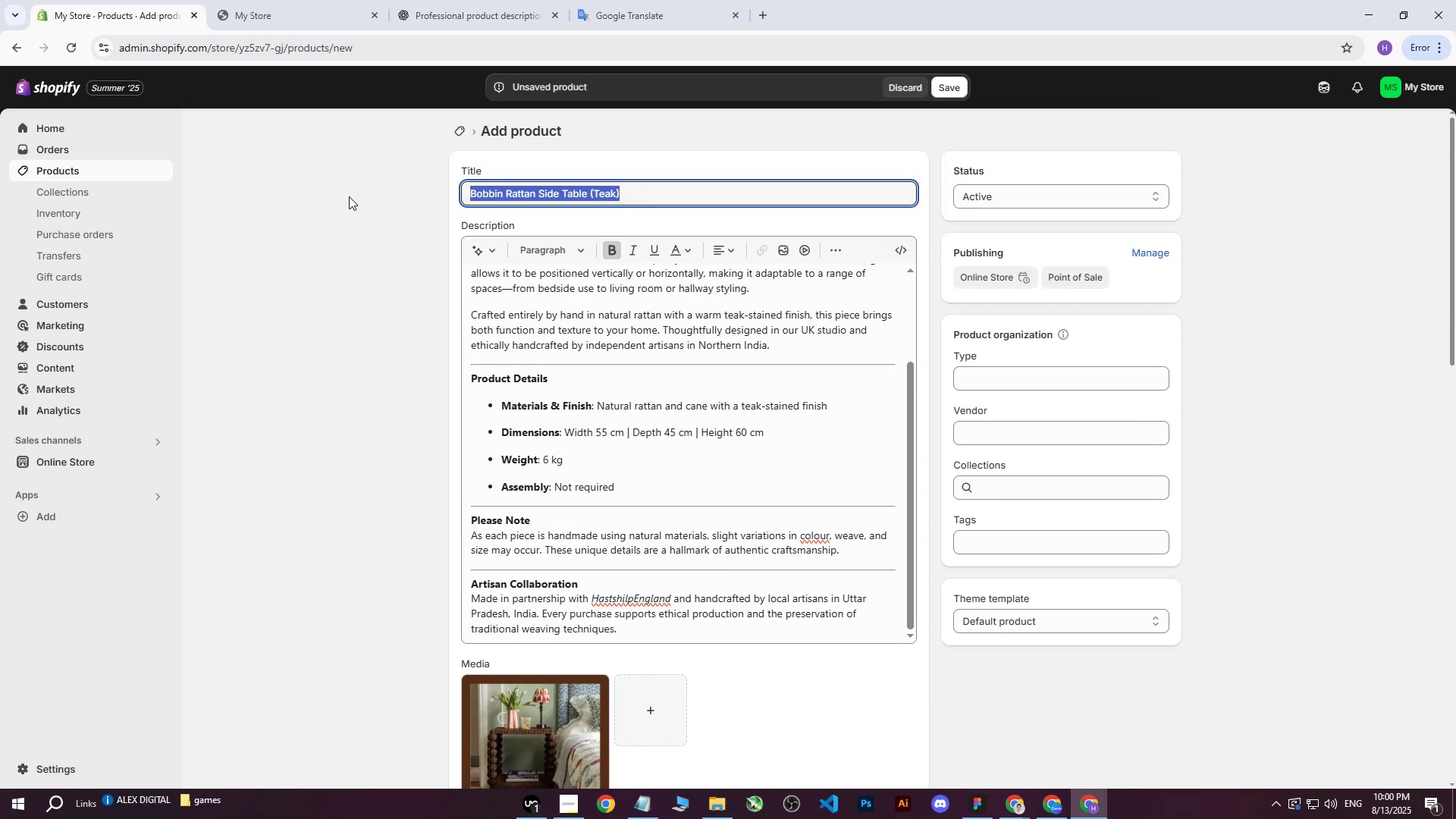 
key(Control+ControlLeft)
 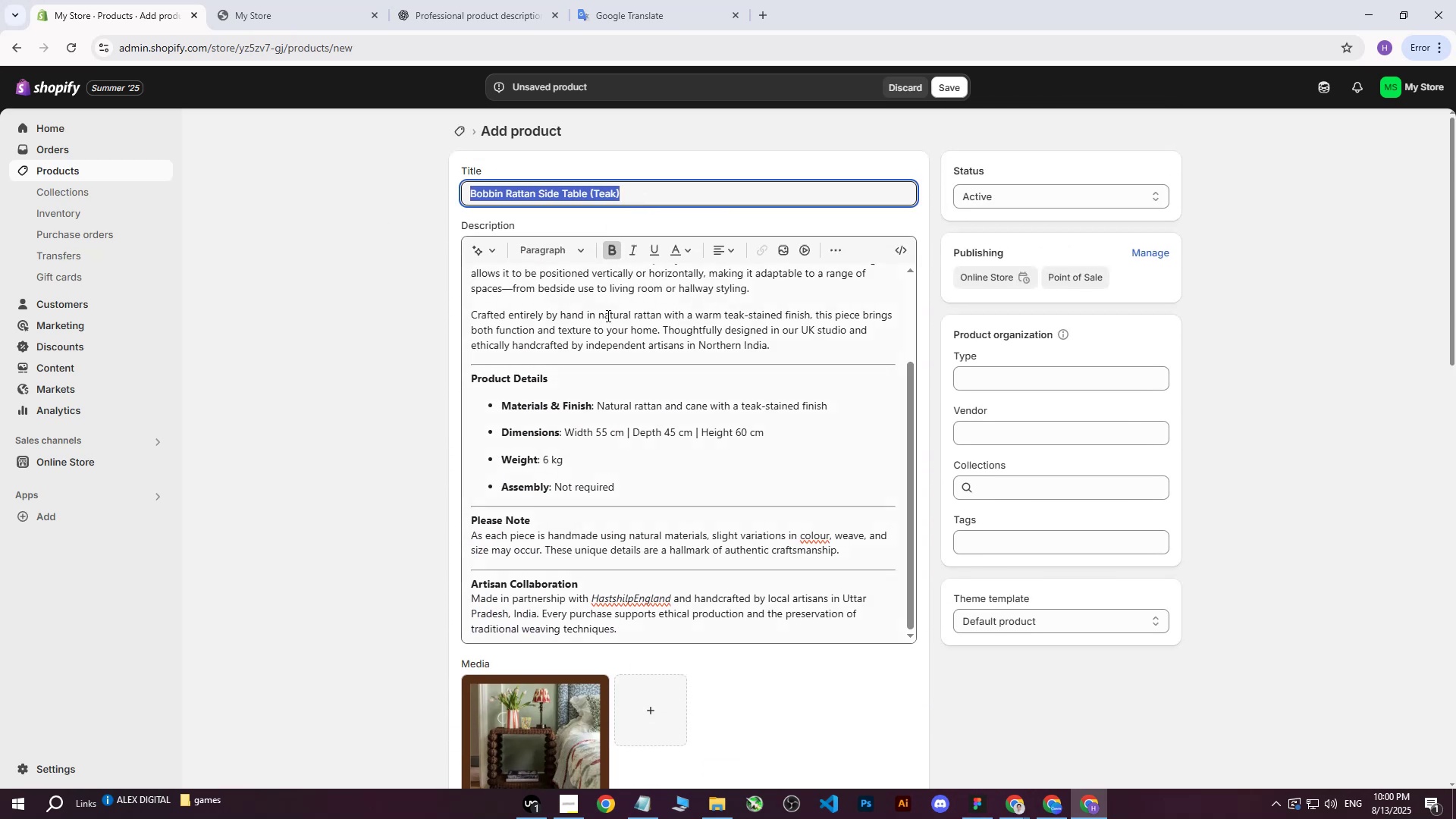 
key(Control+C)
 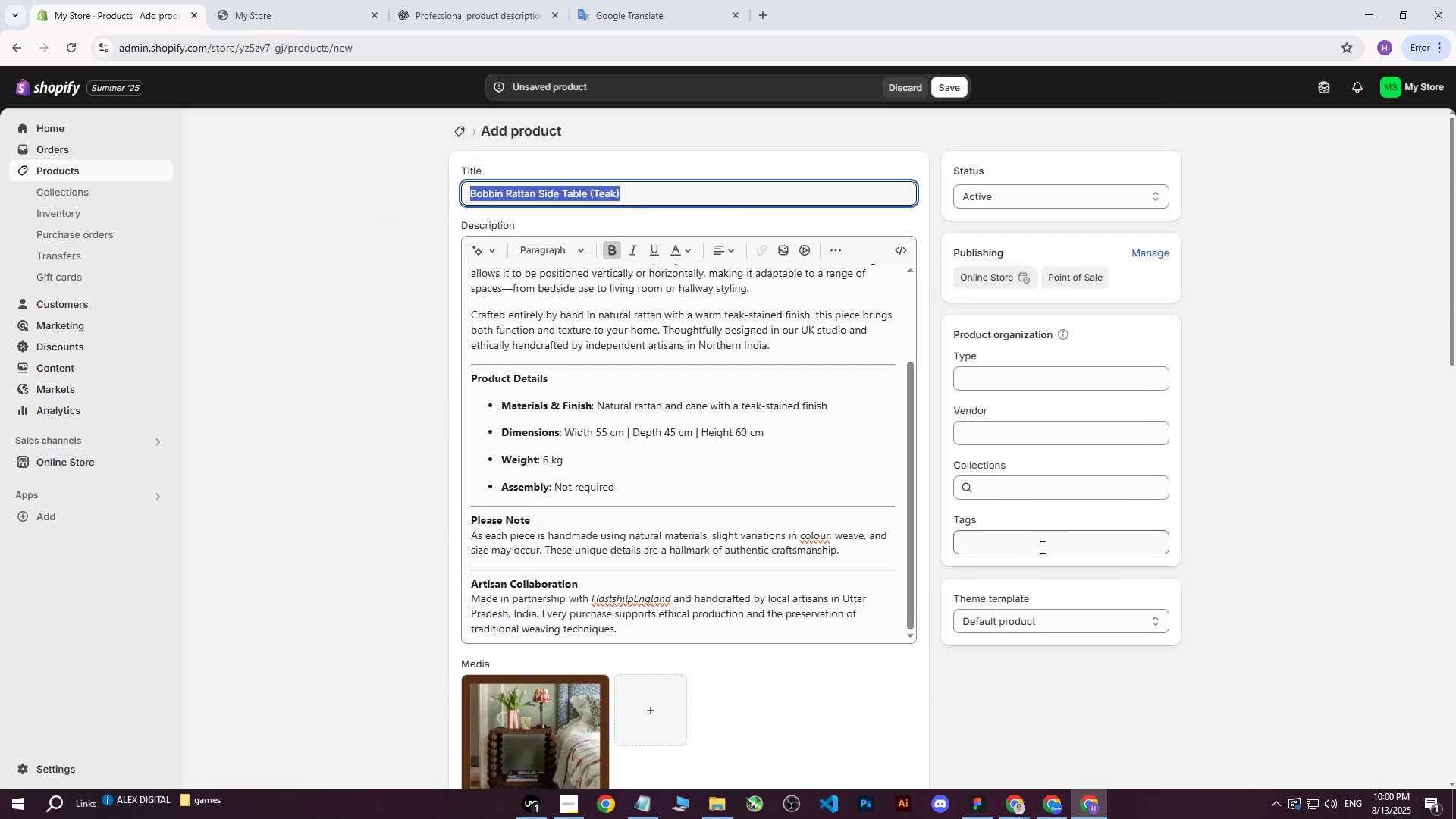 
left_click([1041, 547])
 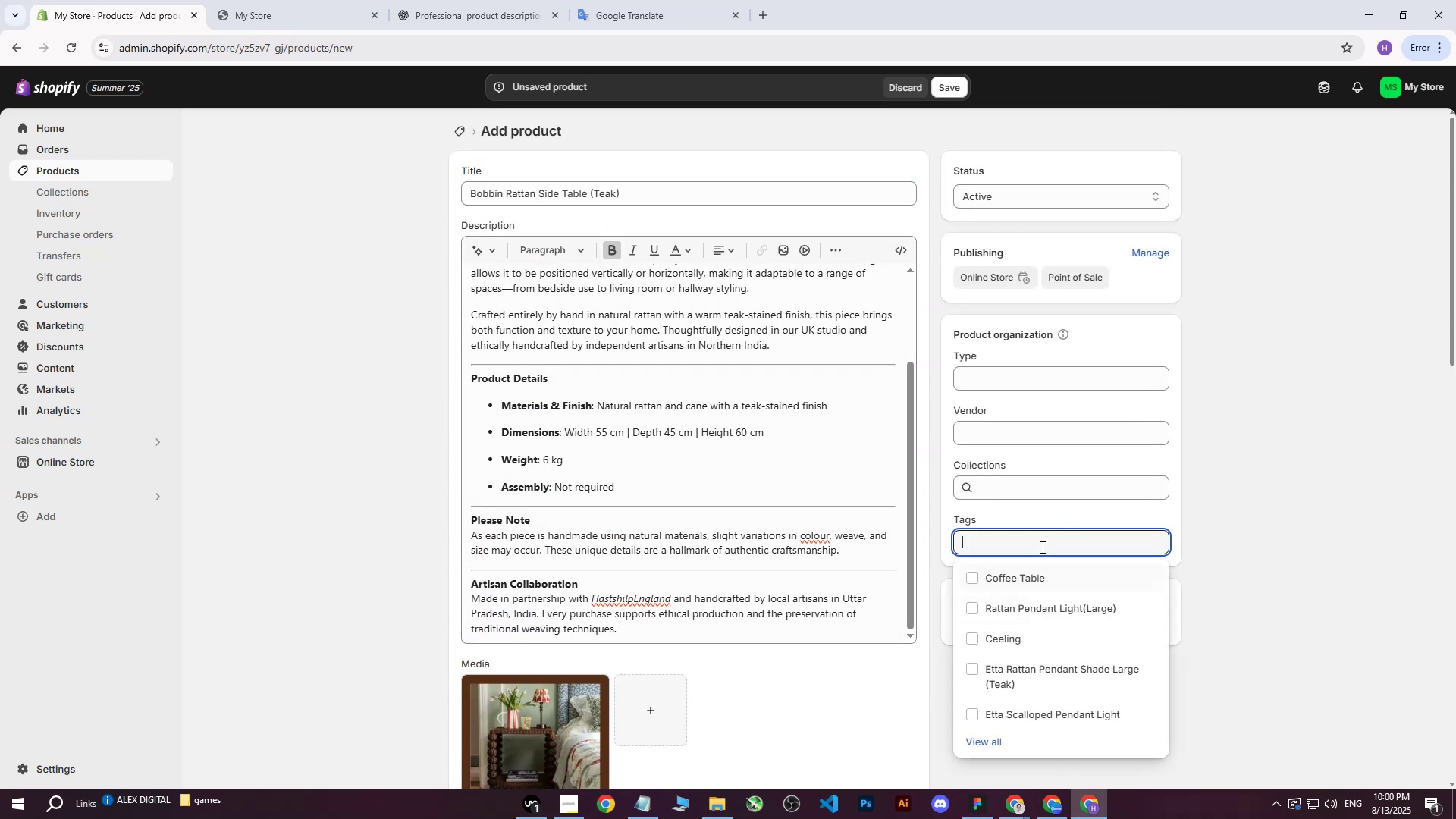 
key(Control+ControlLeft)
 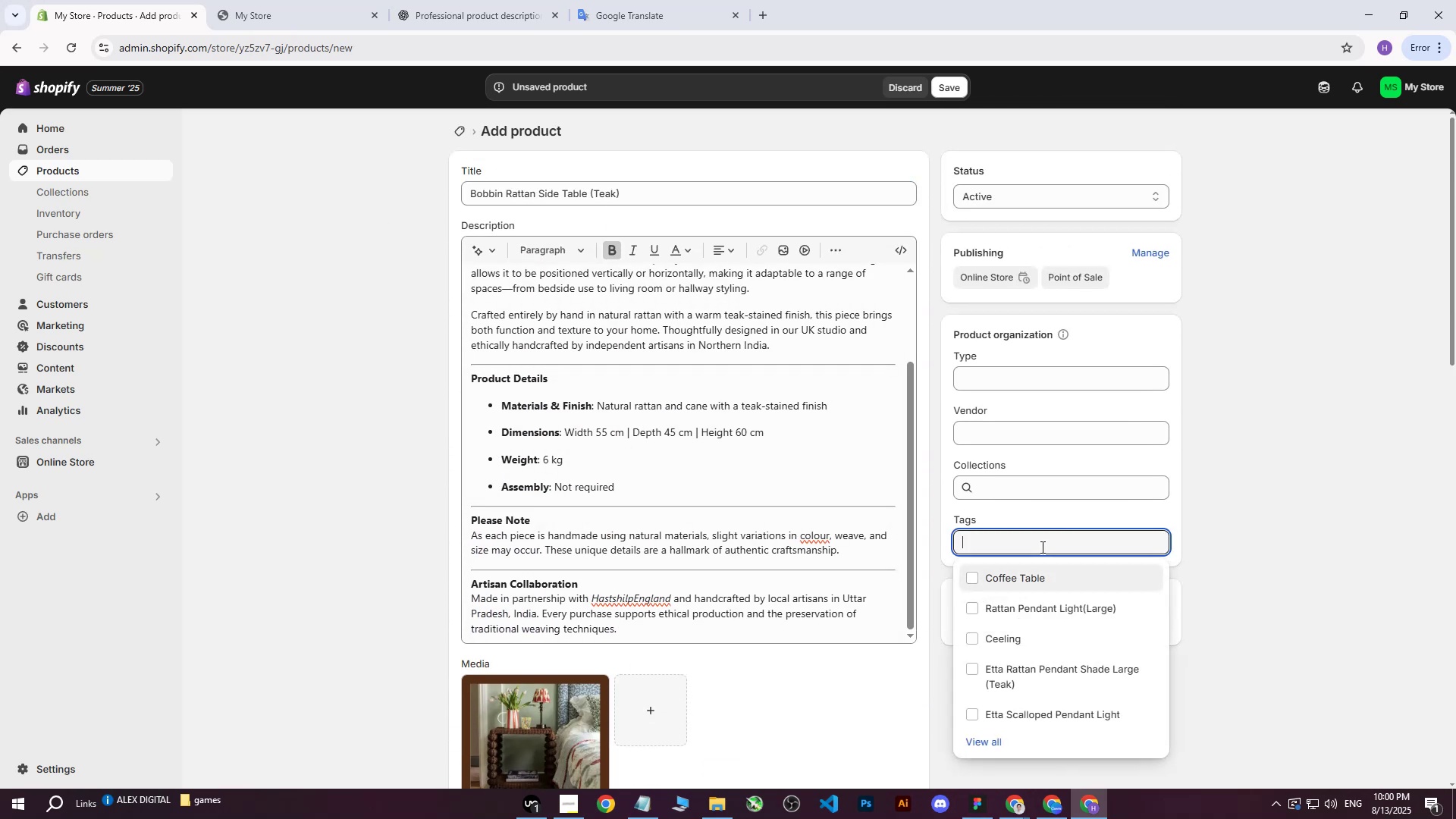 
key(Control+V)
 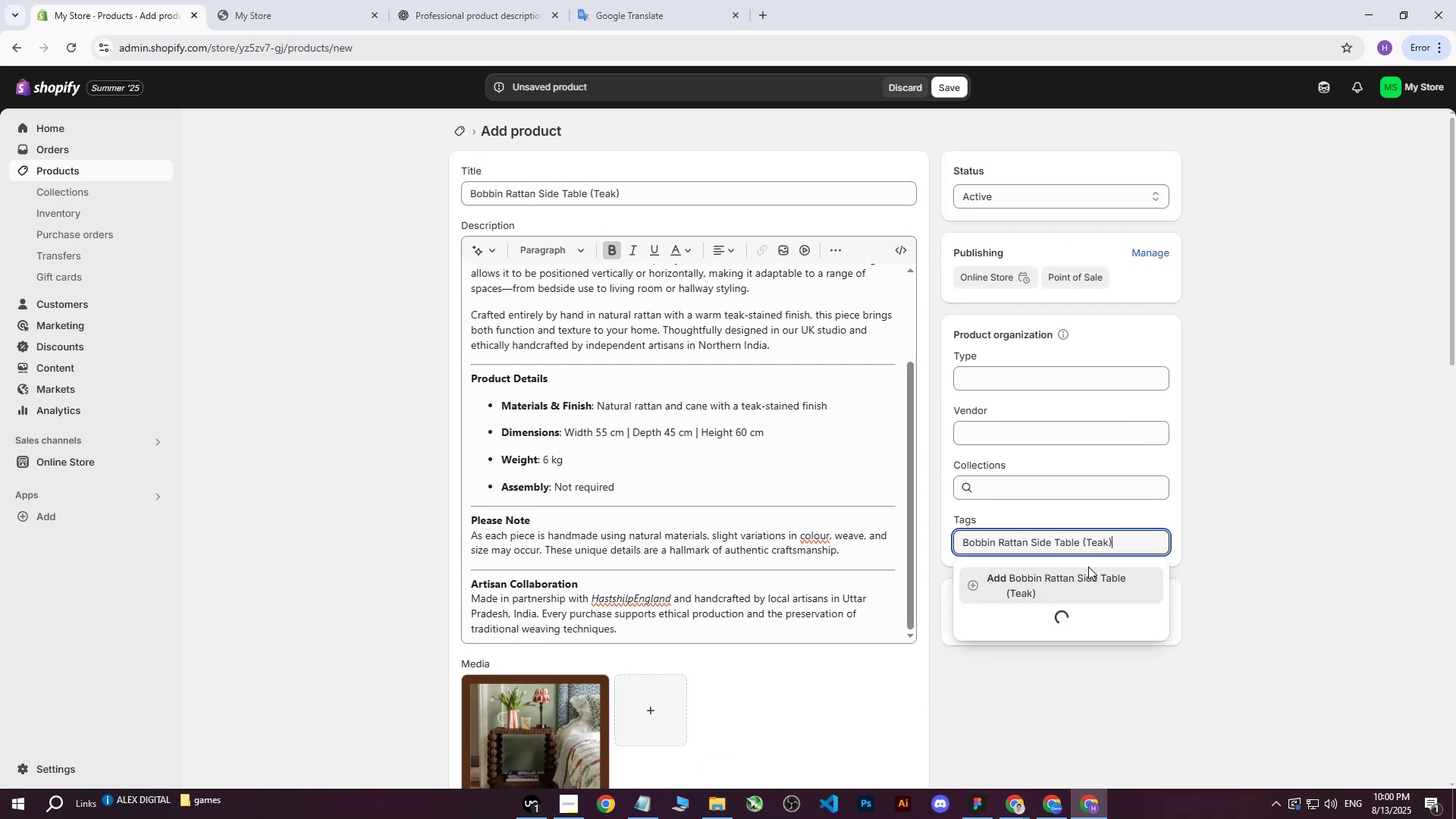 
left_click([1105, 578])
 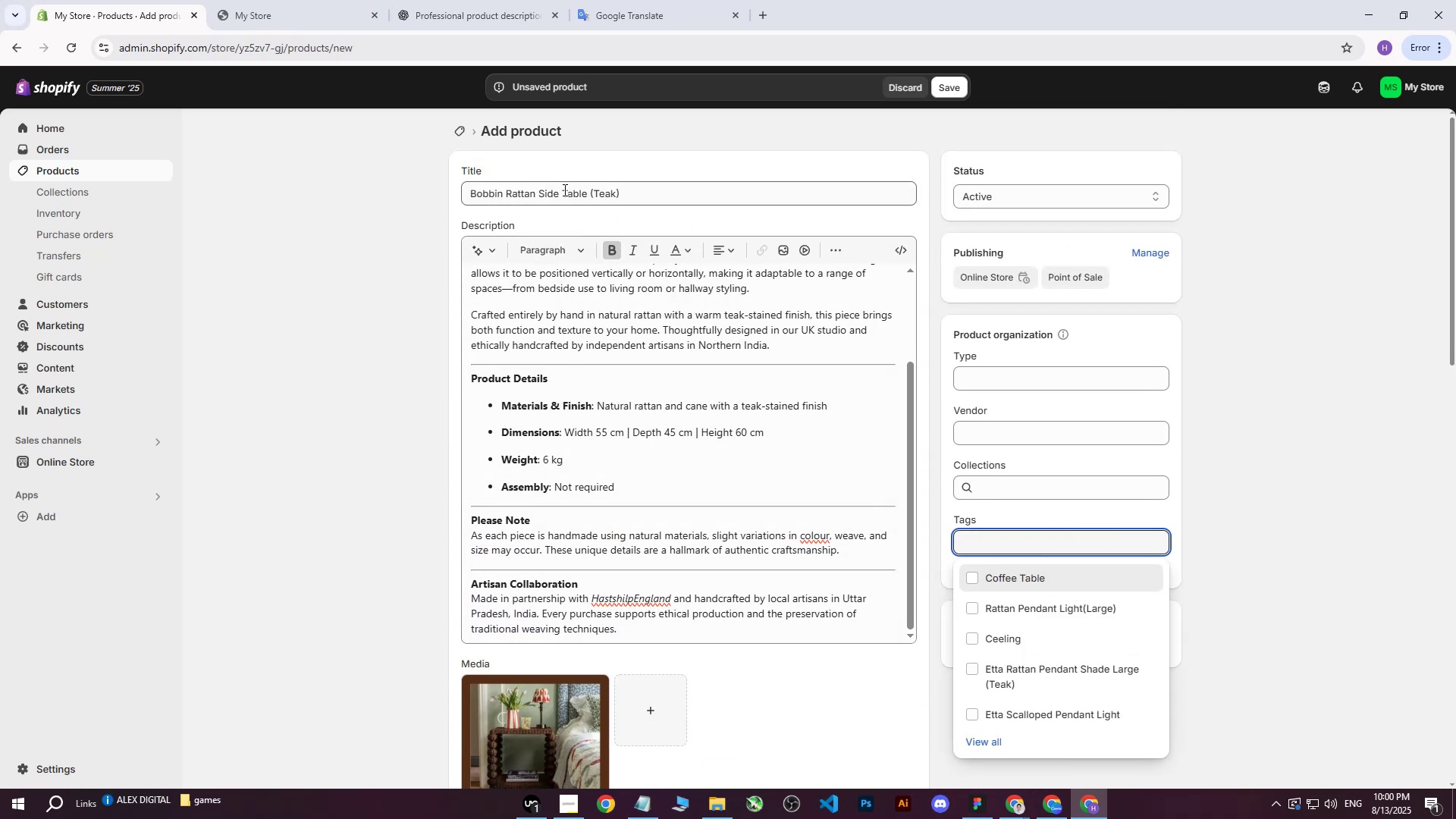 
left_click_drag(start_coordinate=[539, 199], to_coordinate=[586, 199])
 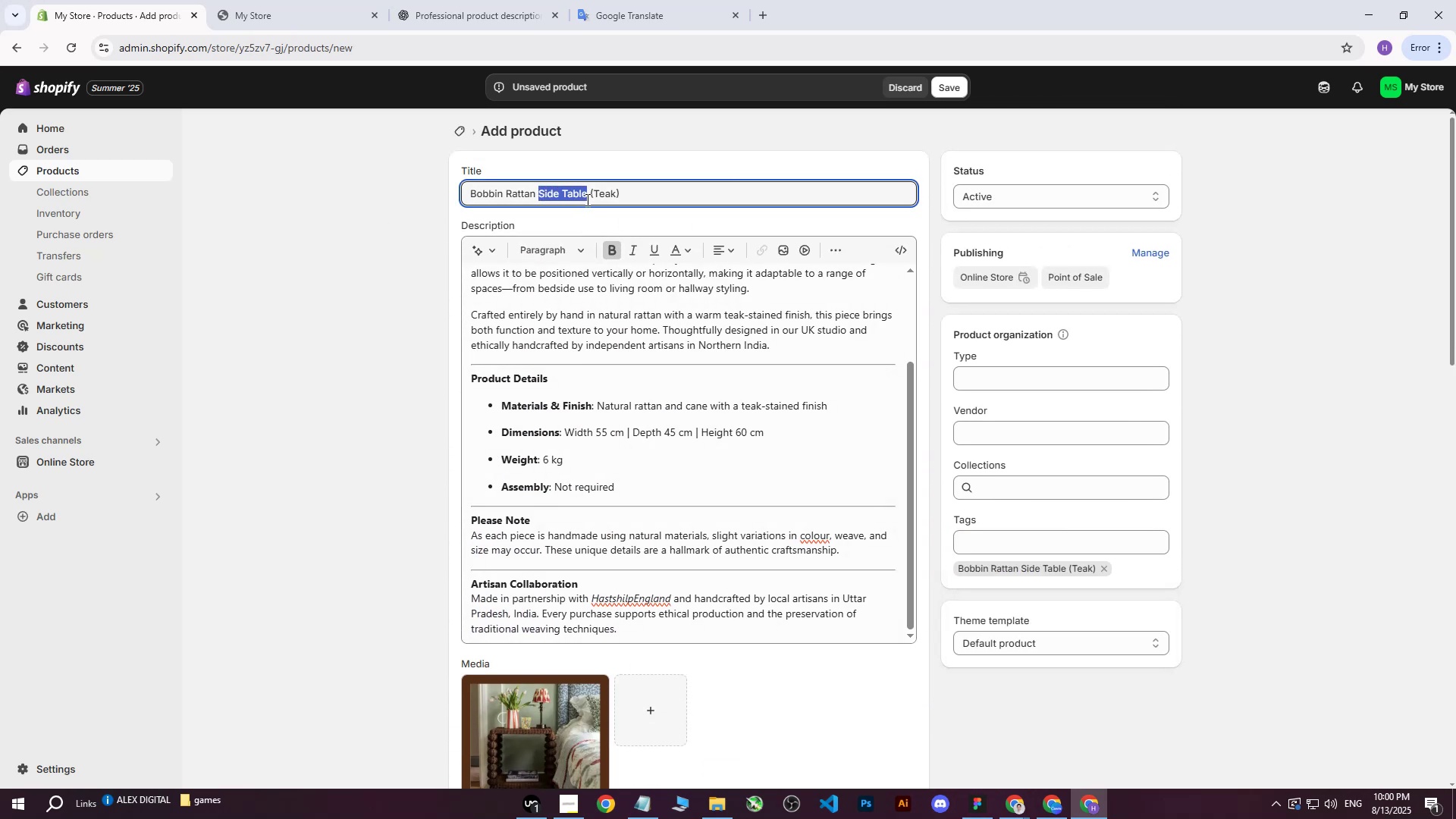 
key(Control+ControlLeft)
 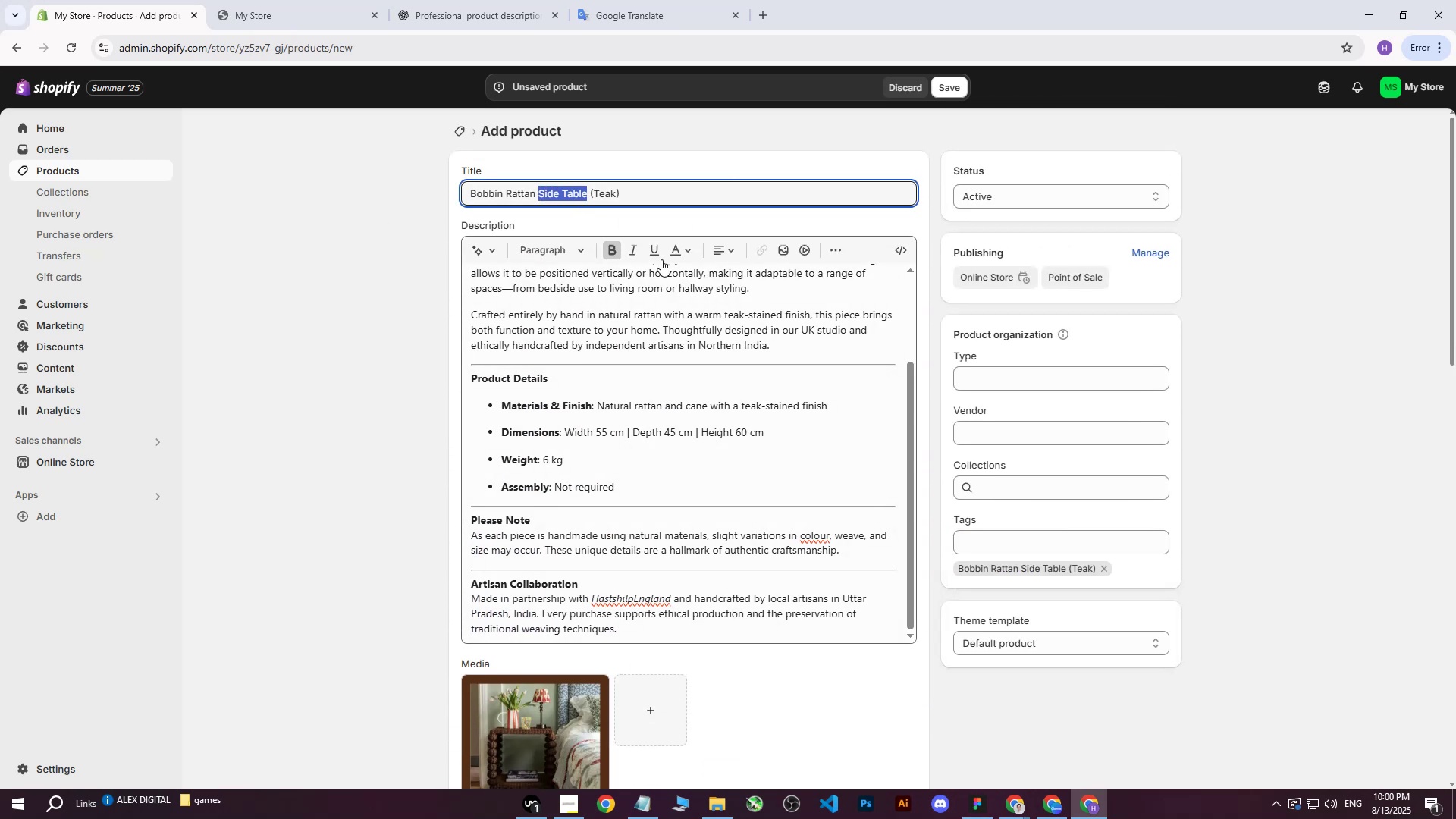 
key(Control+C)
 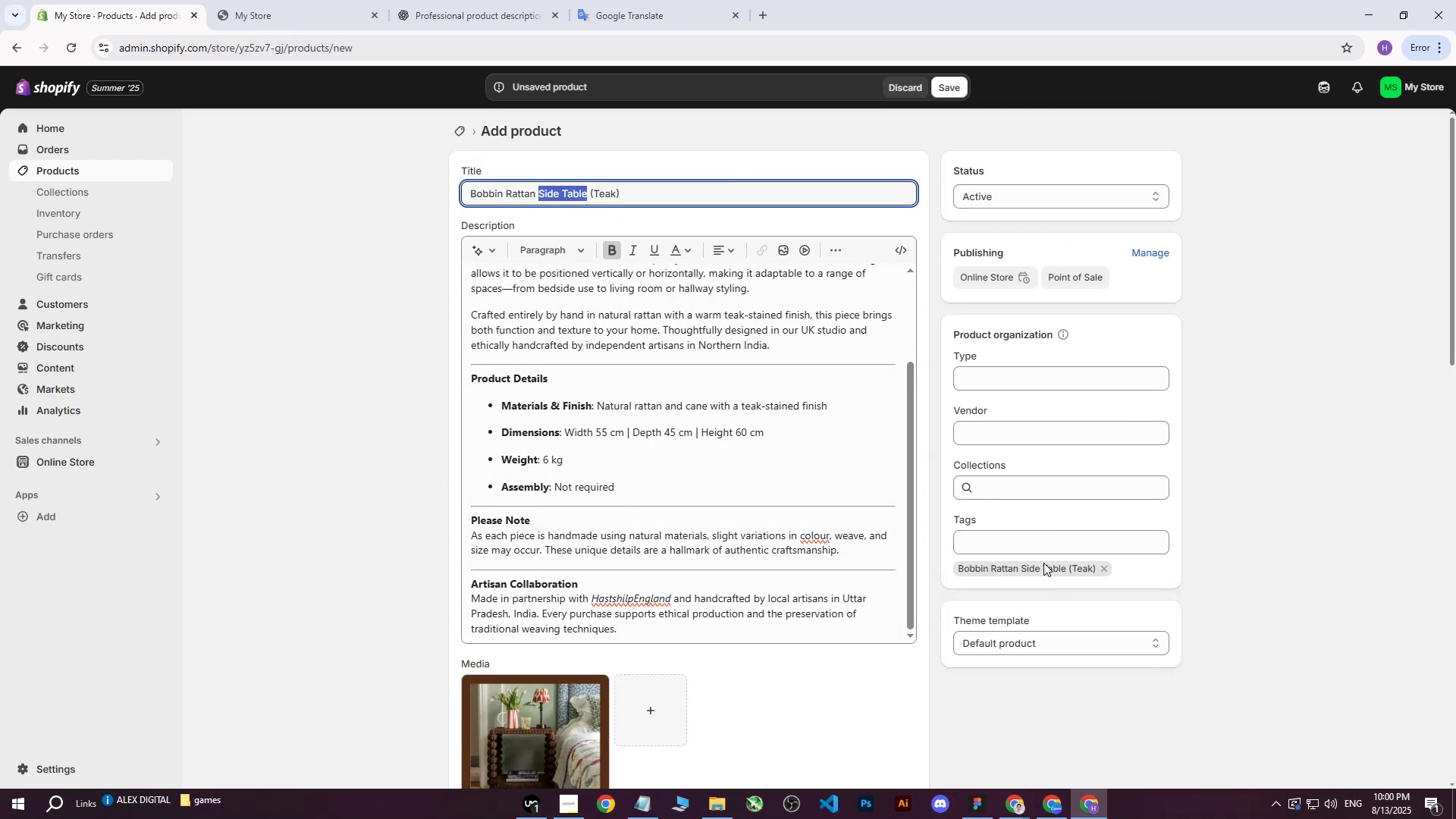 
left_click([1033, 545])
 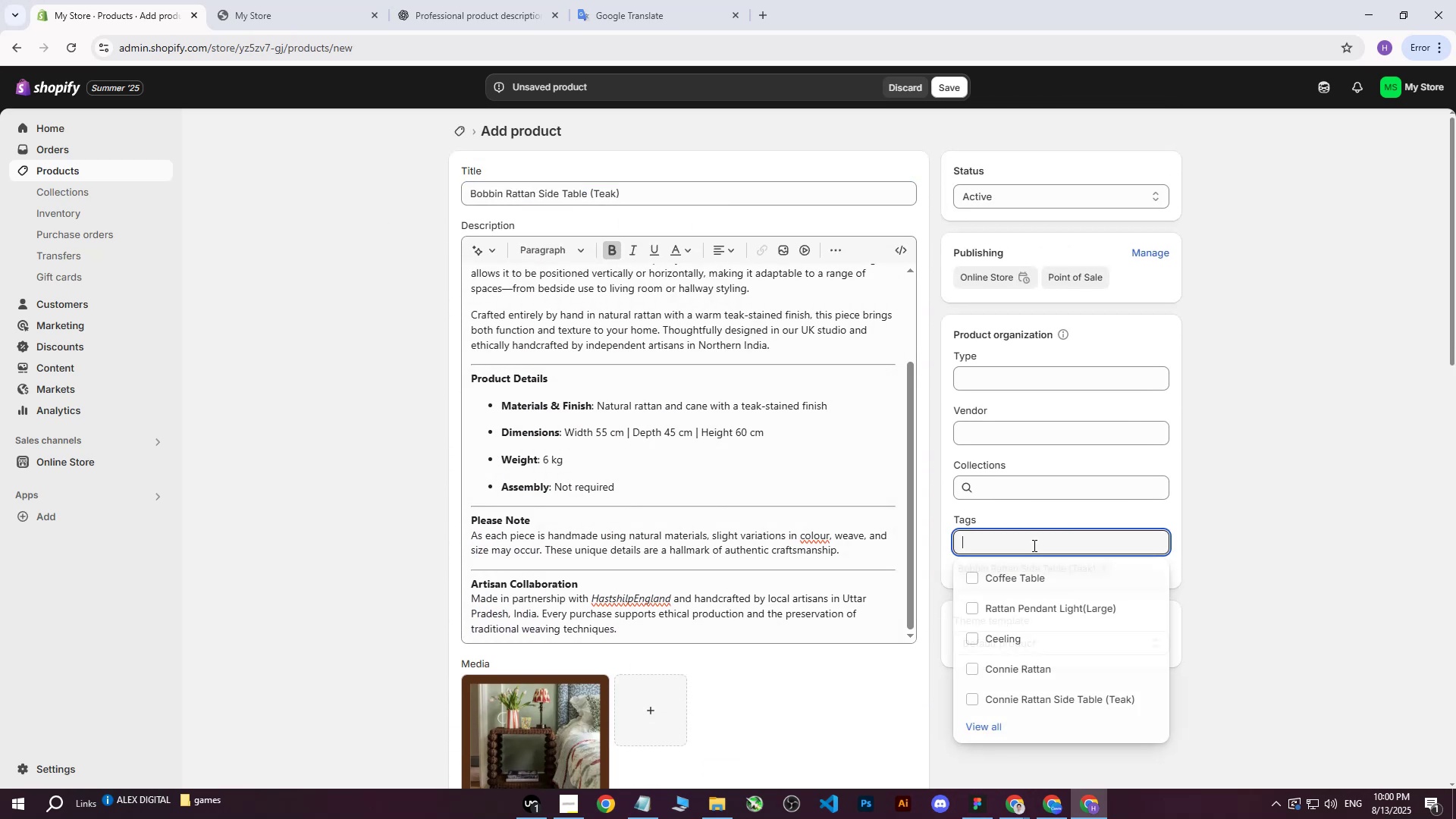 
key(Control+ControlLeft)
 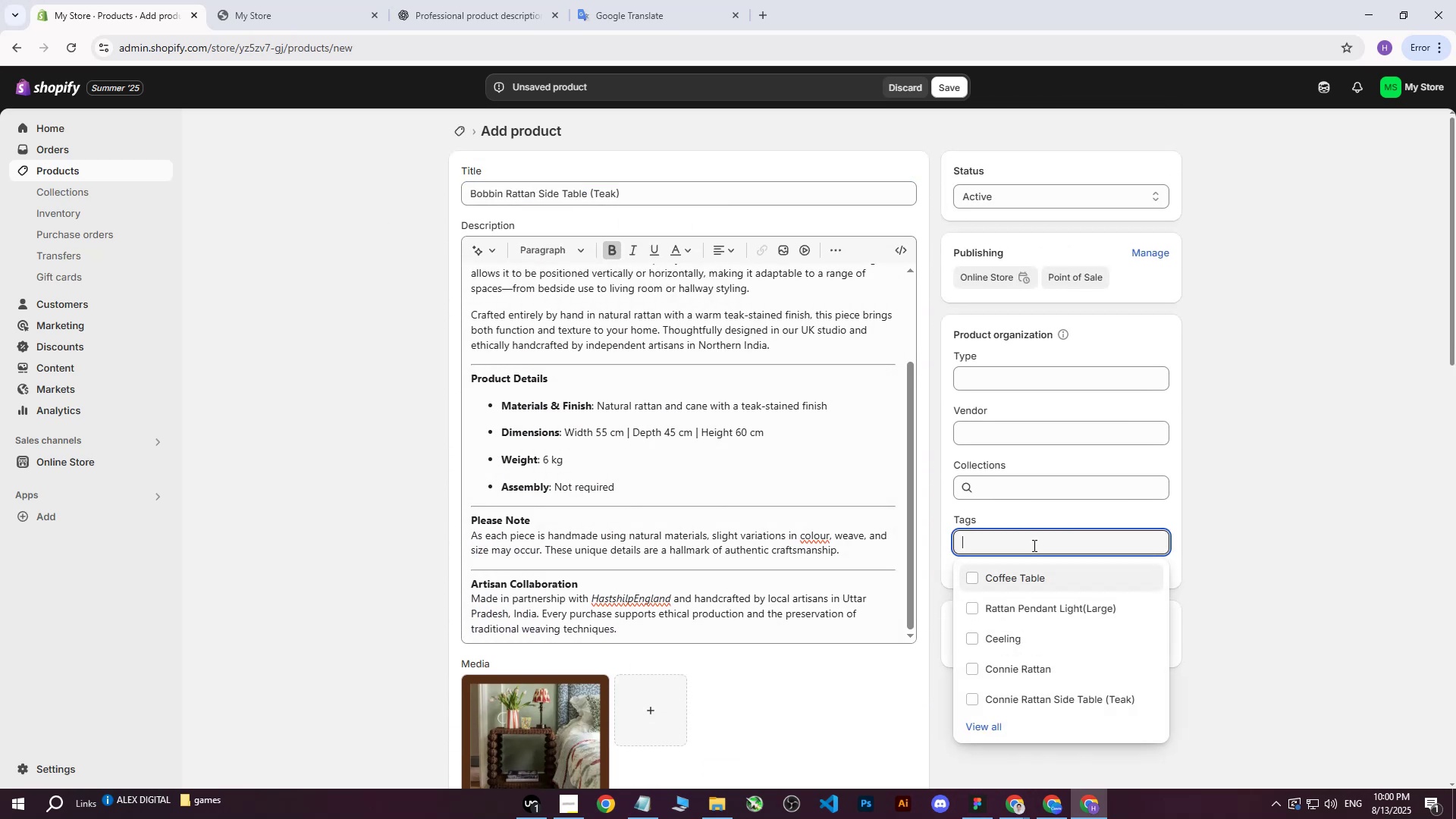 
key(Control+V)
 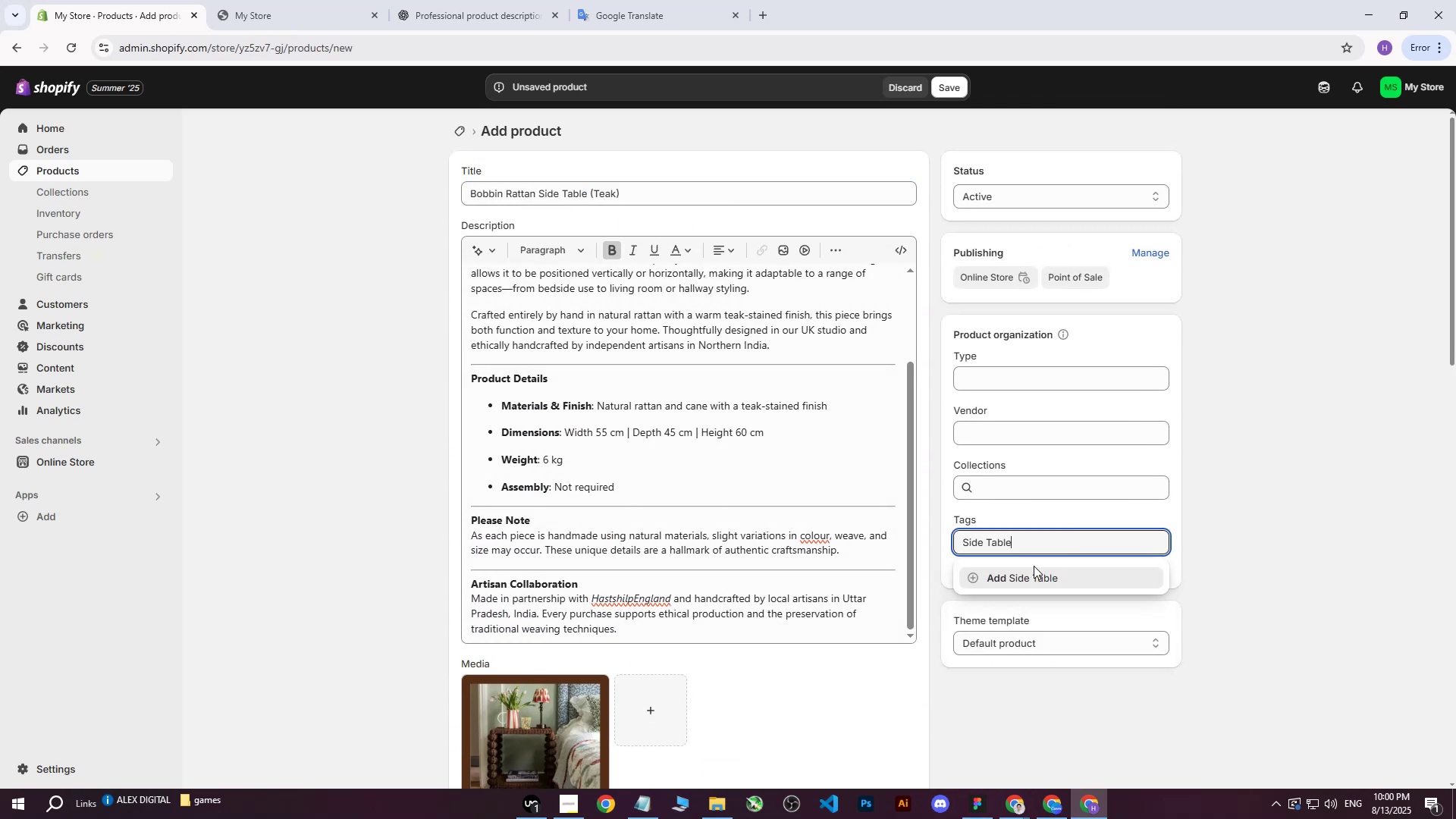 
left_click([1030, 576])
 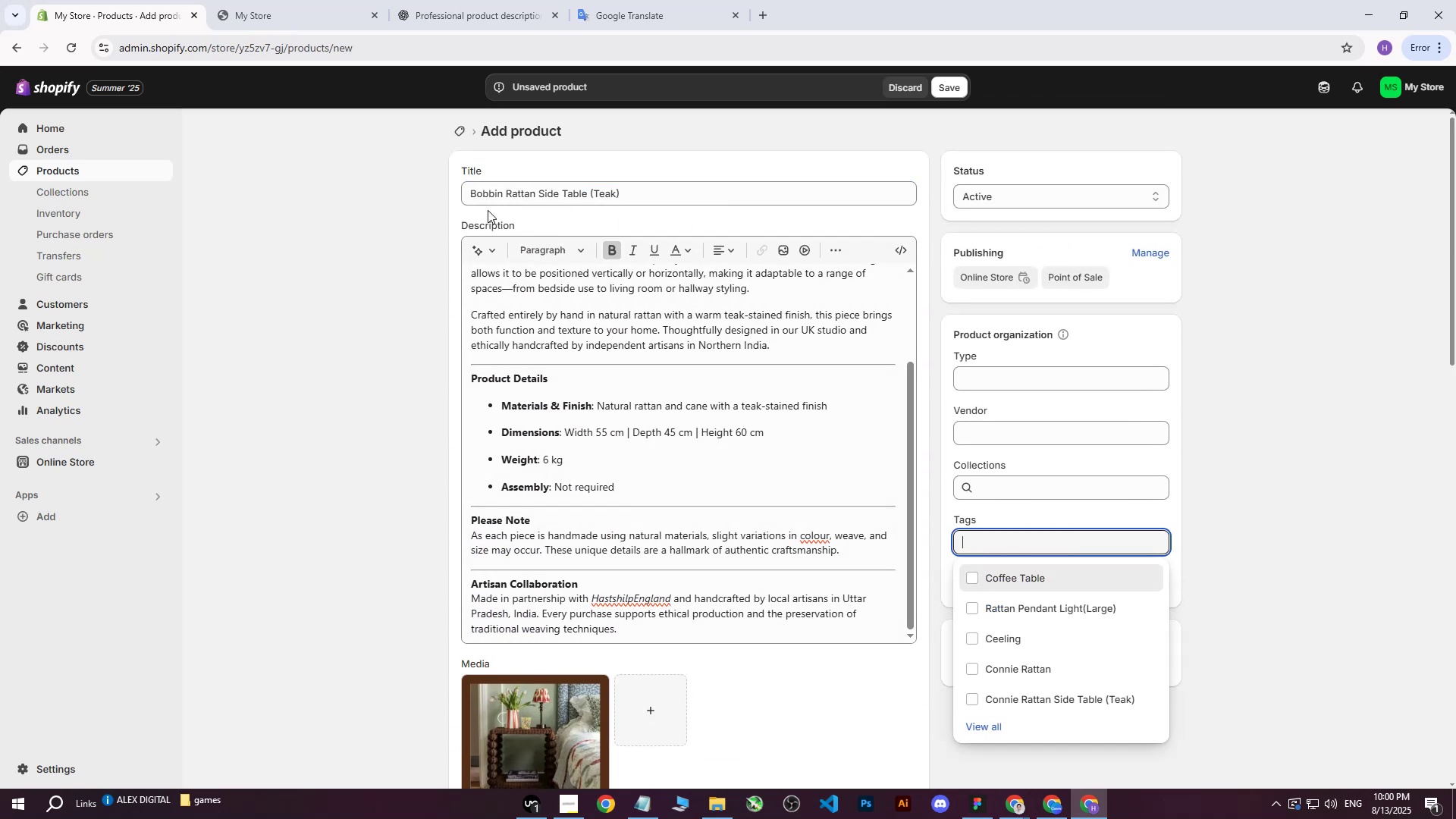 
left_click_drag(start_coordinate=[473, 196], to_coordinate=[534, 196])
 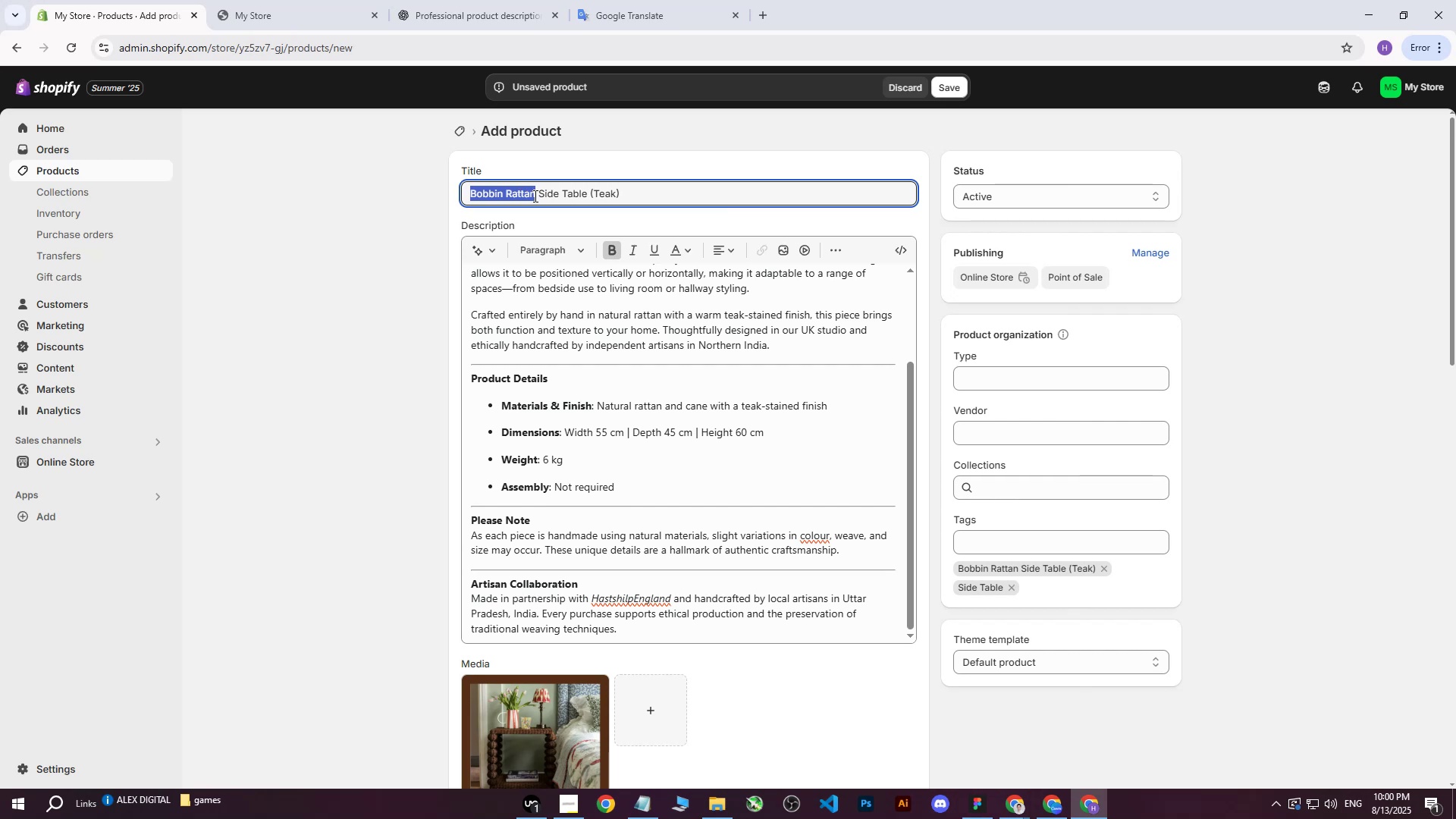 
key(Control+ControlLeft)
 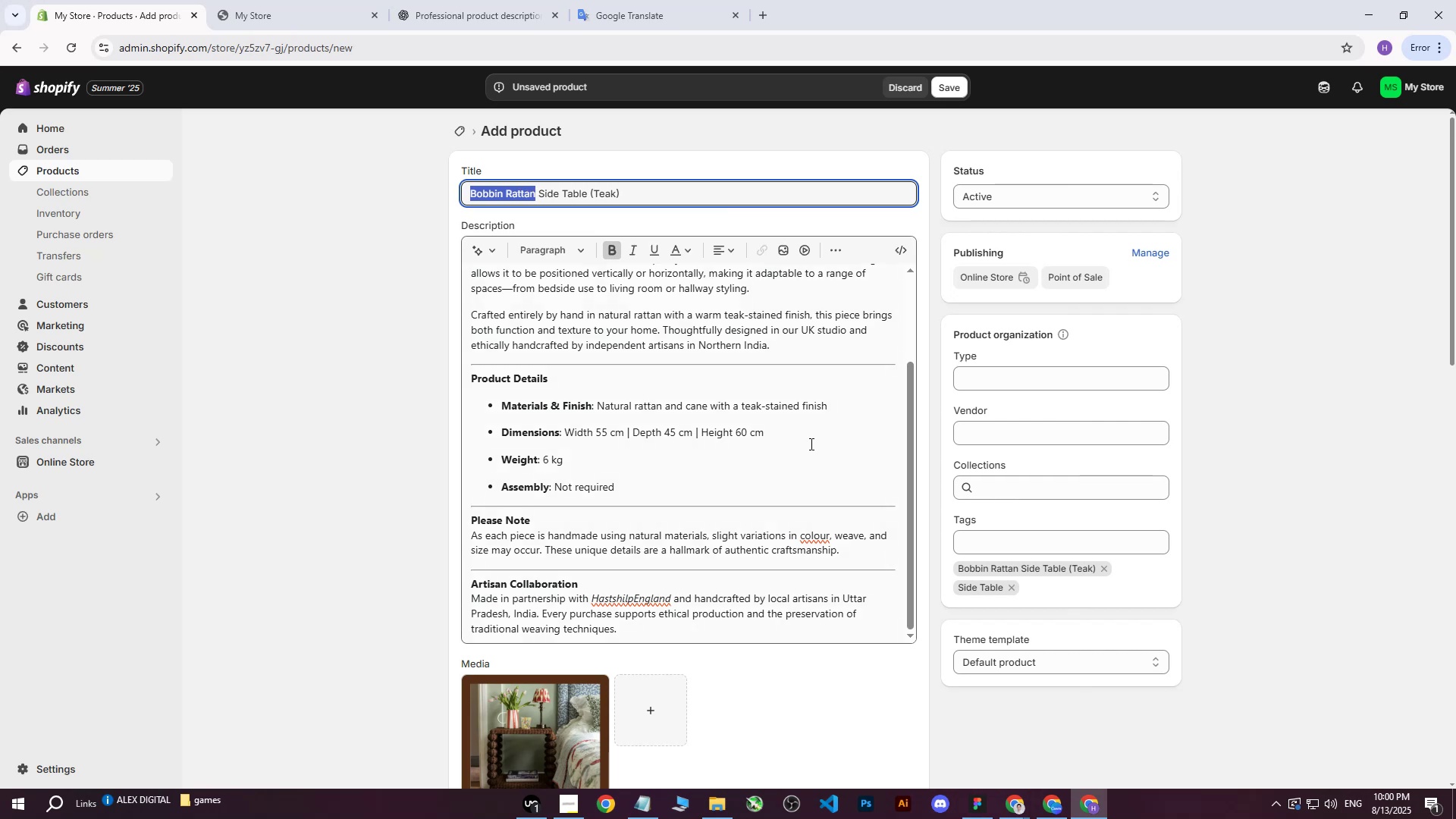 
key(Control+C)
 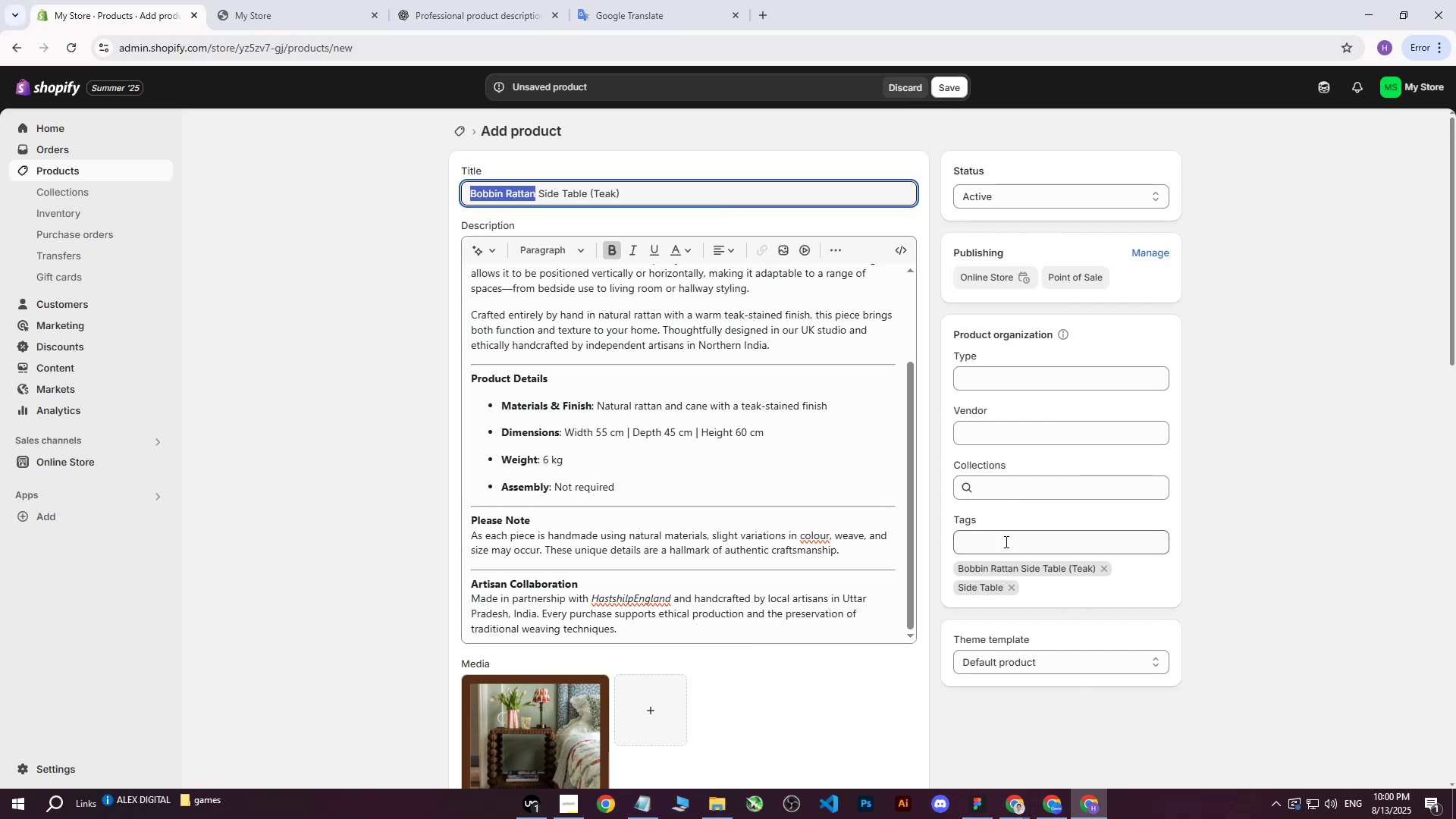 
left_click([1005, 541])
 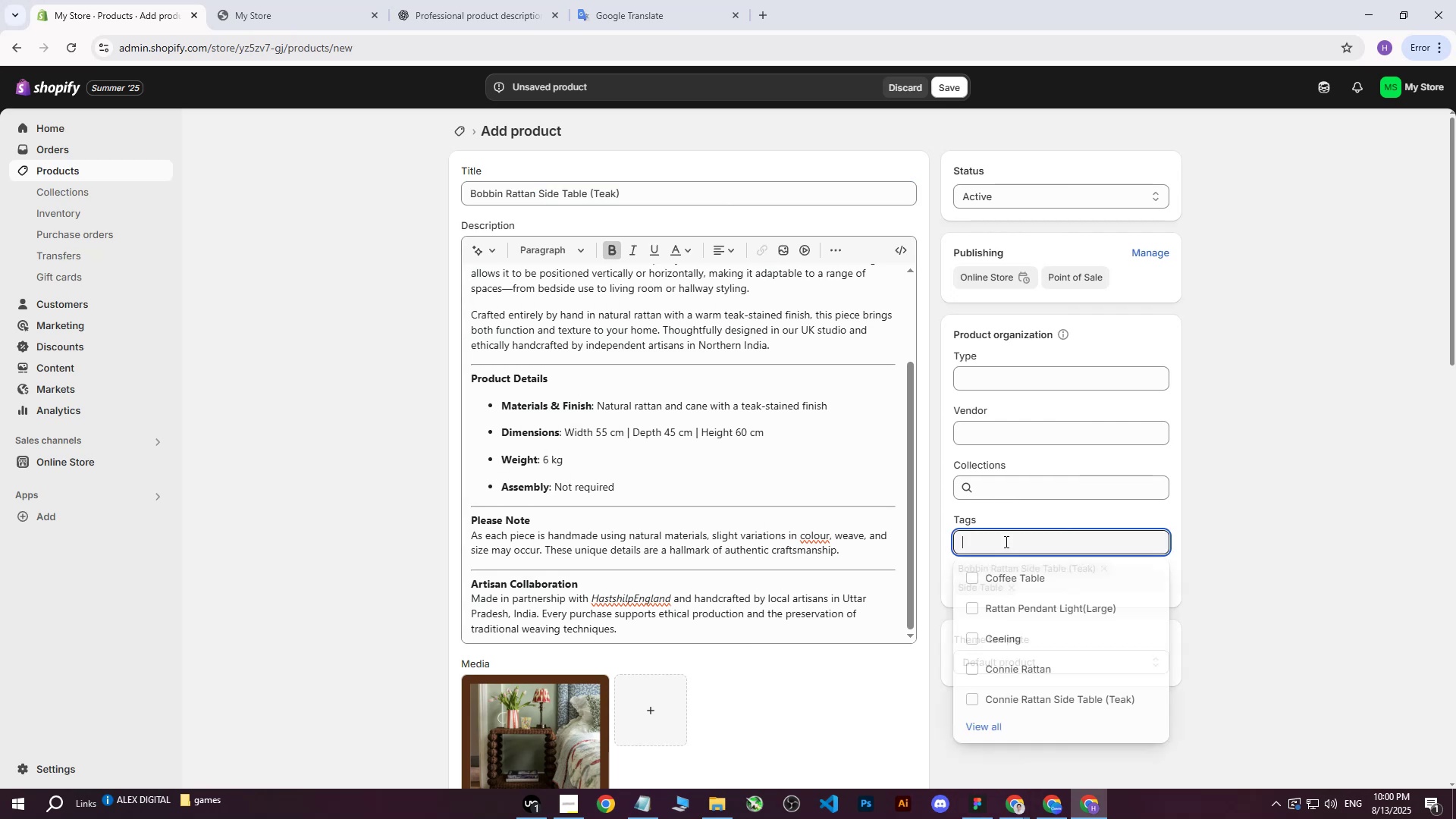 
key(Control+ControlLeft)
 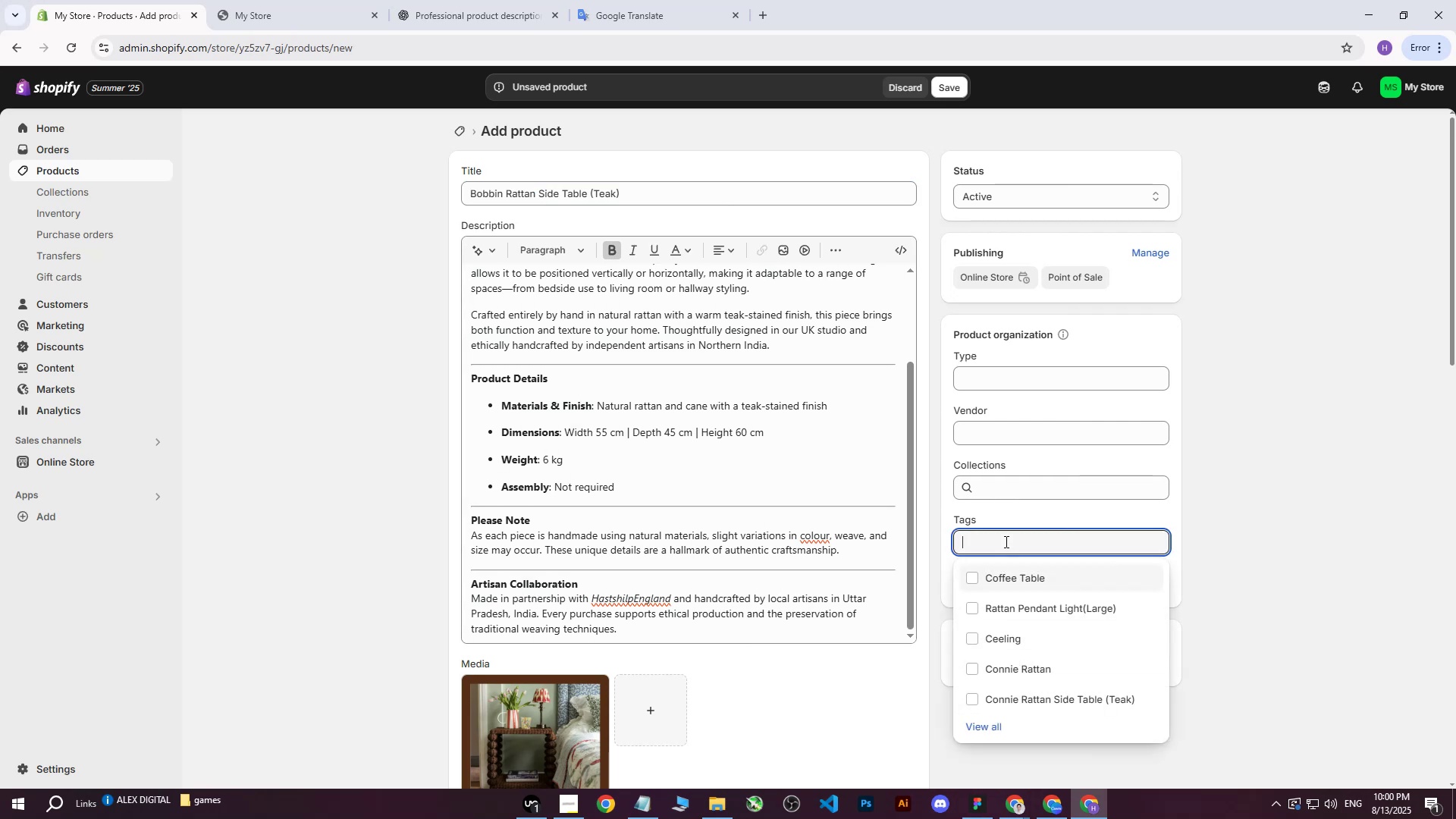 
key(Control+V)
 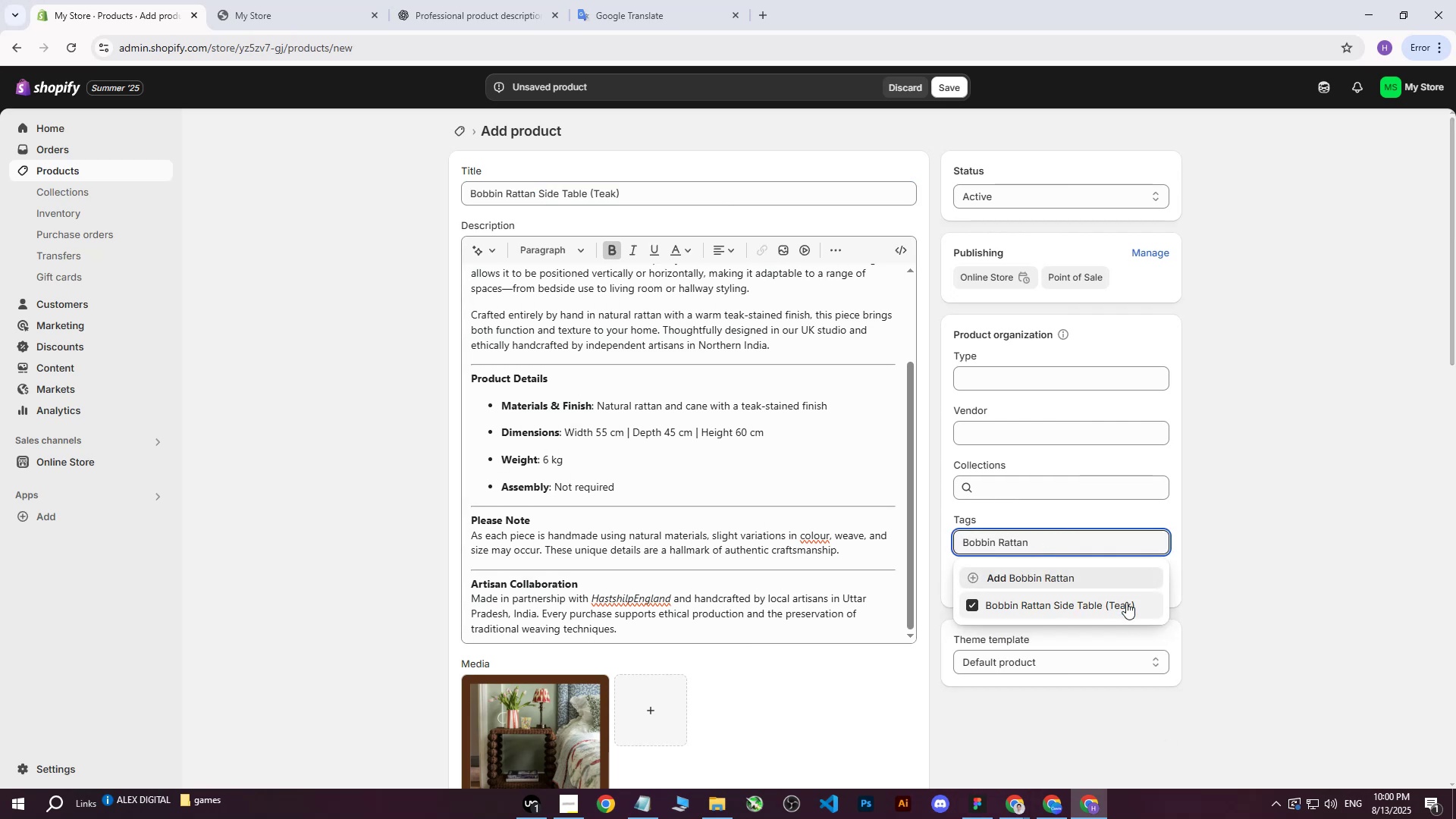 
left_click([1276, 557])
 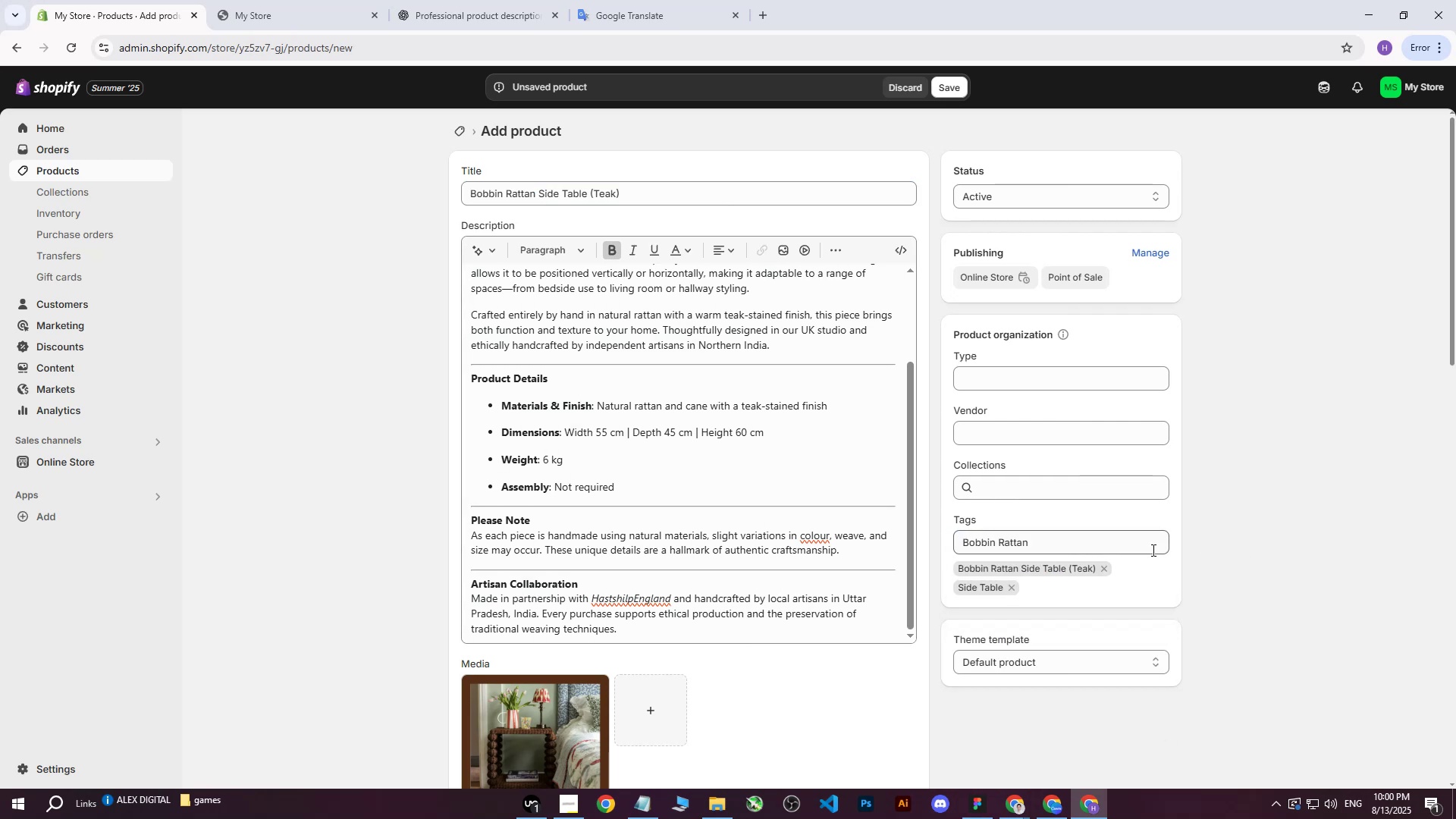 
left_click([1063, 541])
 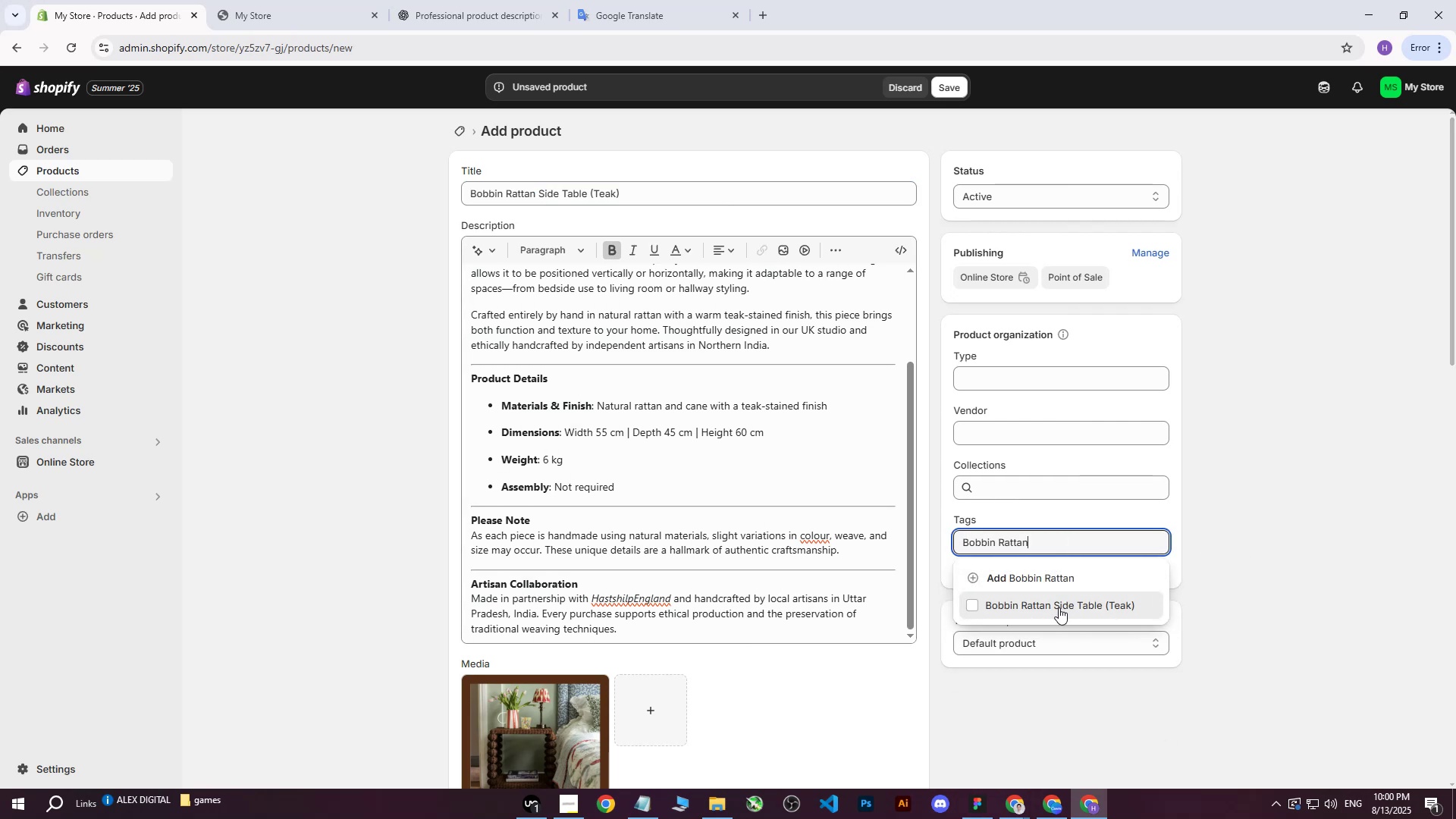 
double_click([1059, 607])
 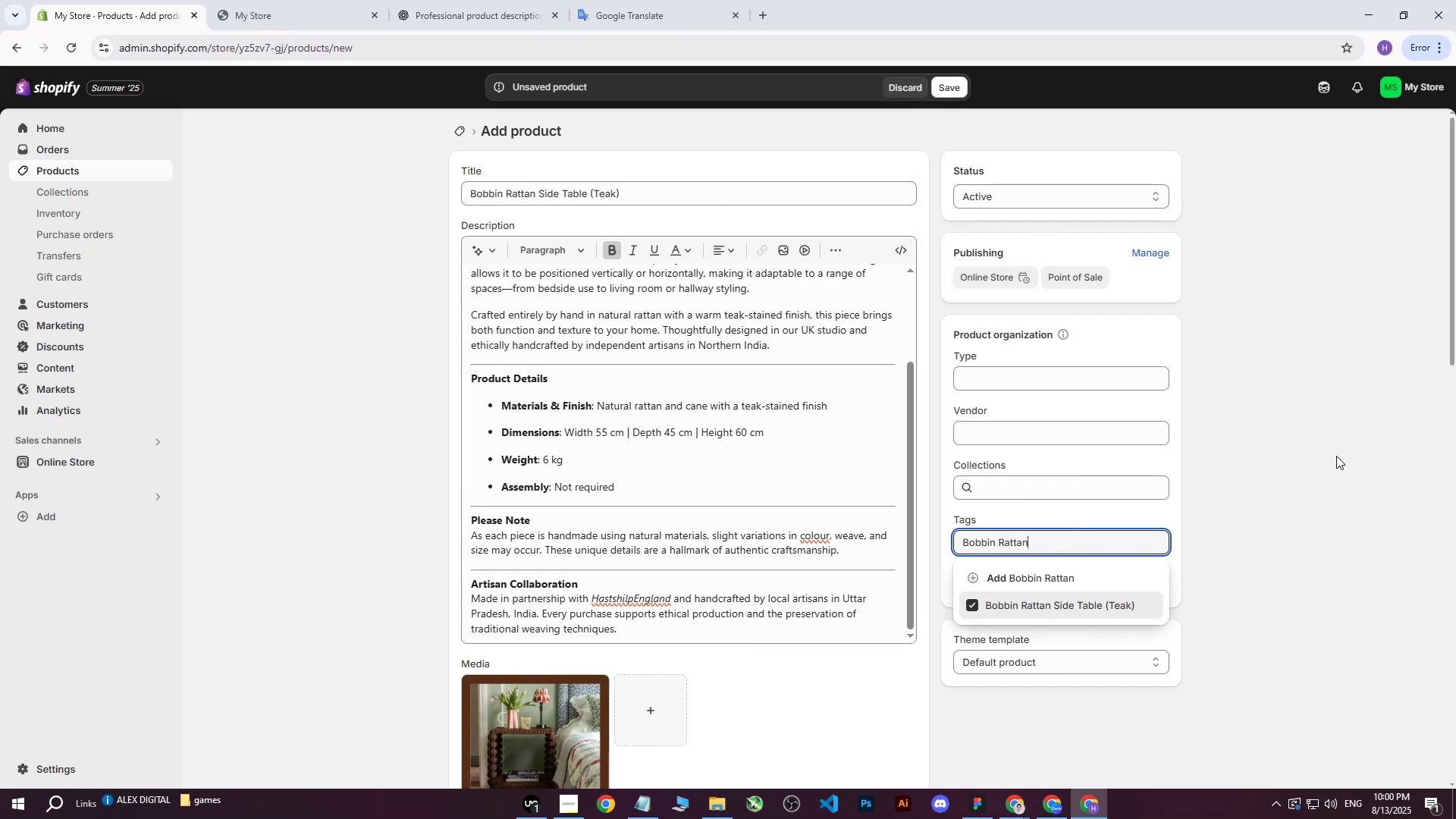 
triple_click([1338, 455])
 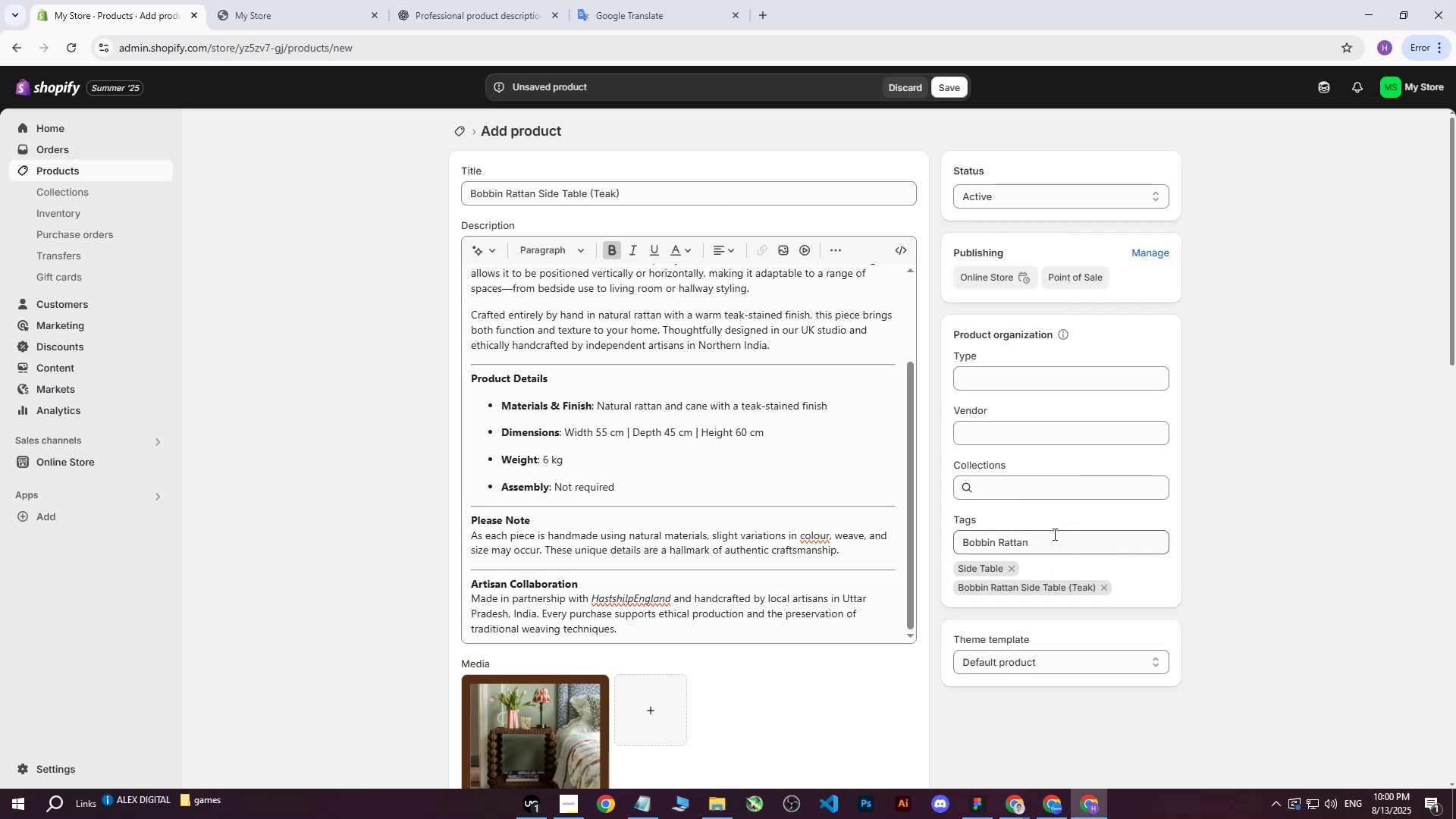 
left_click_drag(start_coordinate=[1065, 542], to_coordinate=[872, 531])
 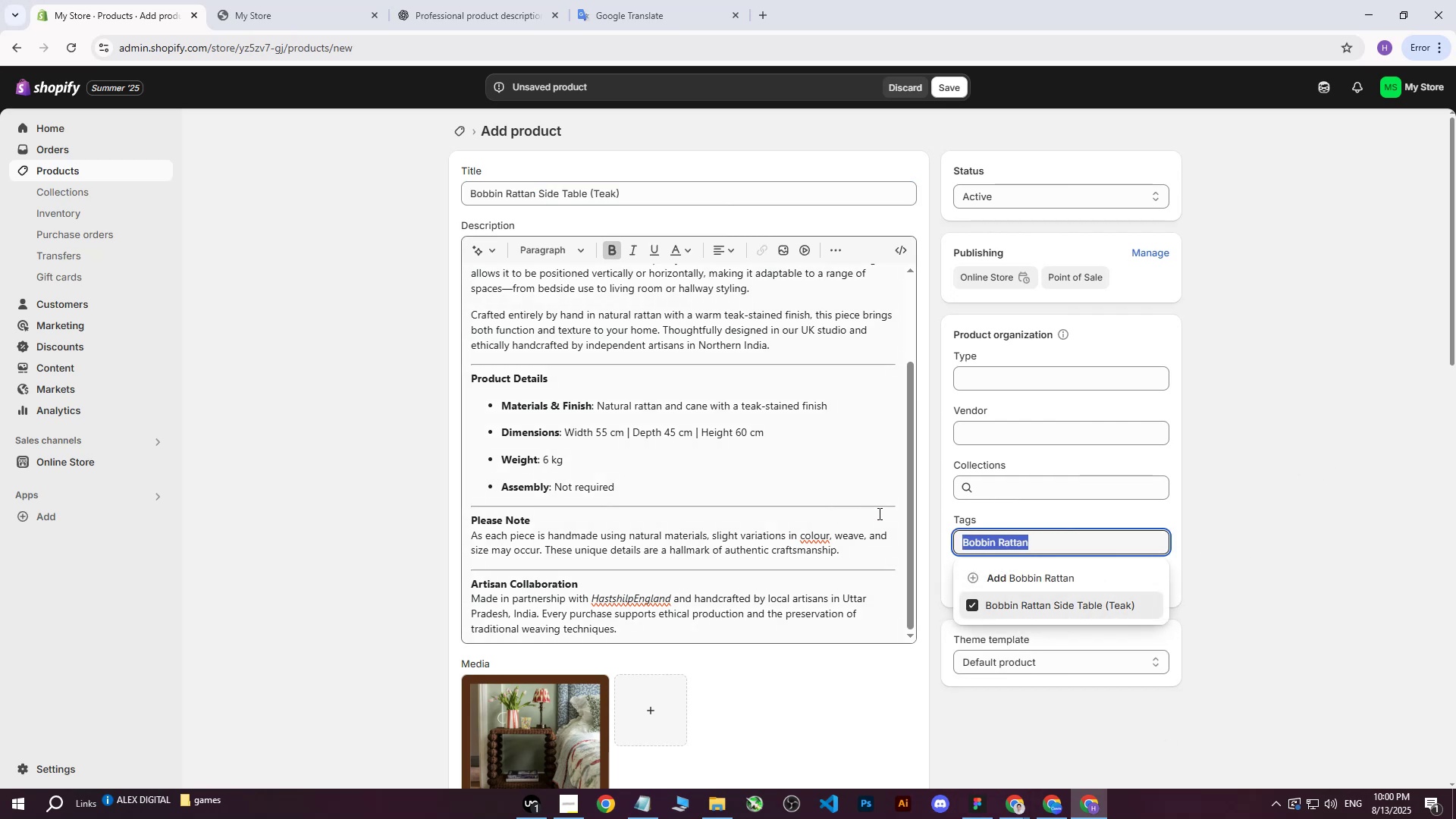 
key(Backspace)
 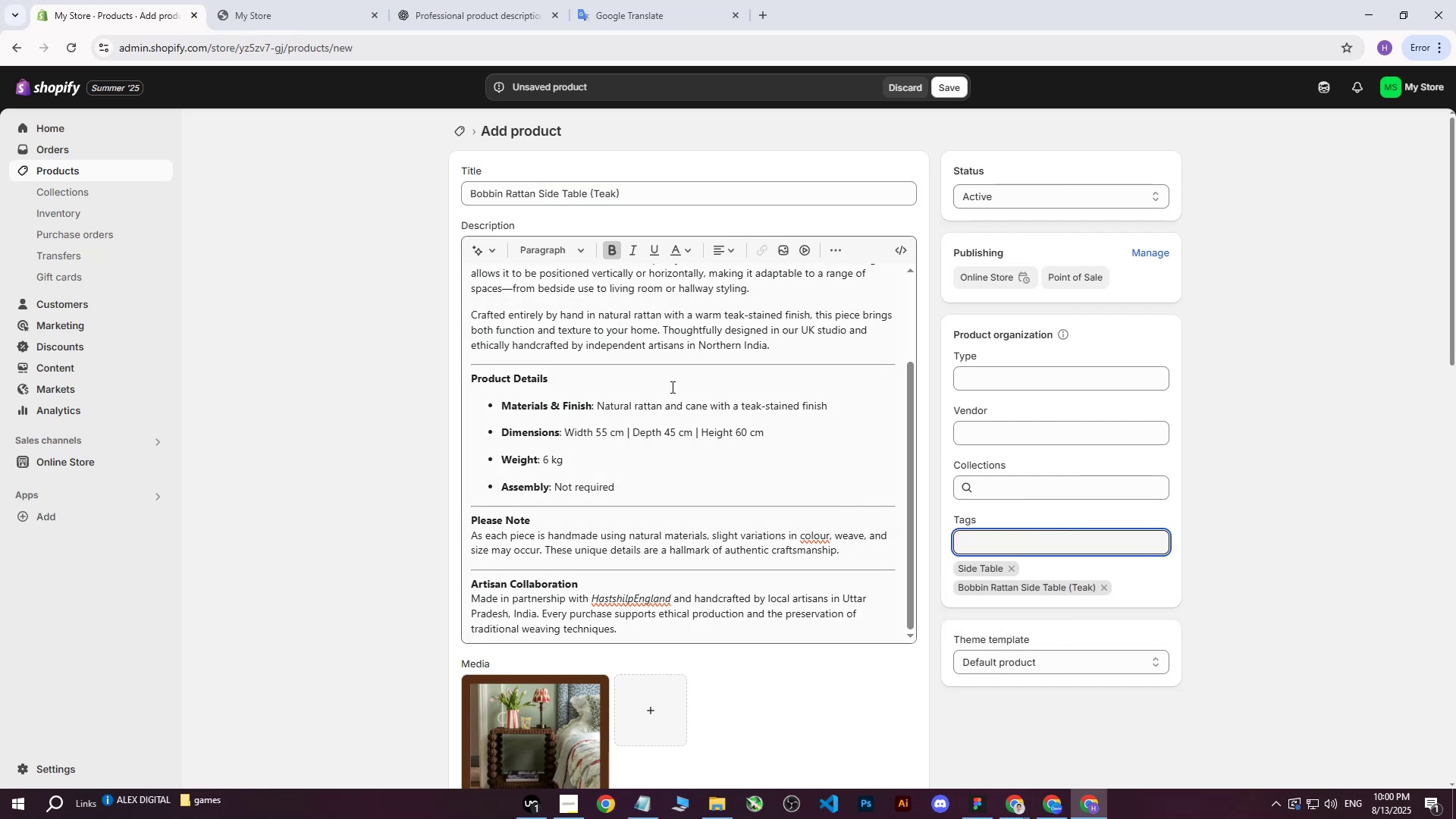 
scroll: coordinate [679, 416], scroll_direction: up, amount: 6.0
 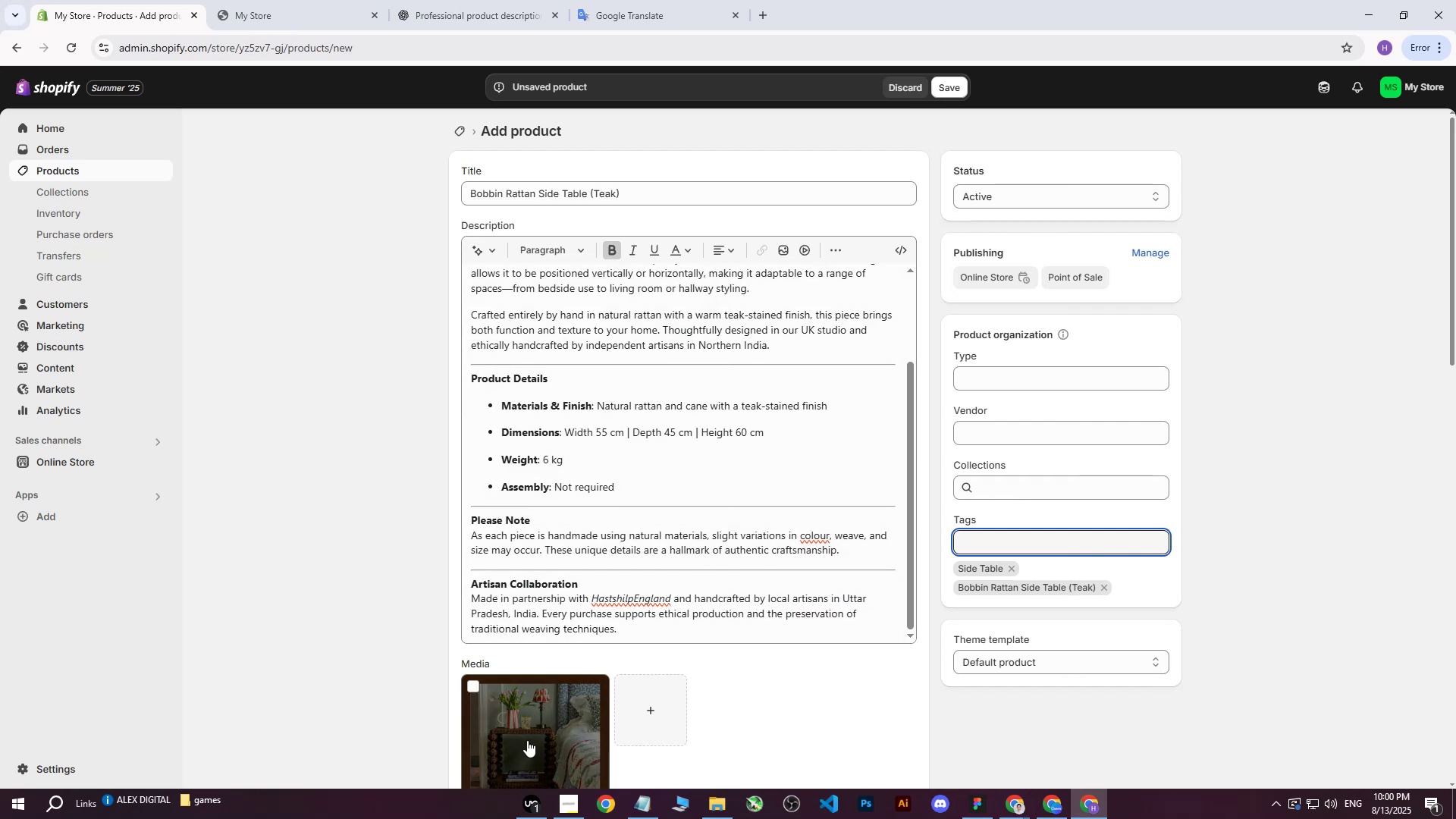 
left_click([525, 743])
 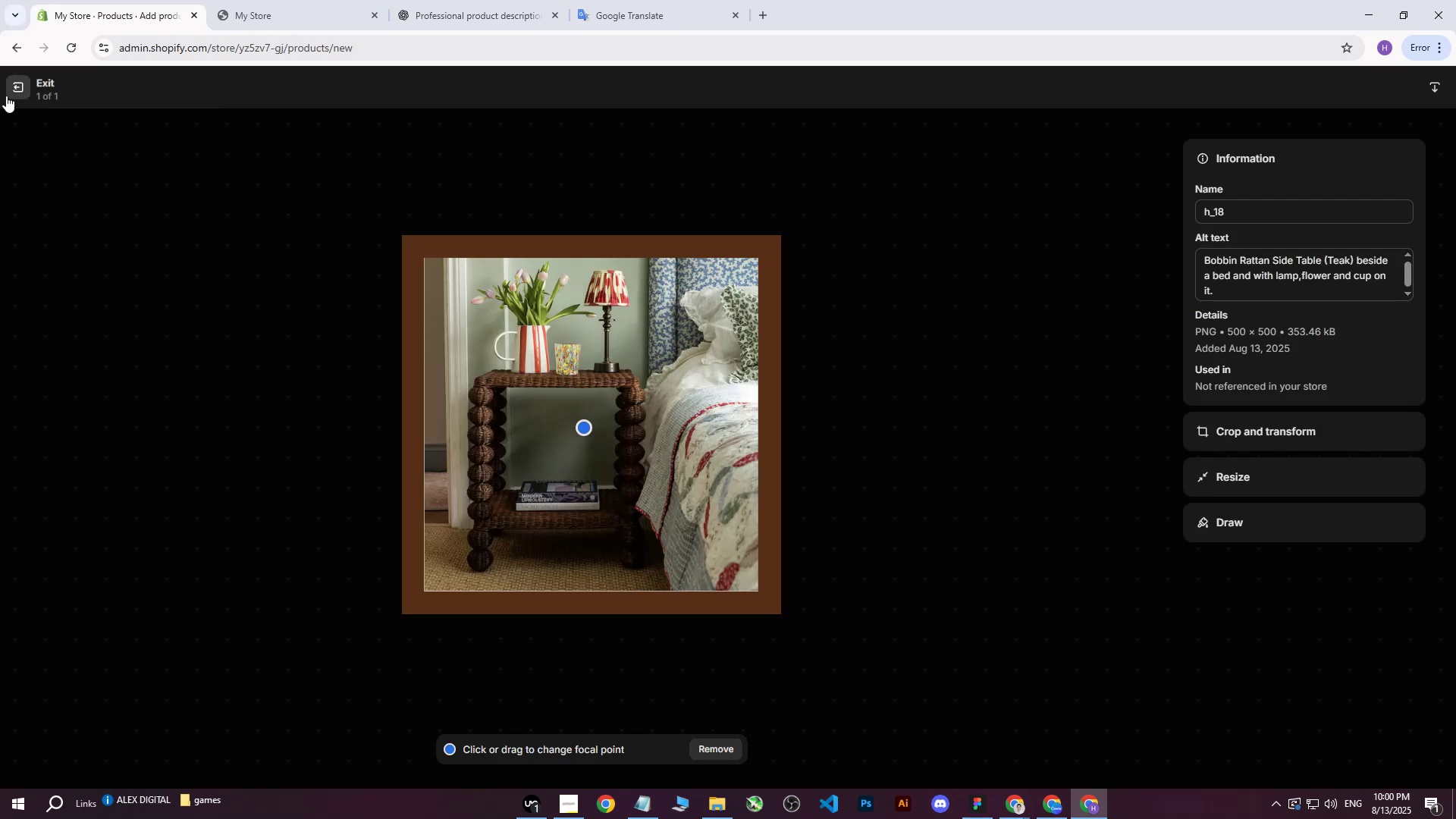 
left_click([8, 94])
 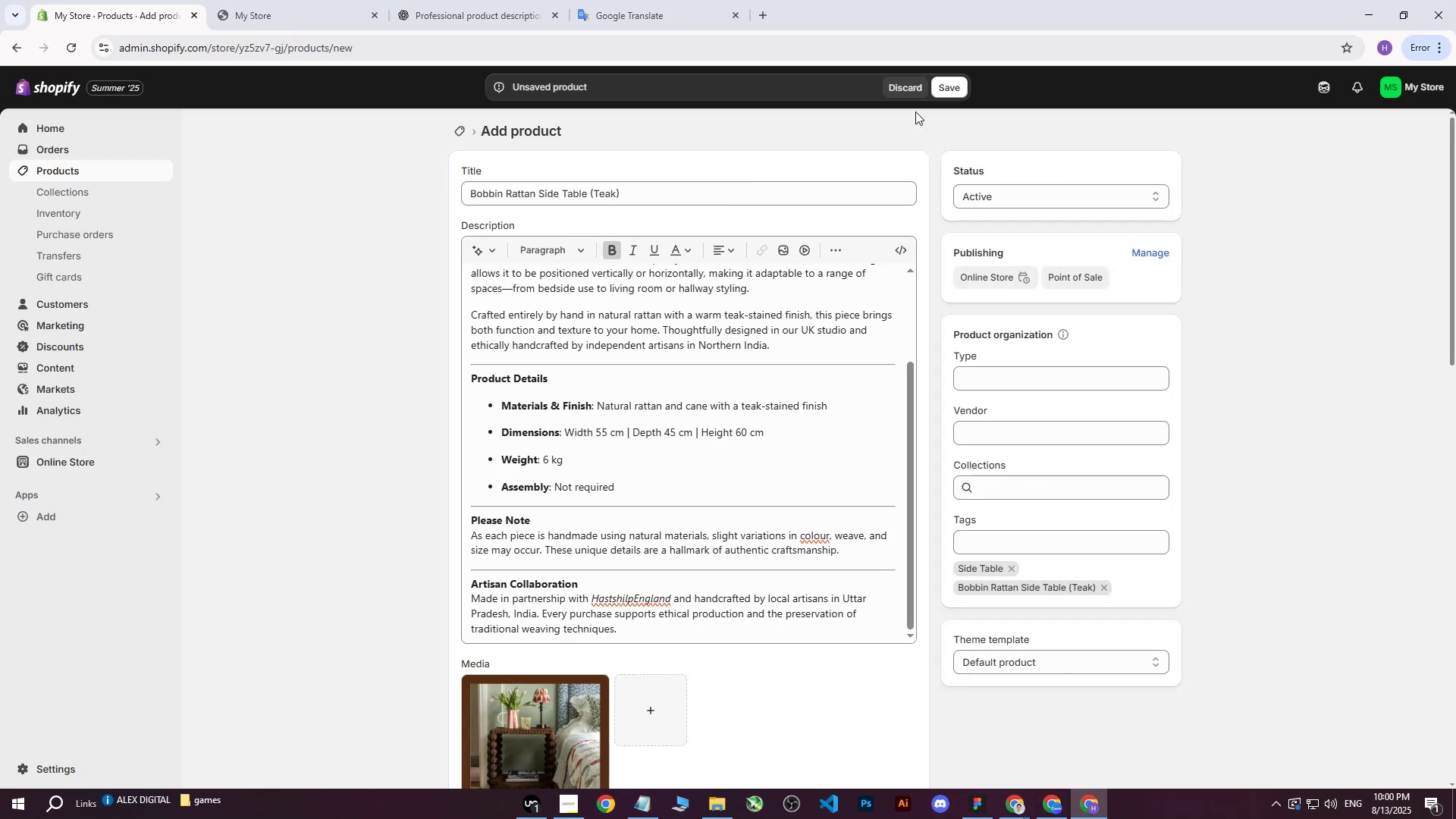 
left_click([962, 95])
 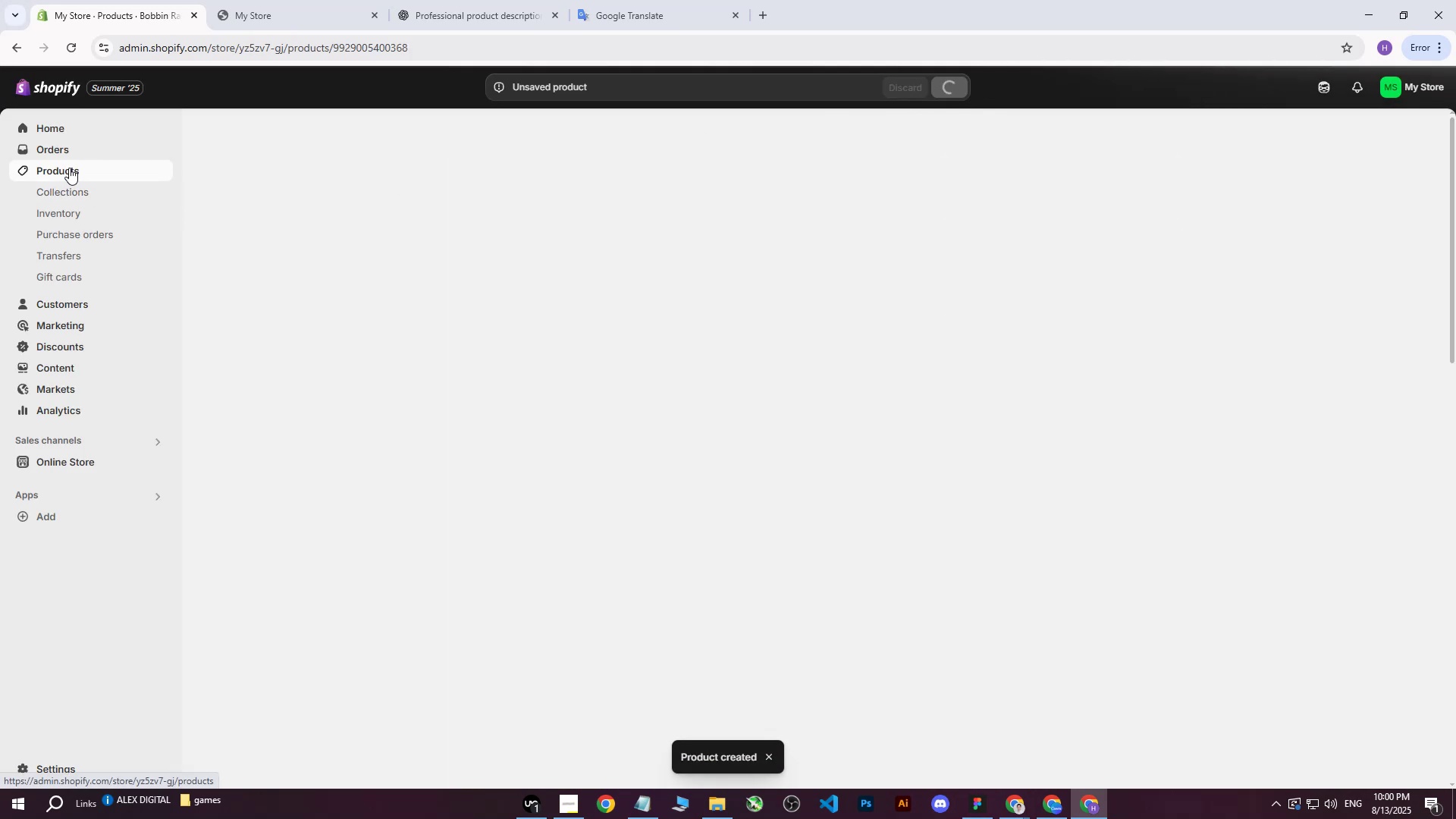 
left_click([69, 168])
 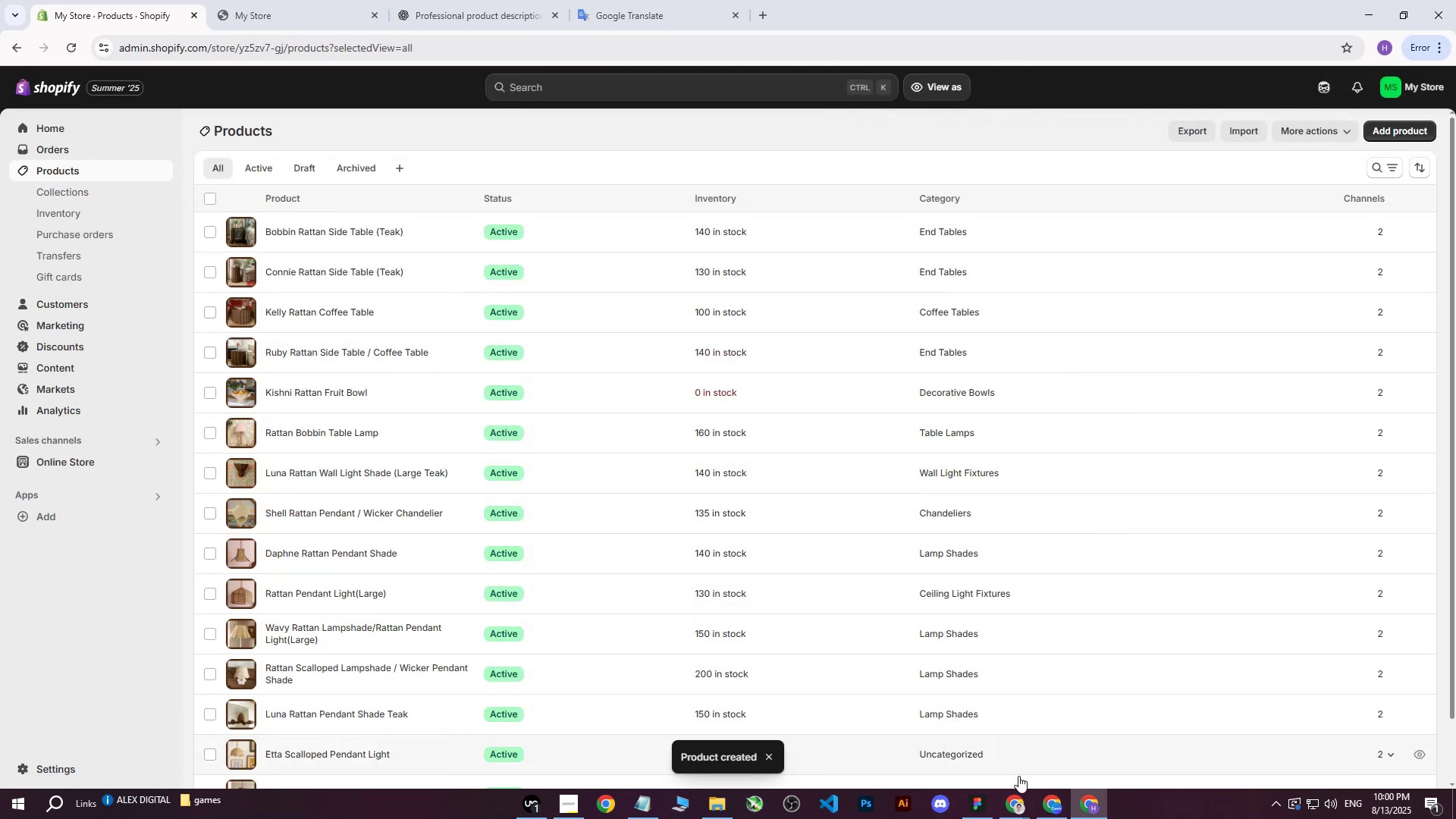 
double_click([949, 760])
 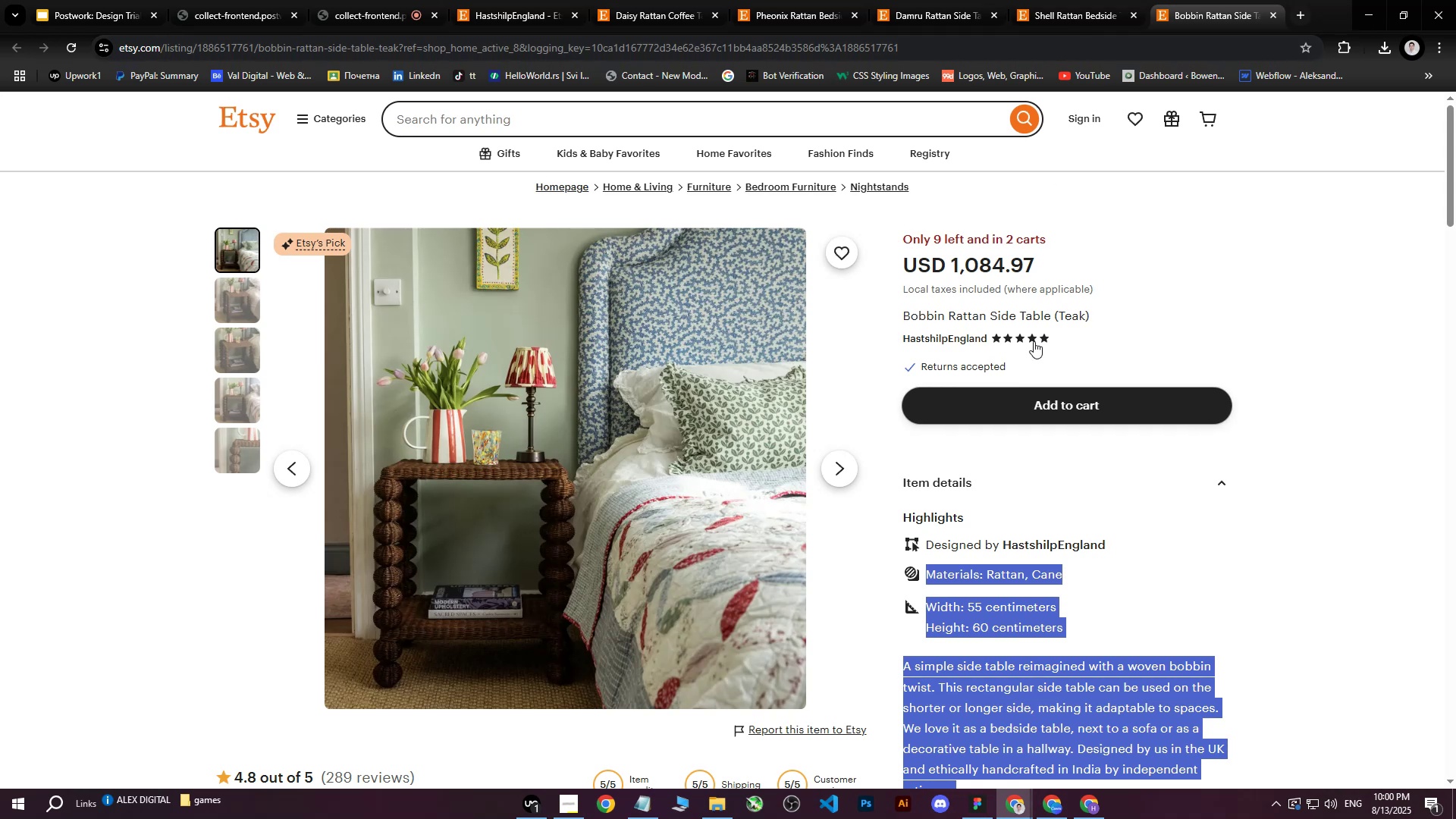 
left_click([1044, 0])
 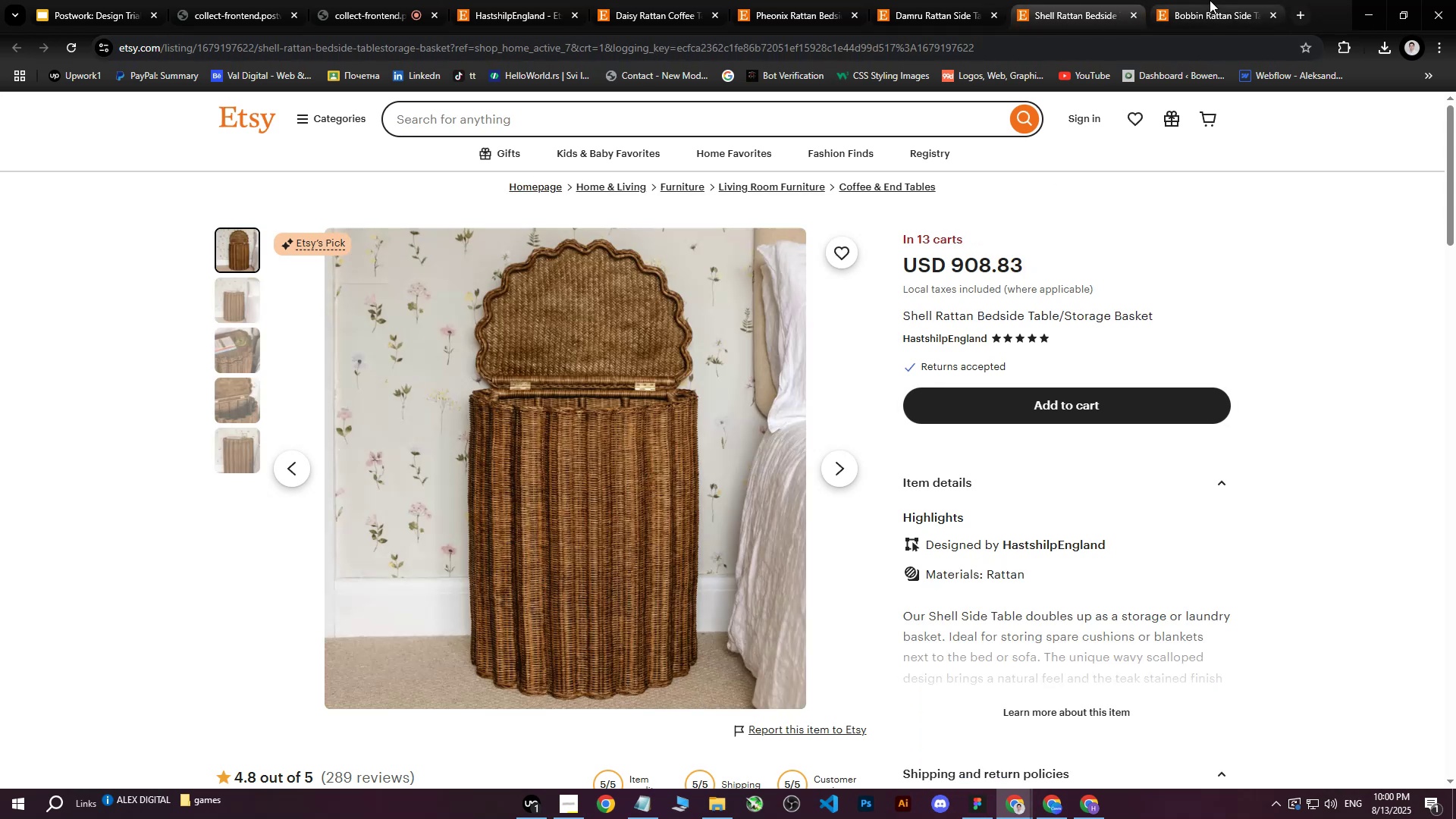 
left_click([1210, 0])
 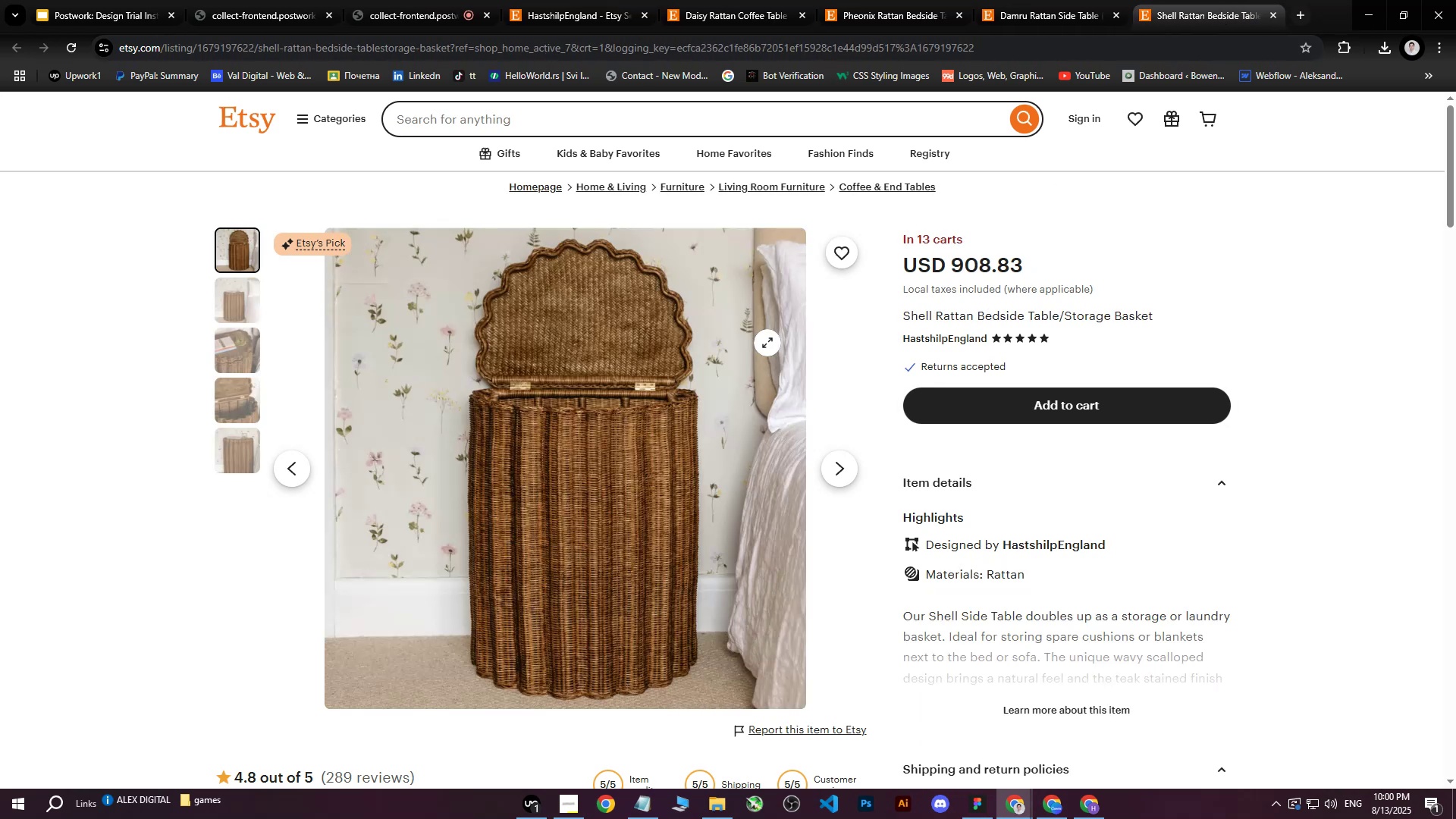 
right_click([576, 403])
 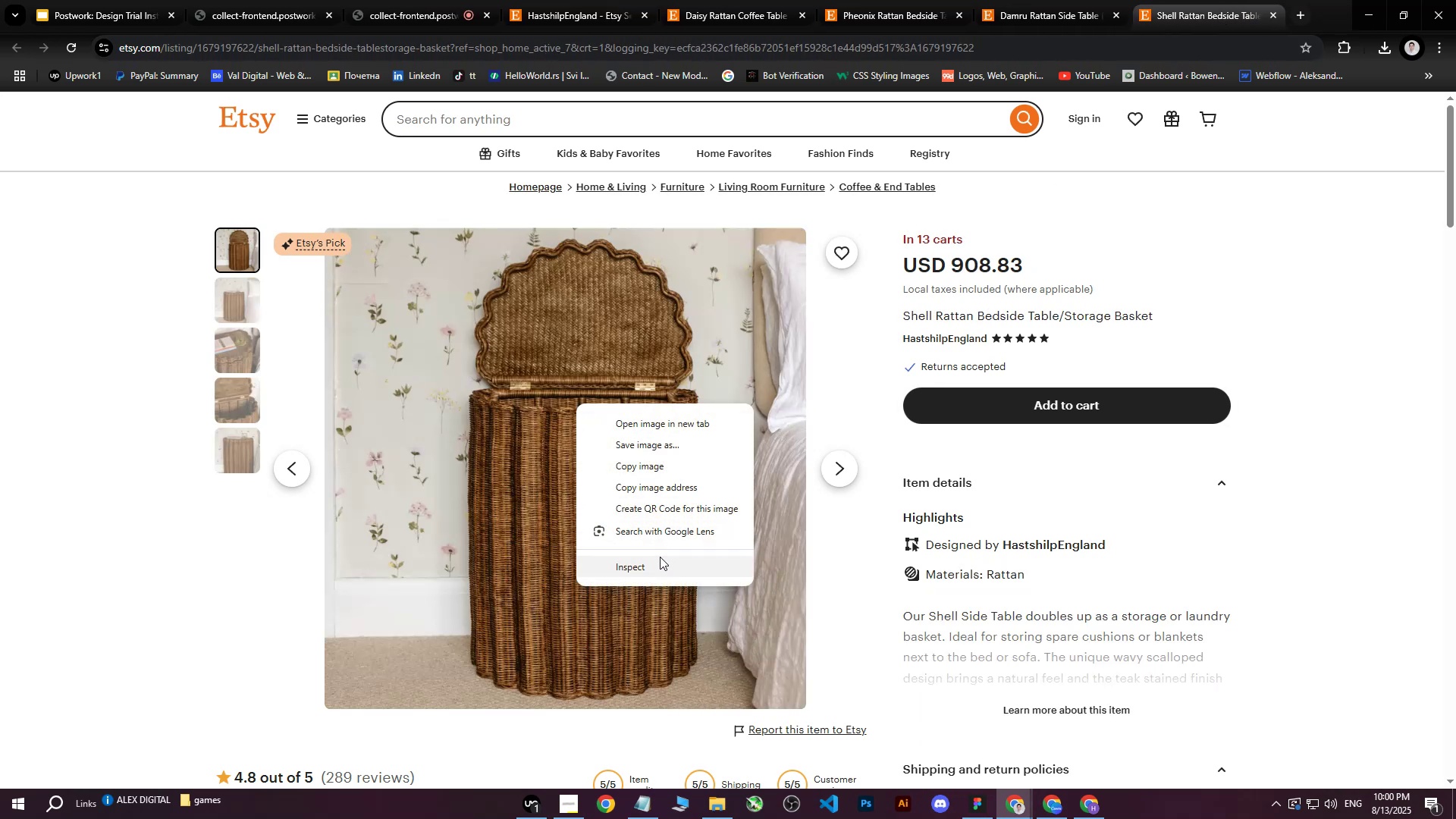 
left_click([652, 569])
 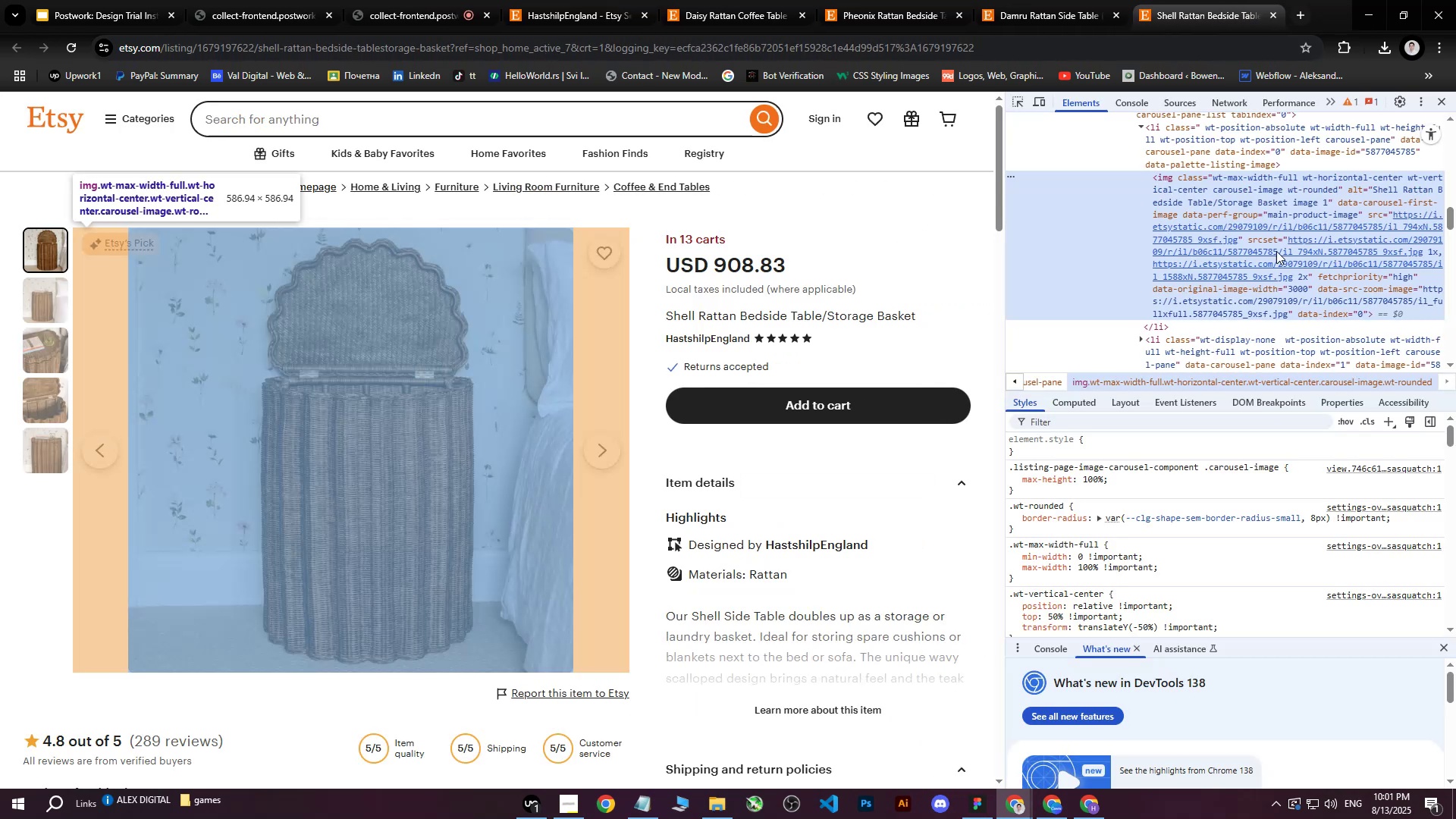 
left_click([1290, 234])
 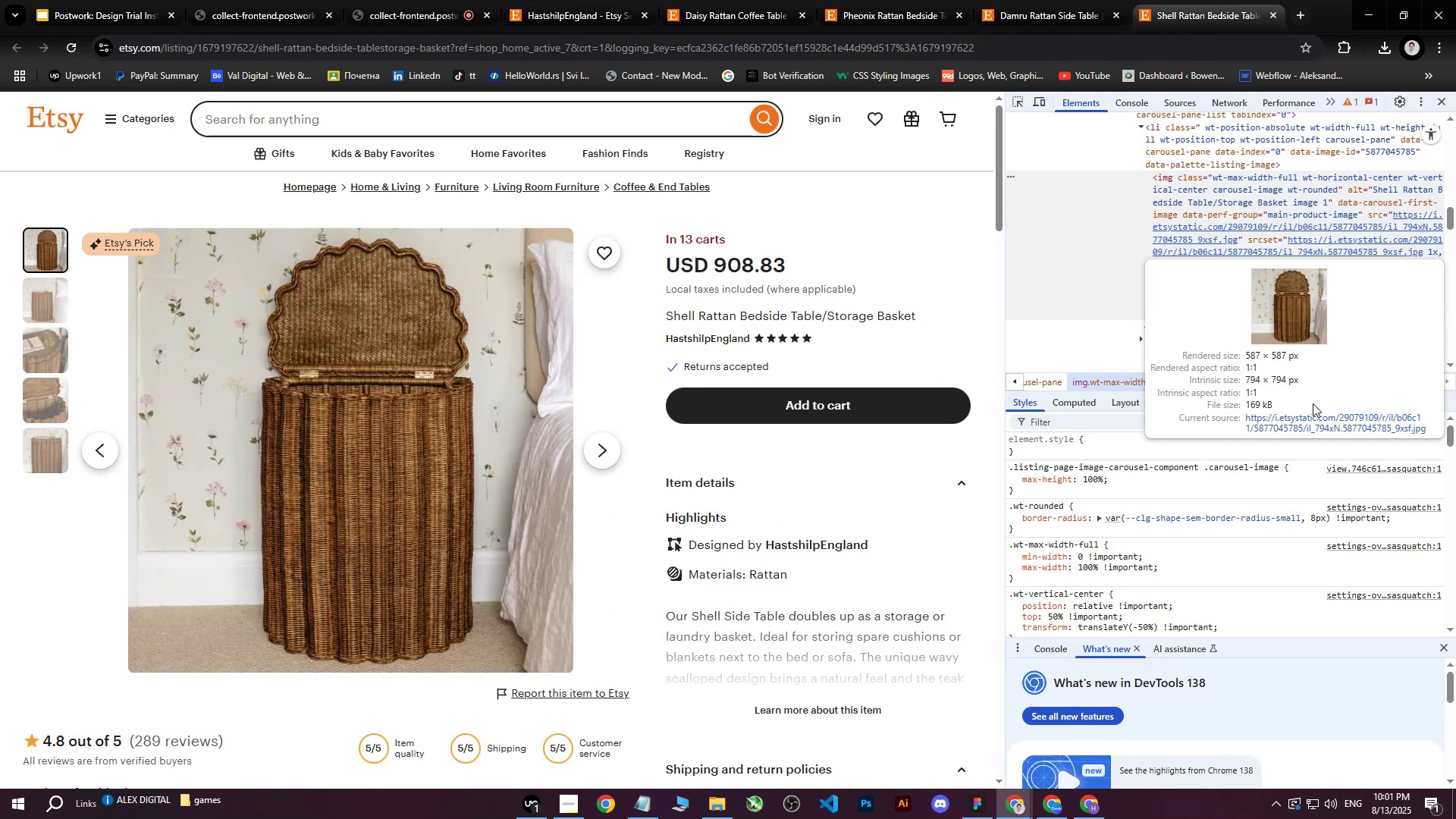 
left_click([1304, 422])
 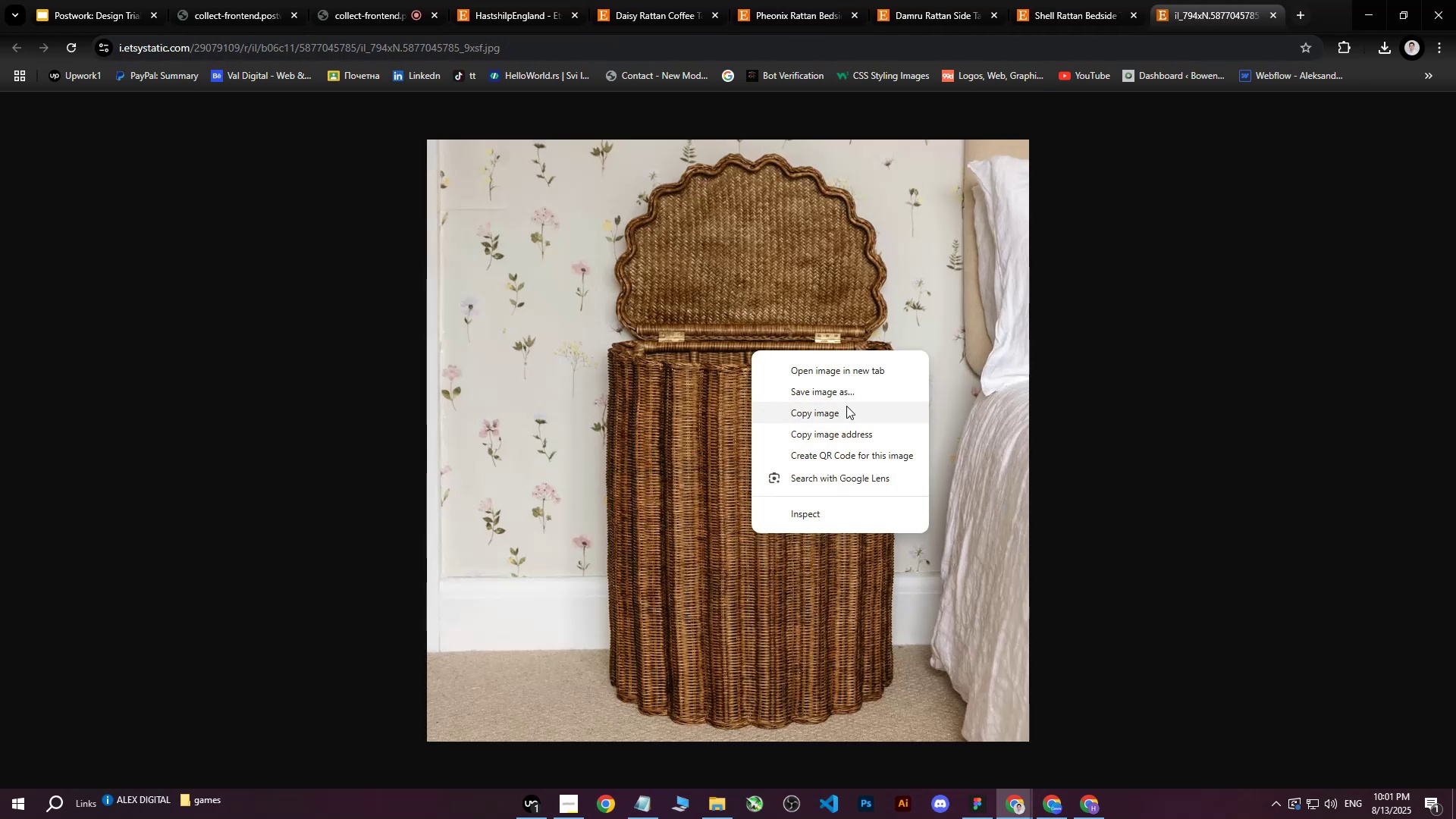 
left_click([840, 394])
 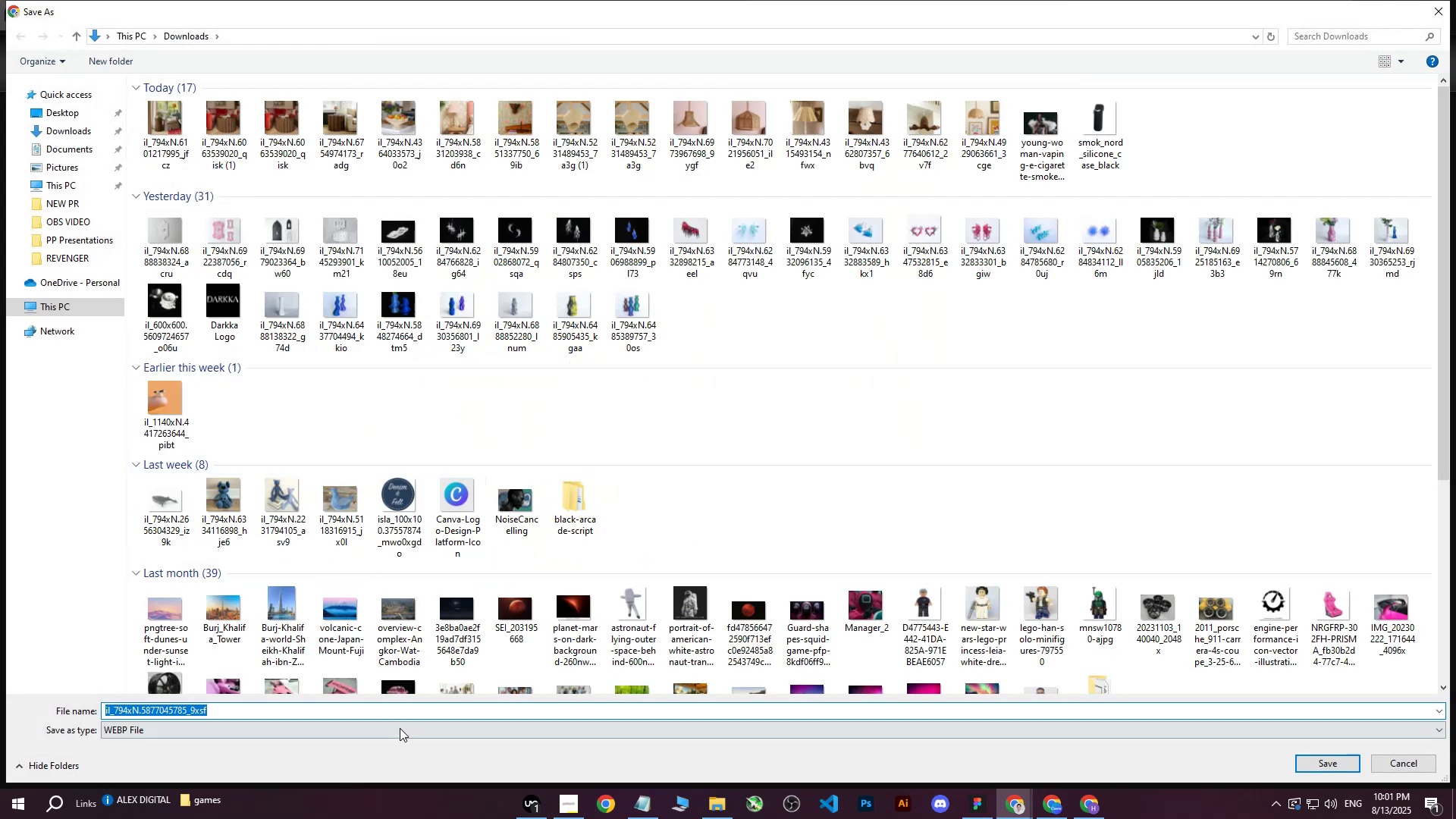 
left_click([1322, 764])
 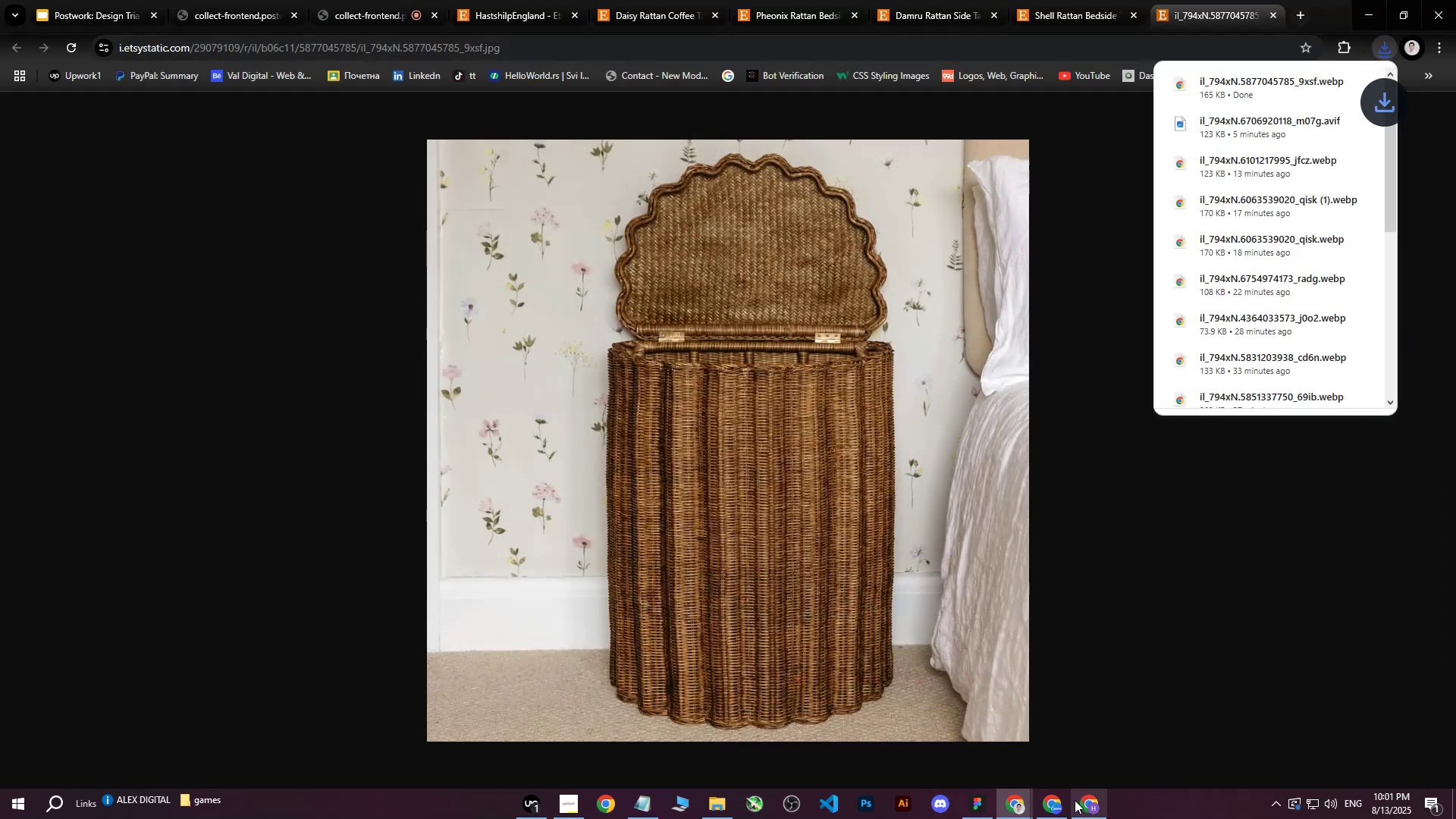 
left_click([1053, 810])
 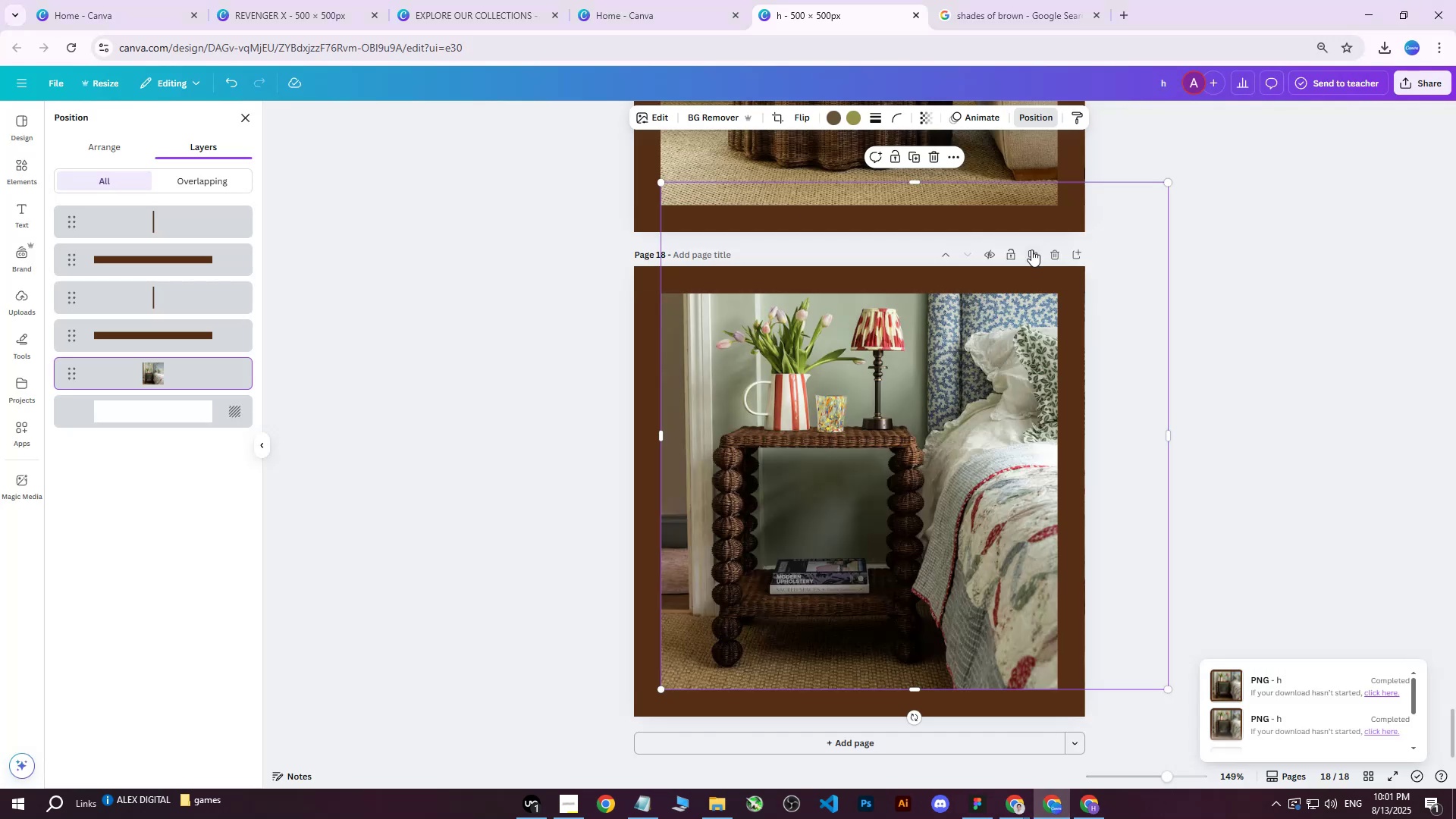 
left_click([1031, 251])
 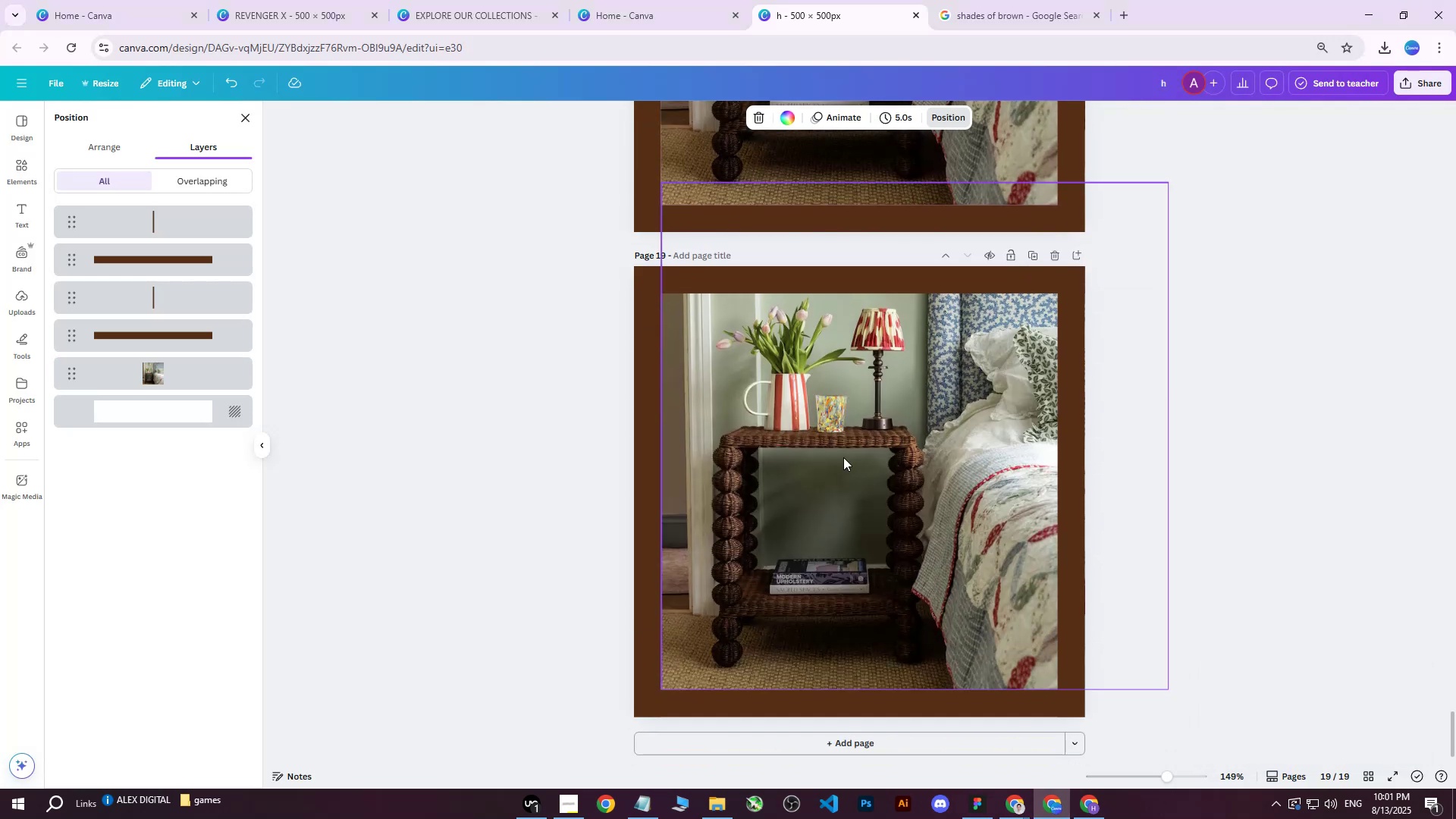 
left_click([833, 460])
 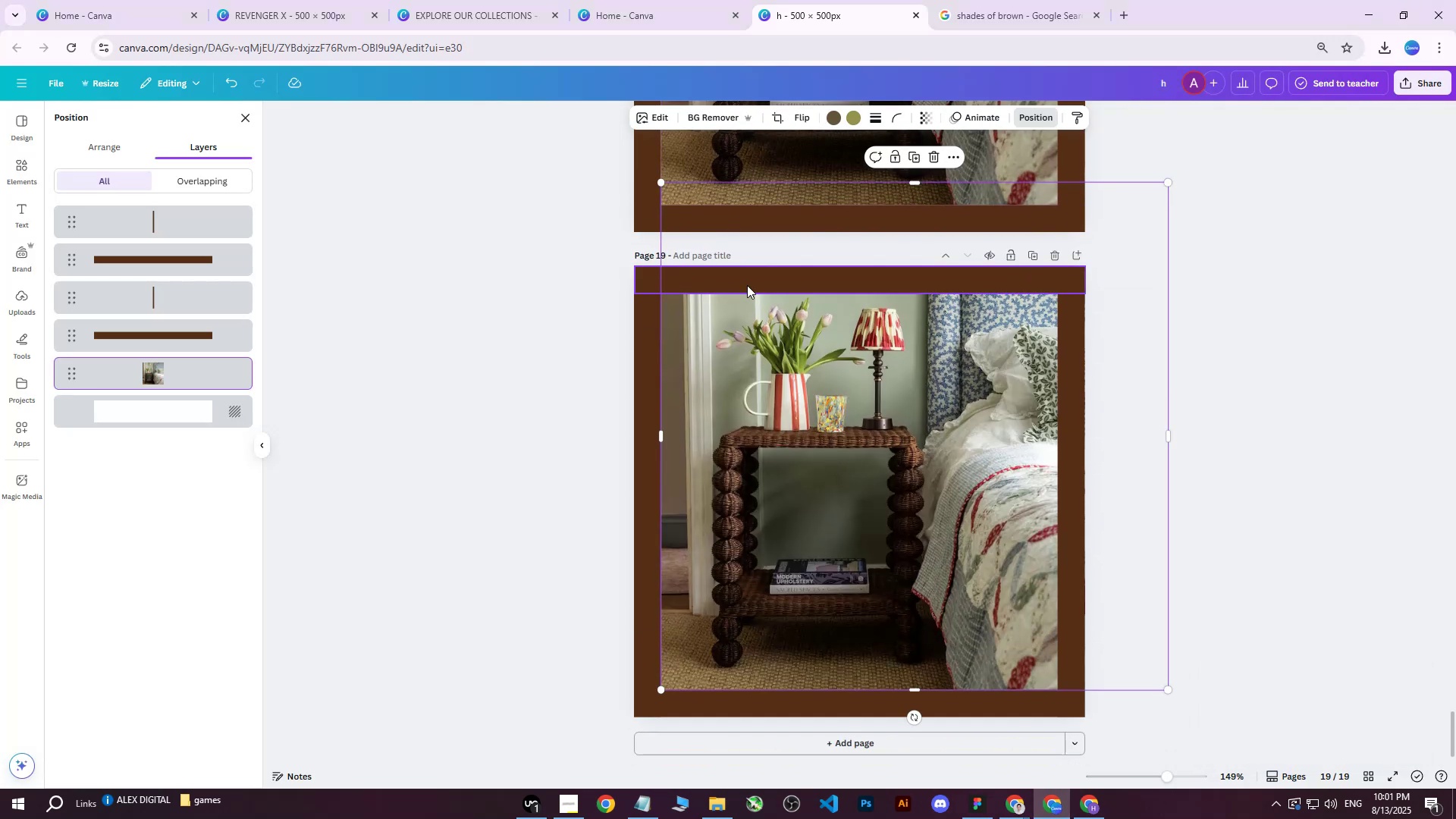 
left_click_drag(start_coordinate=[838, 418], to_coordinate=[833, 431])
 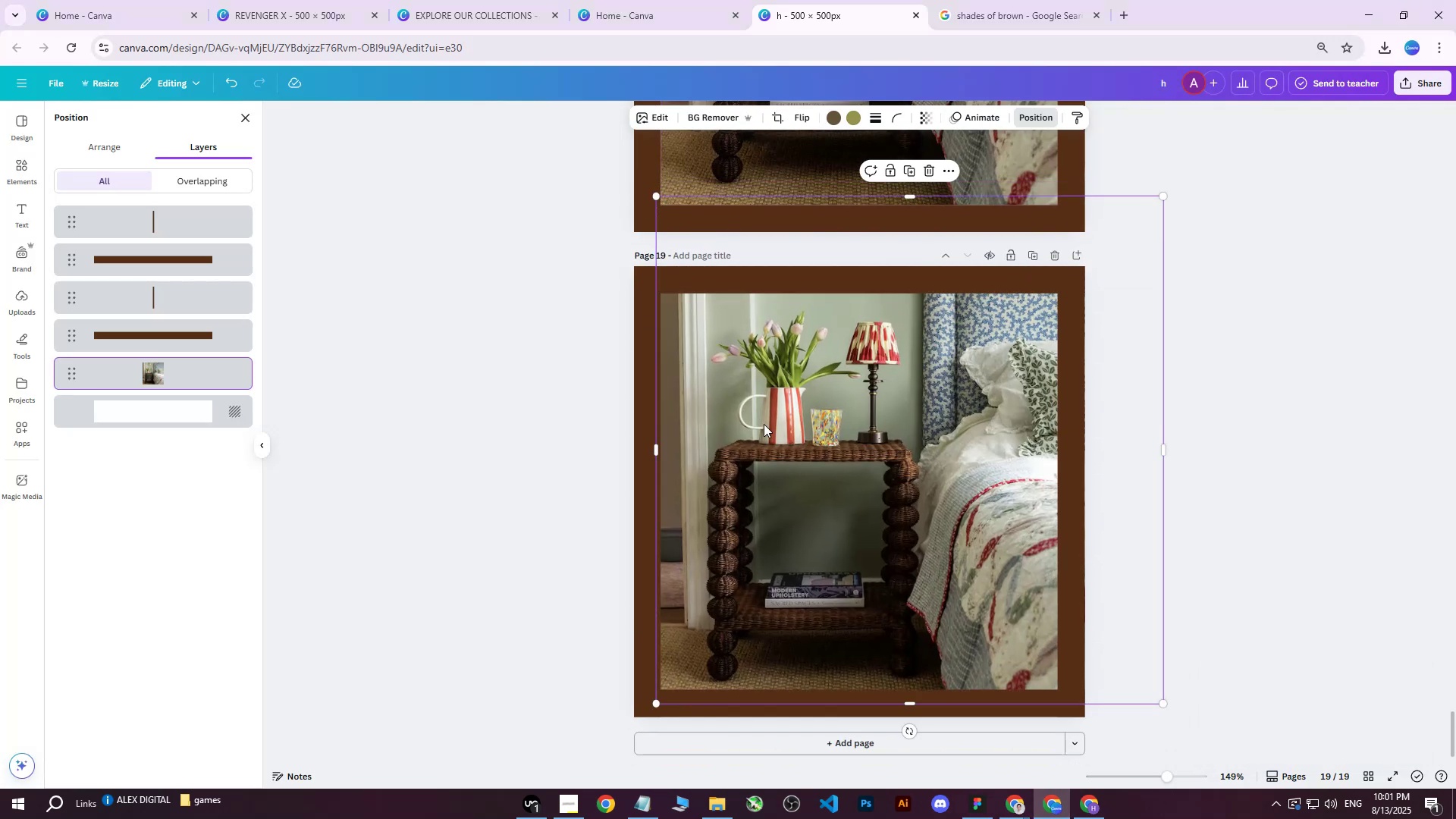 
key(Delete)
 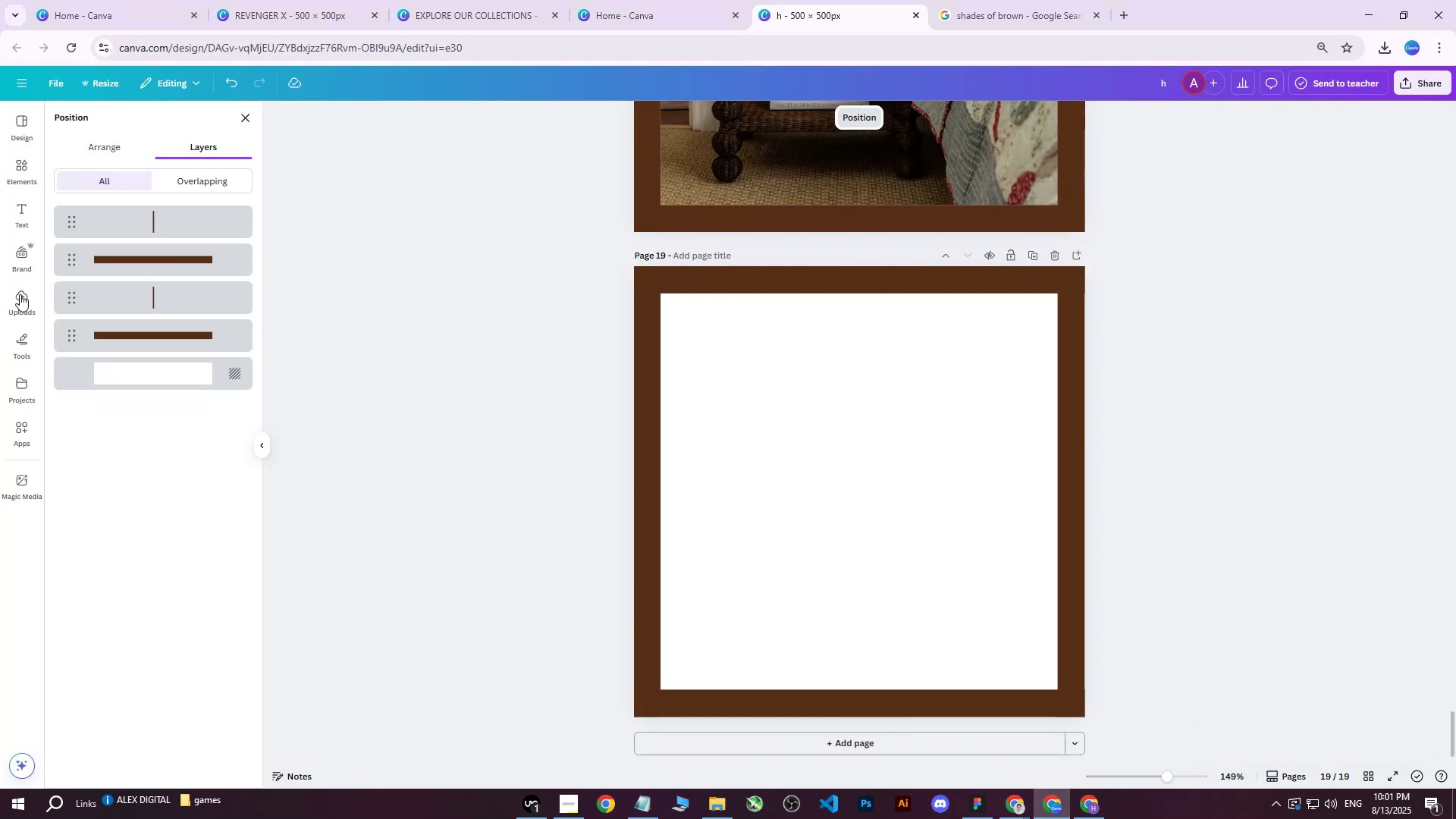 
left_click([134, 150])
 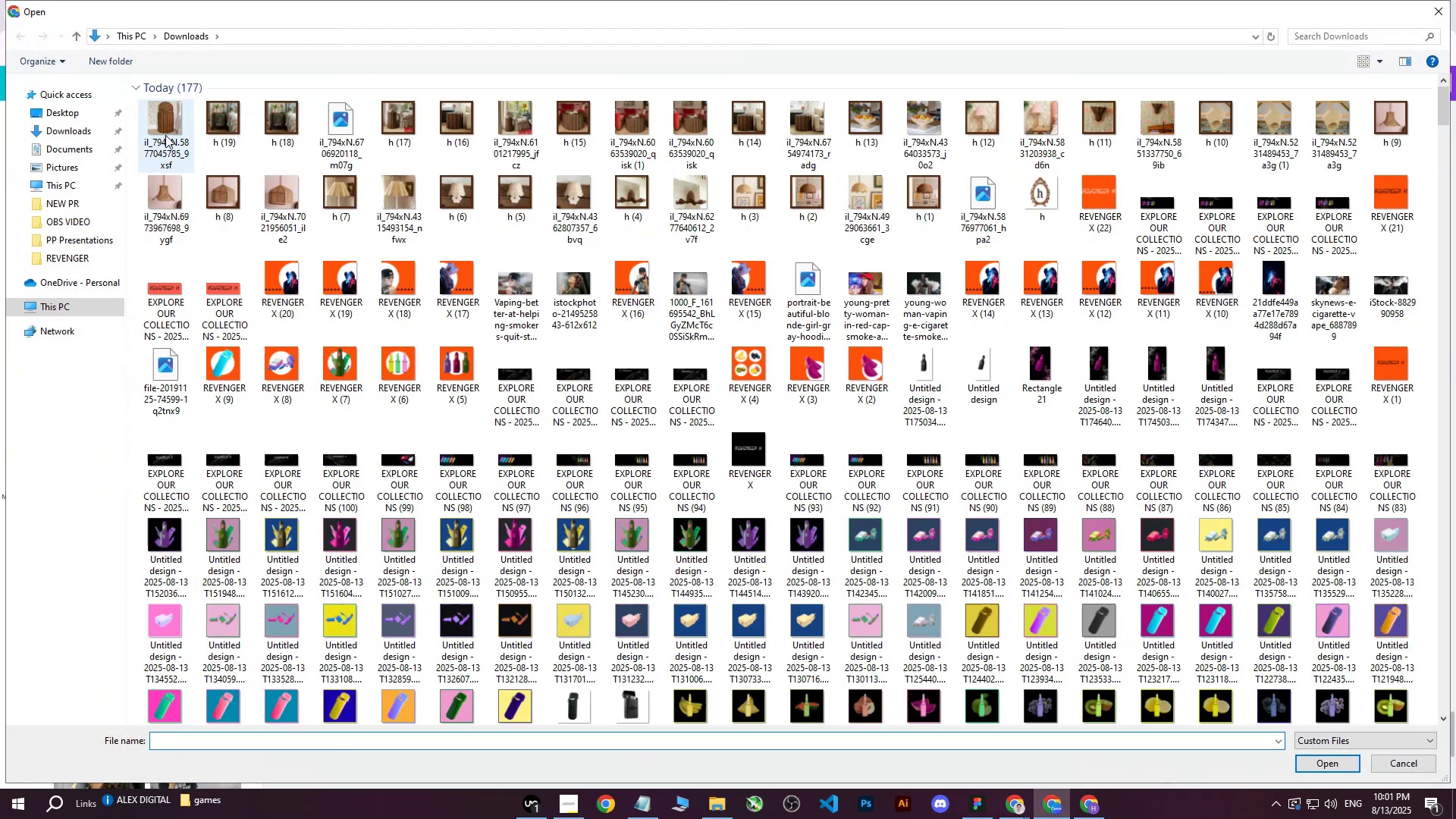 
left_click([165, 124])
 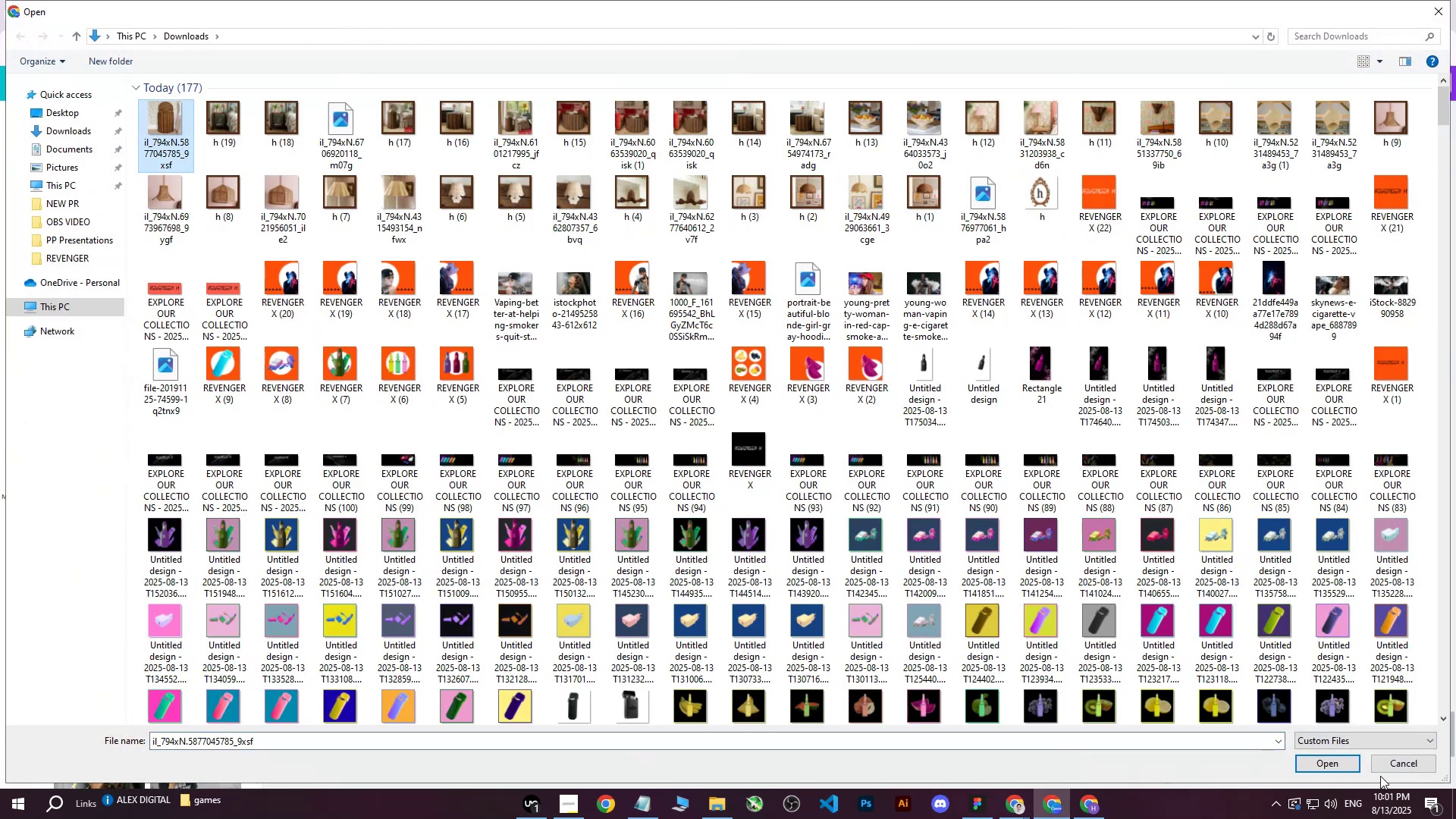 
left_click([1326, 763])
 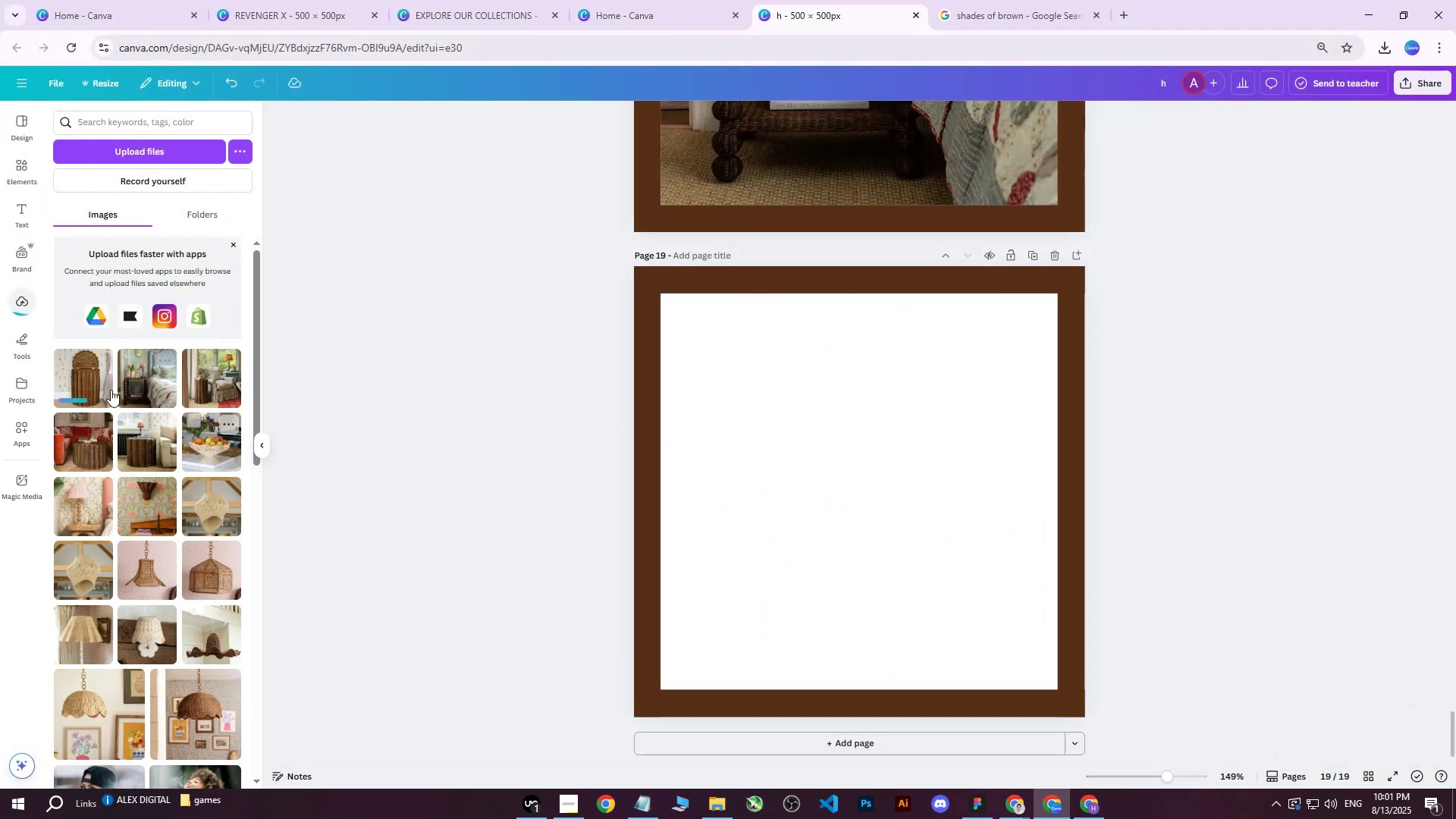 
left_click([95, 389])
 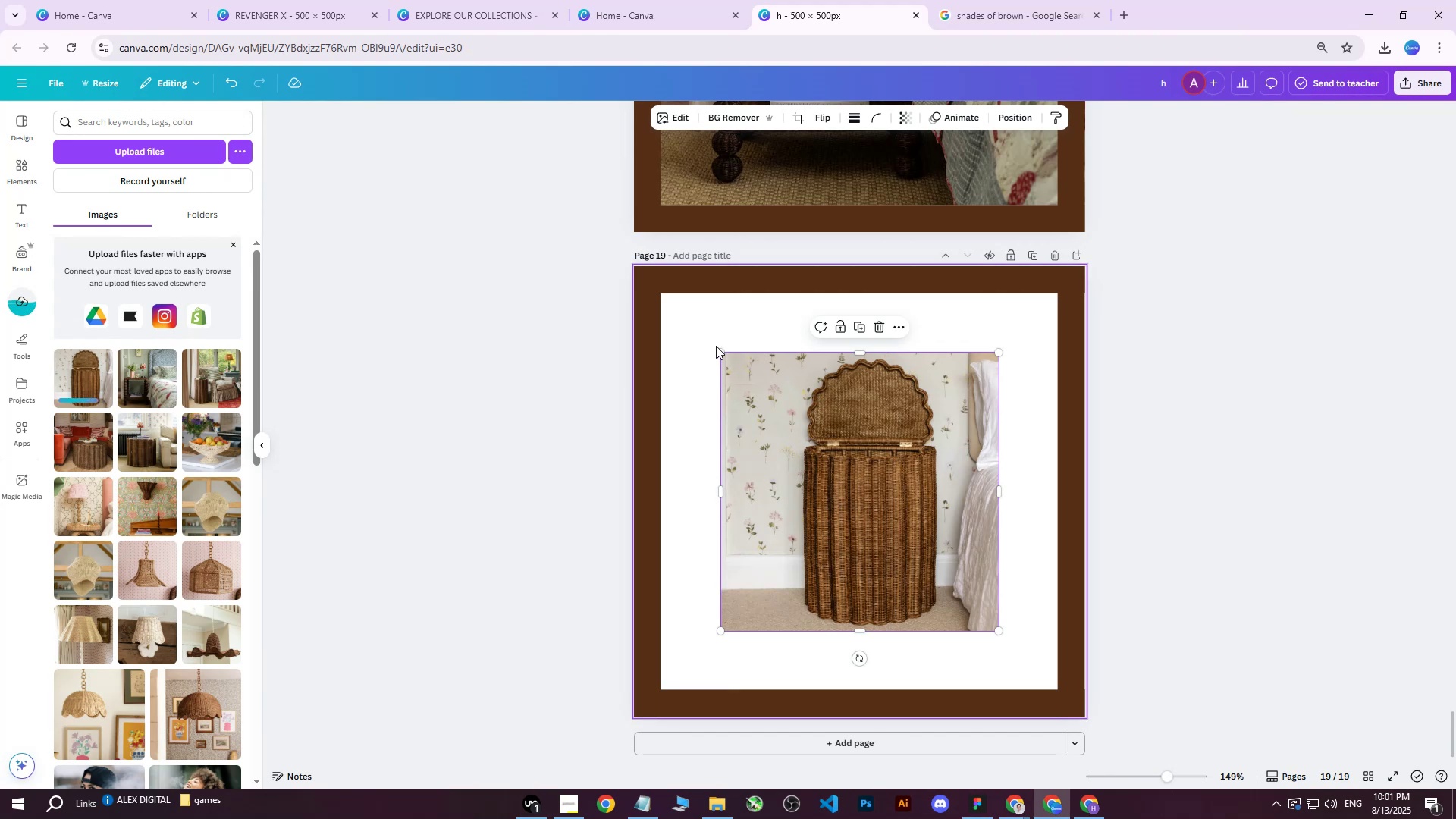 
left_click_drag(start_coordinate=[720, 353], to_coordinate=[658, 284])
 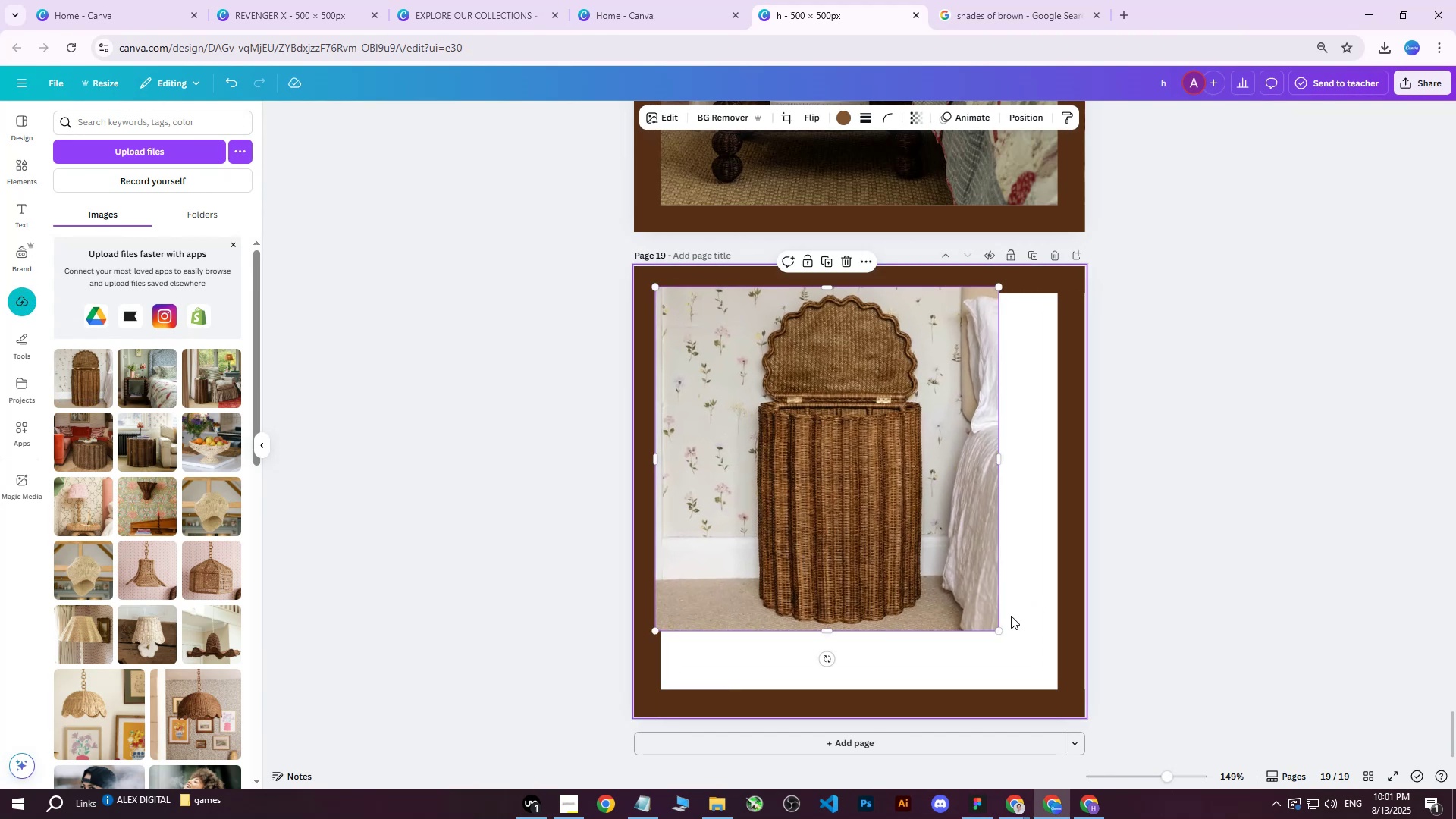 
left_click_drag(start_coordinate=[999, 629], to_coordinate=[1070, 686])
 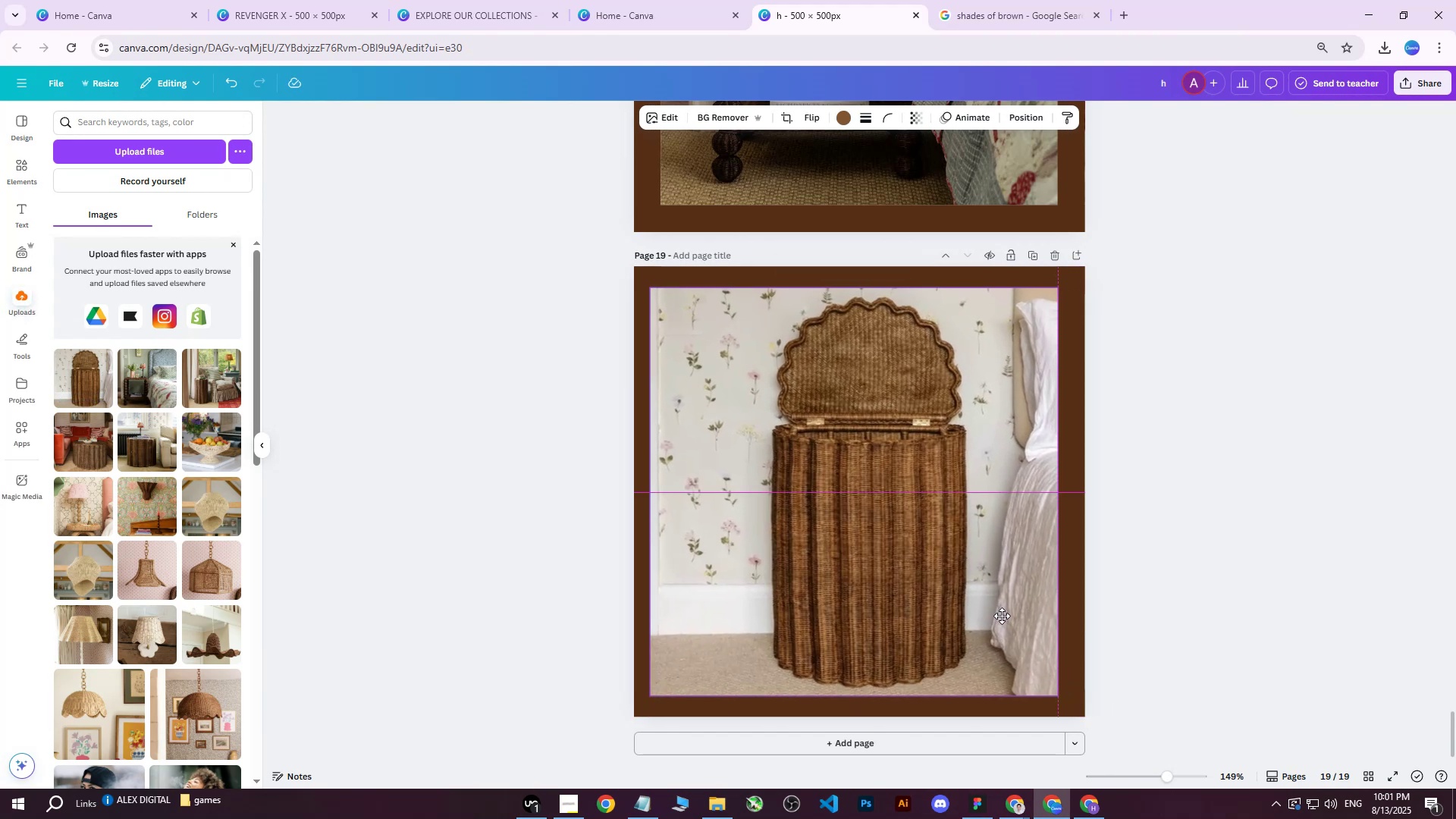 
left_click_drag(start_coordinate=[649, 692], to_coordinate=[623, 701])
 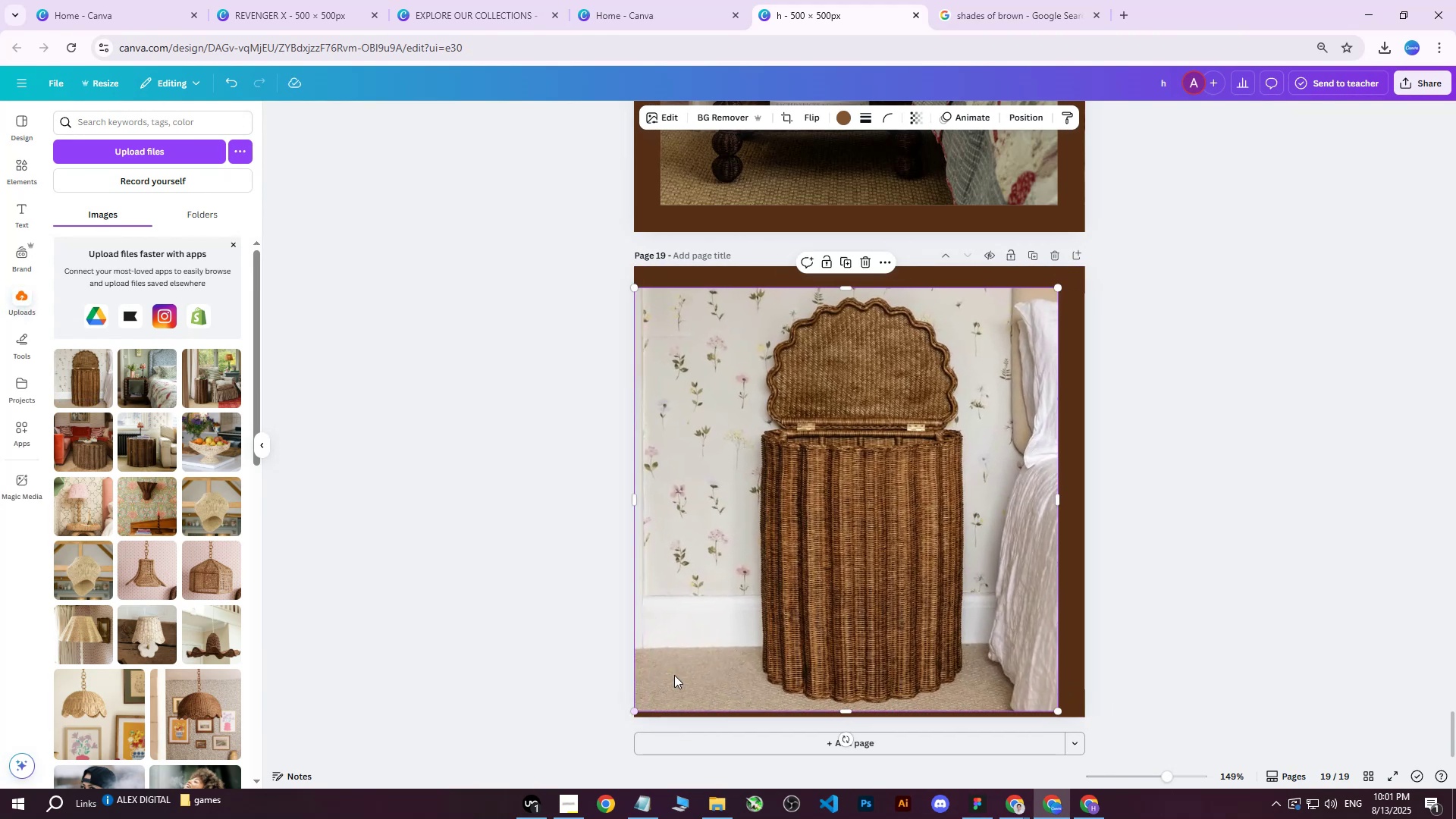 
left_click_drag(start_coordinate=[767, 612], to_coordinate=[769, 620])
 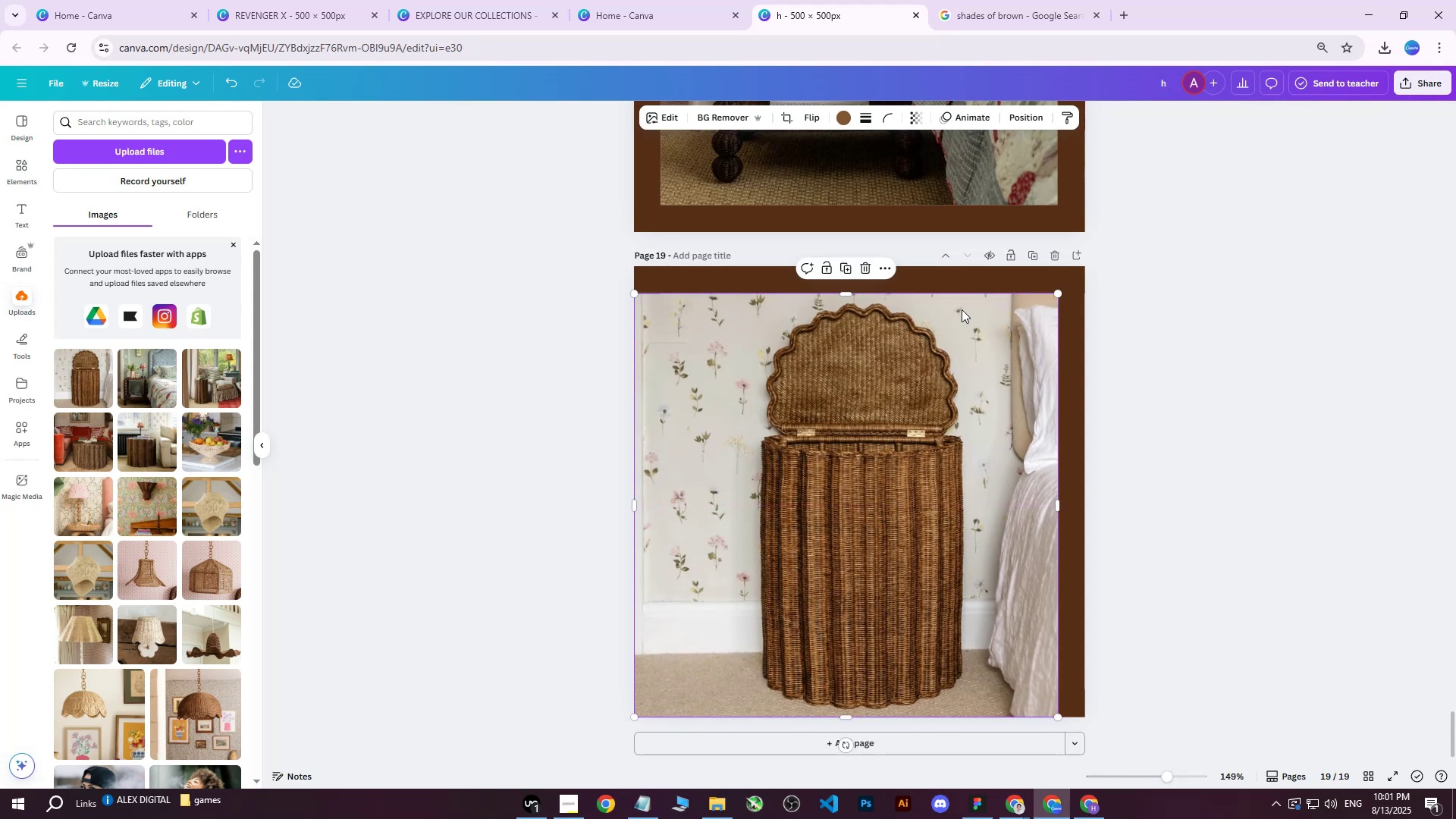 
left_click([1025, 115])
 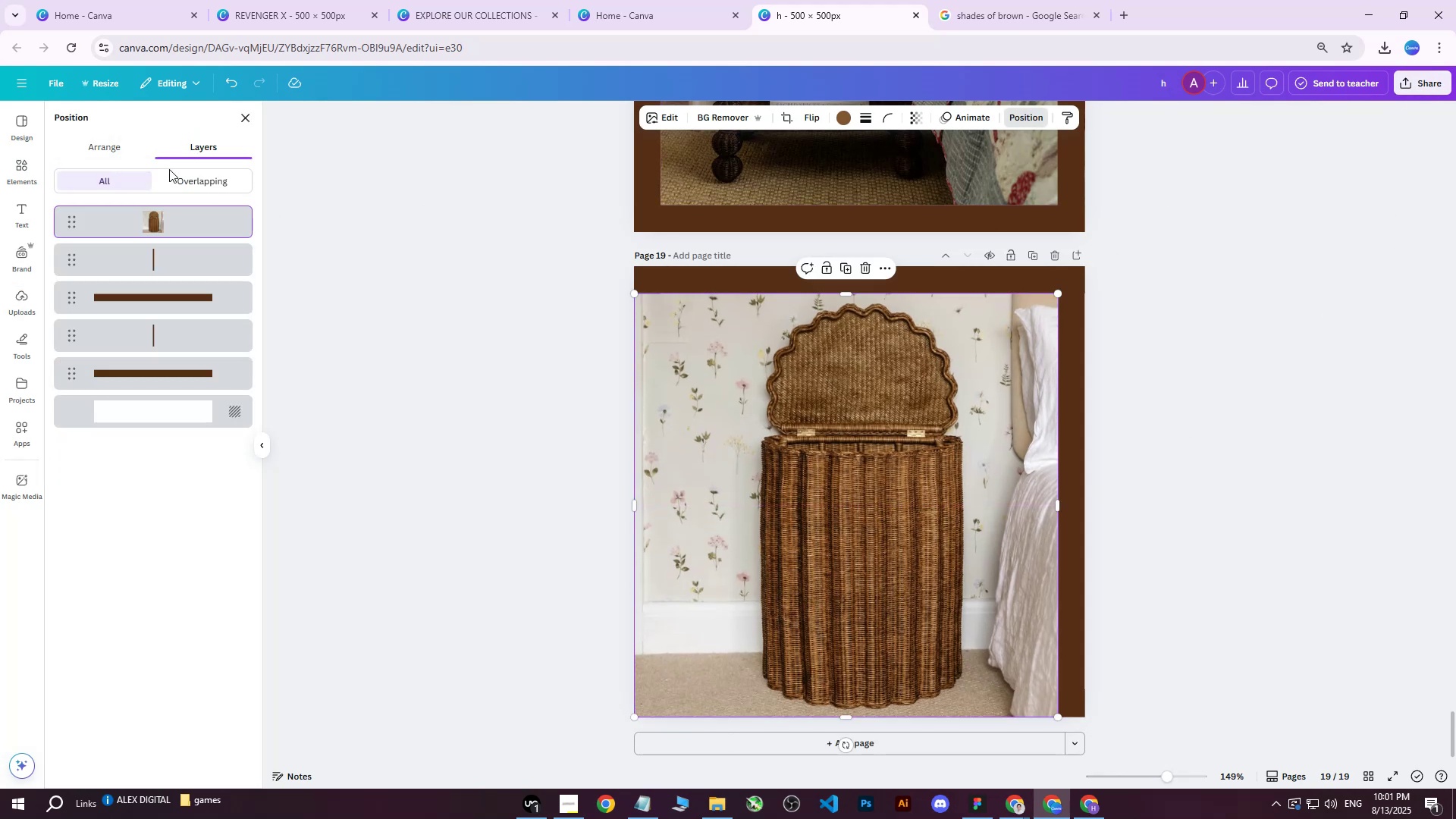 
left_click_drag(start_coordinate=[155, 224], to_coordinate=[179, 397])
 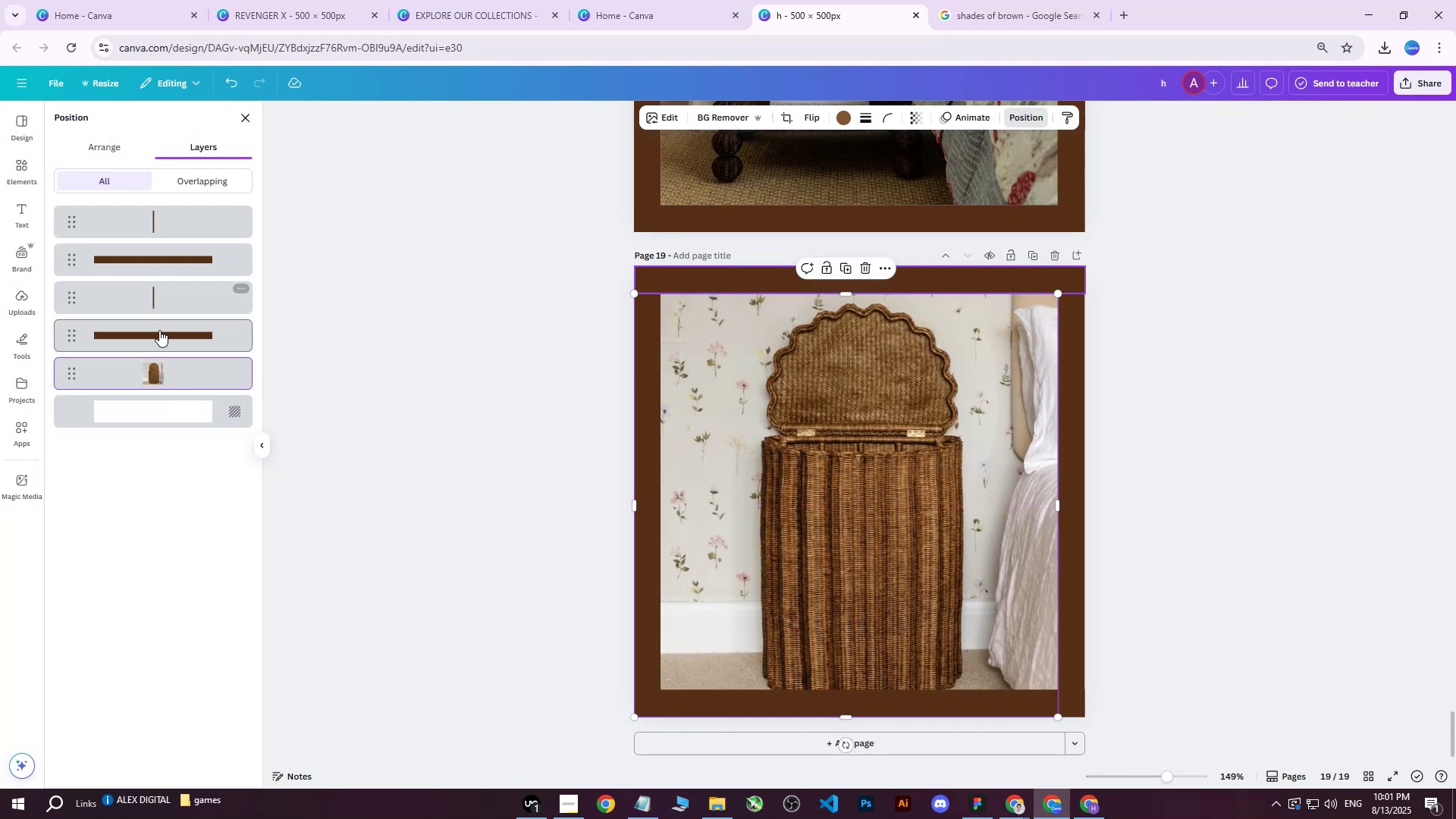 
left_click([1208, 336])
 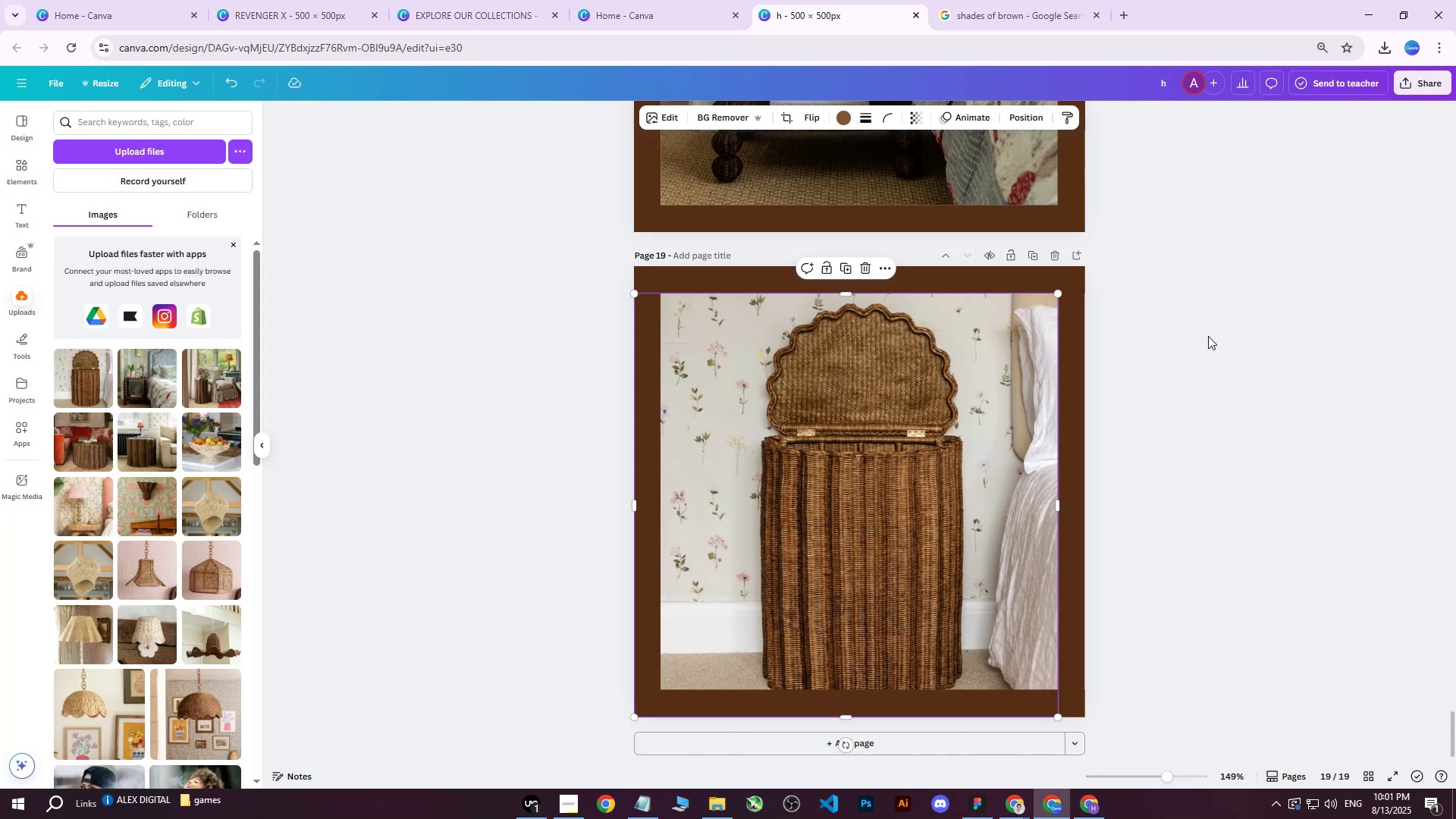 
left_click([1208, 336])
 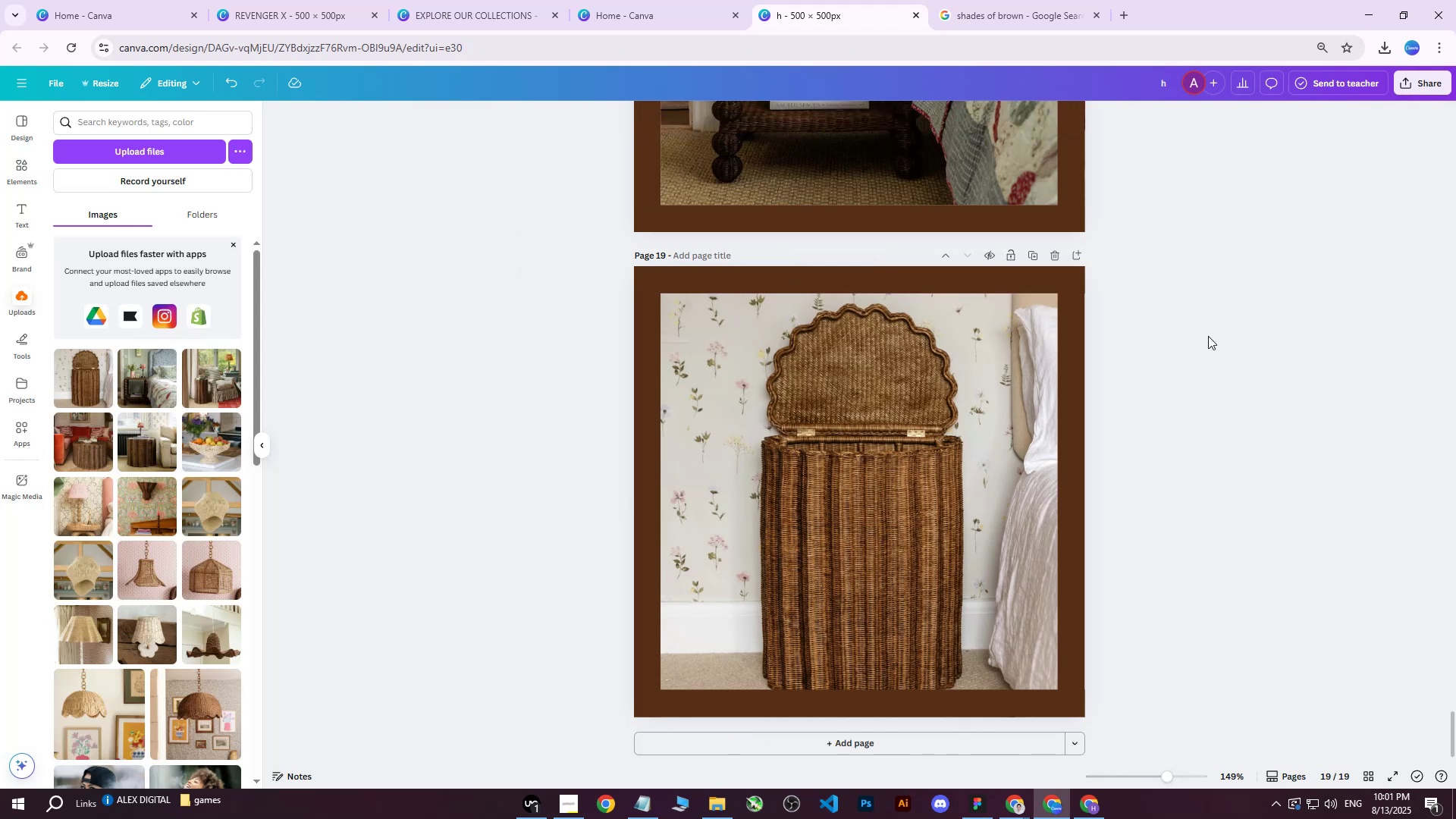 
wait(11.01)
 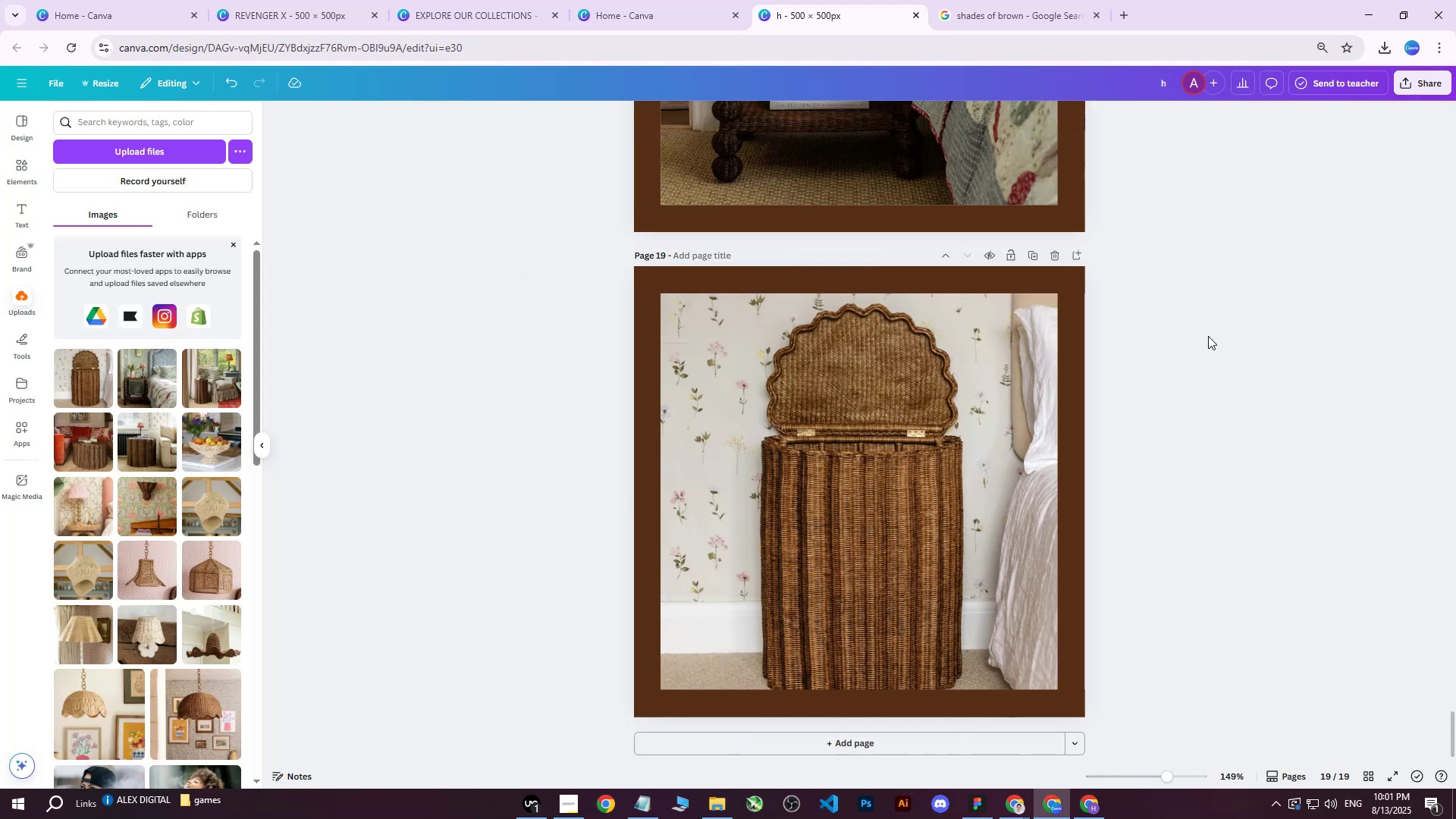 
double_click([1252, 323])
 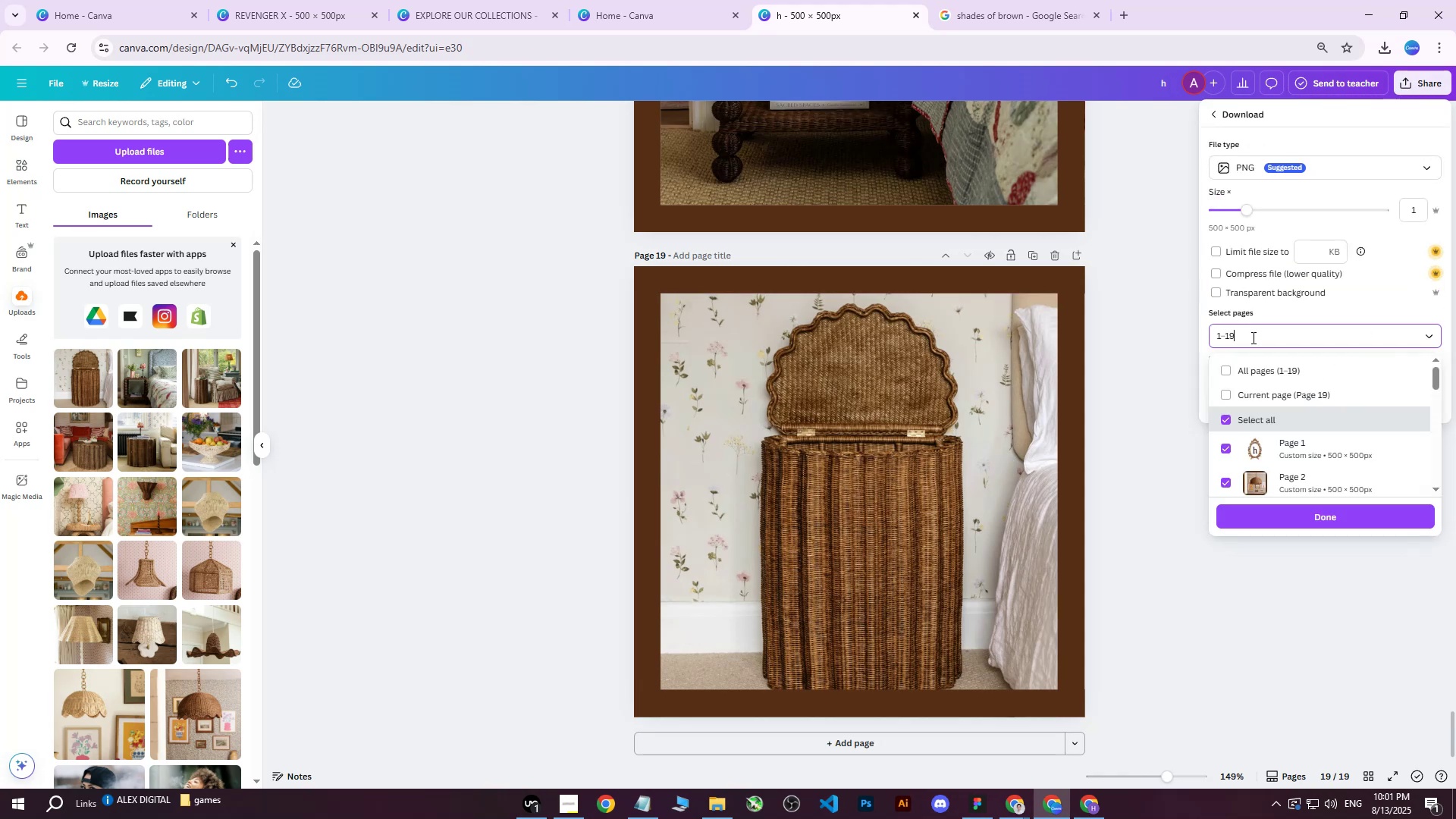 
triple_click([1252, 338])
 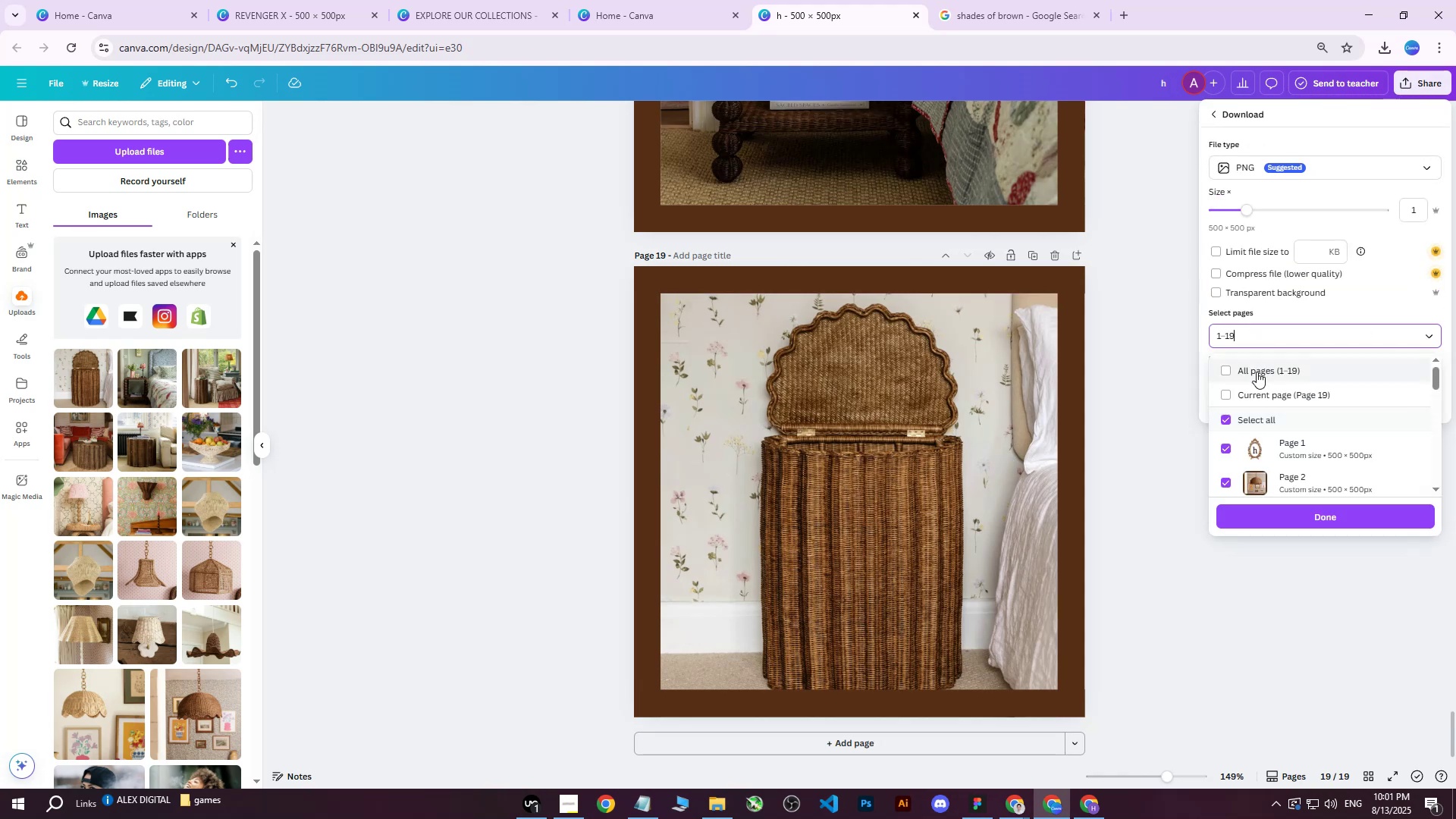 
triple_click([1256, 372])
 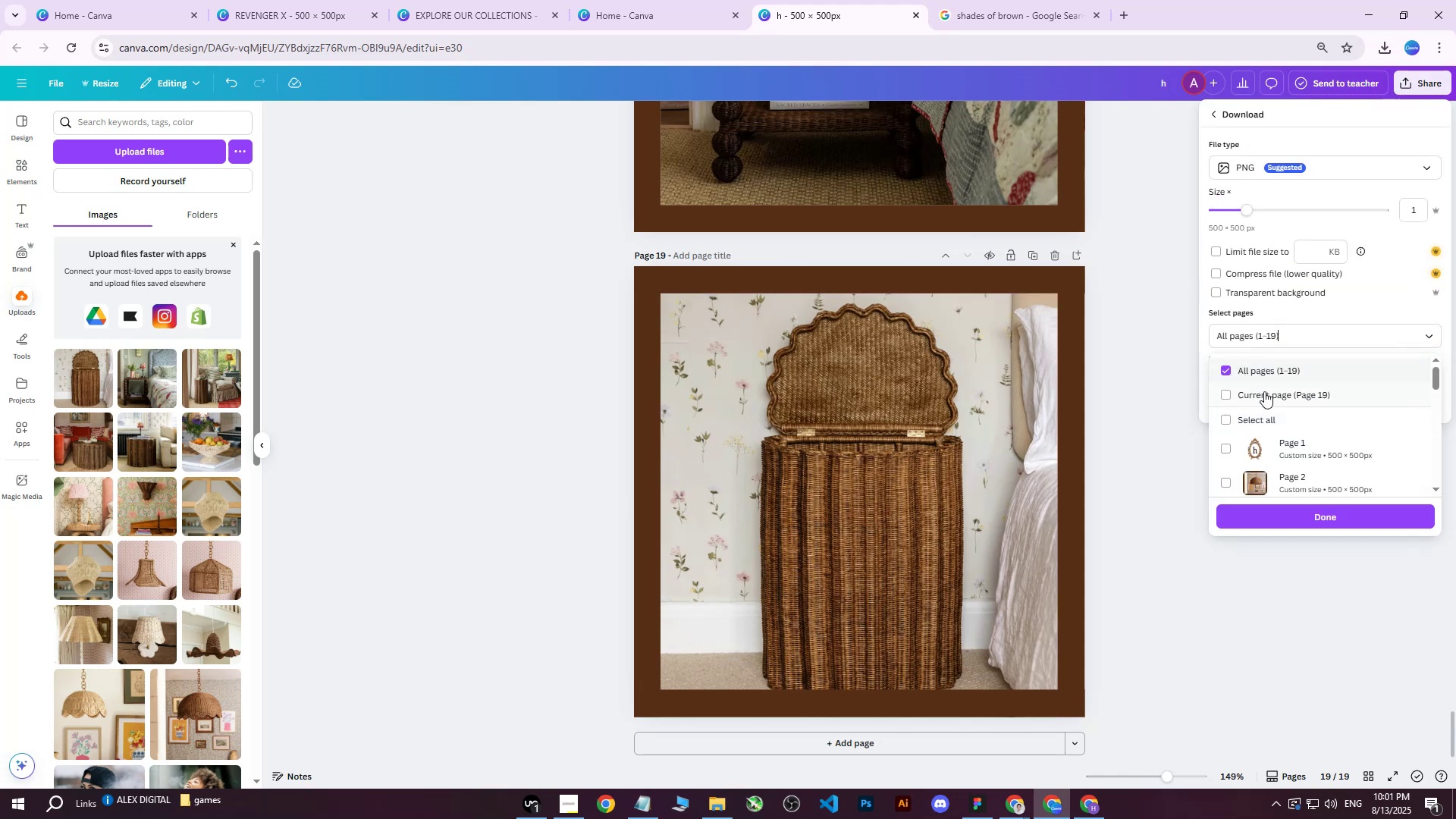 
triple_click([1264, 392])
 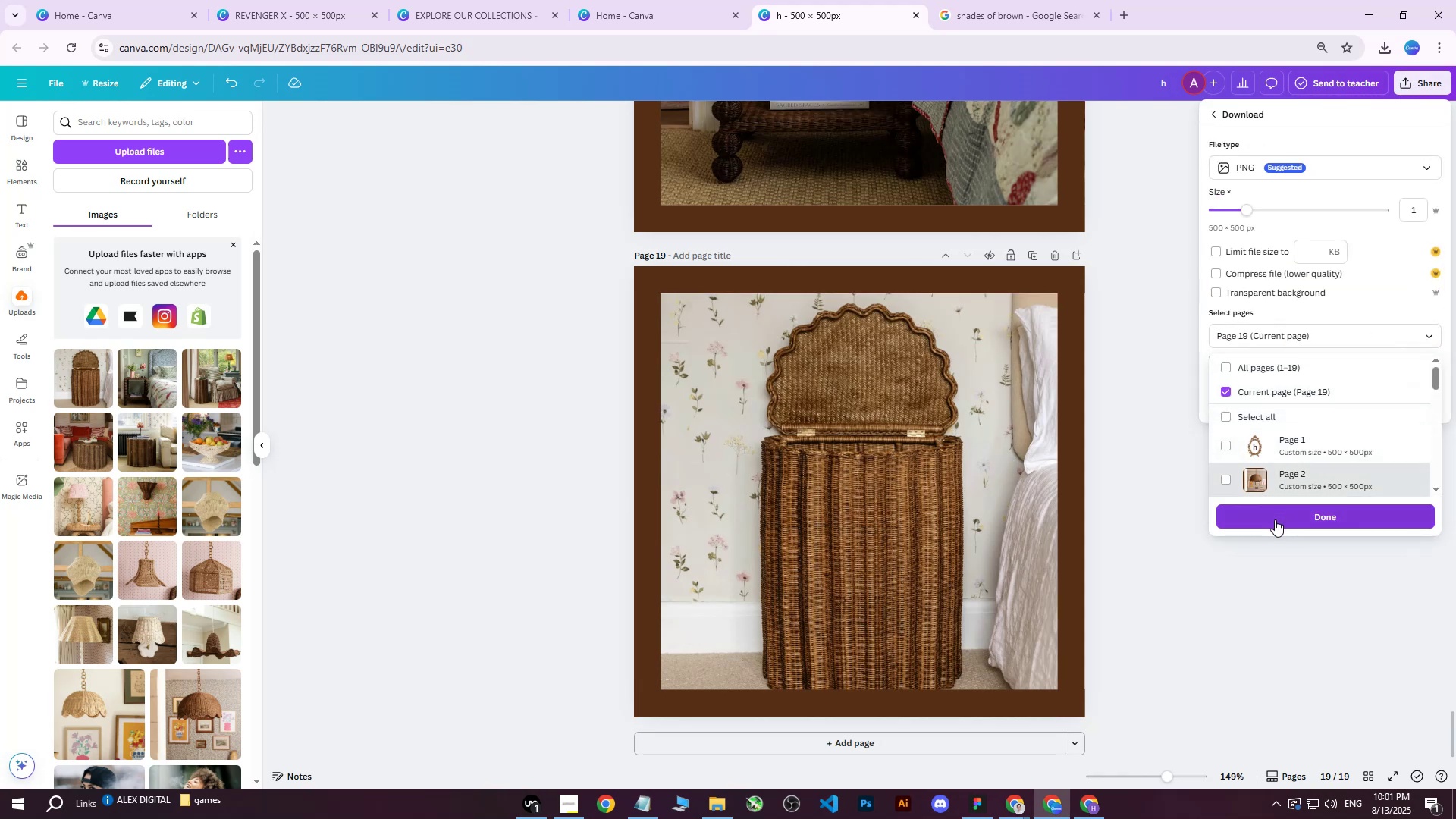 
left_click([1275, 519])
 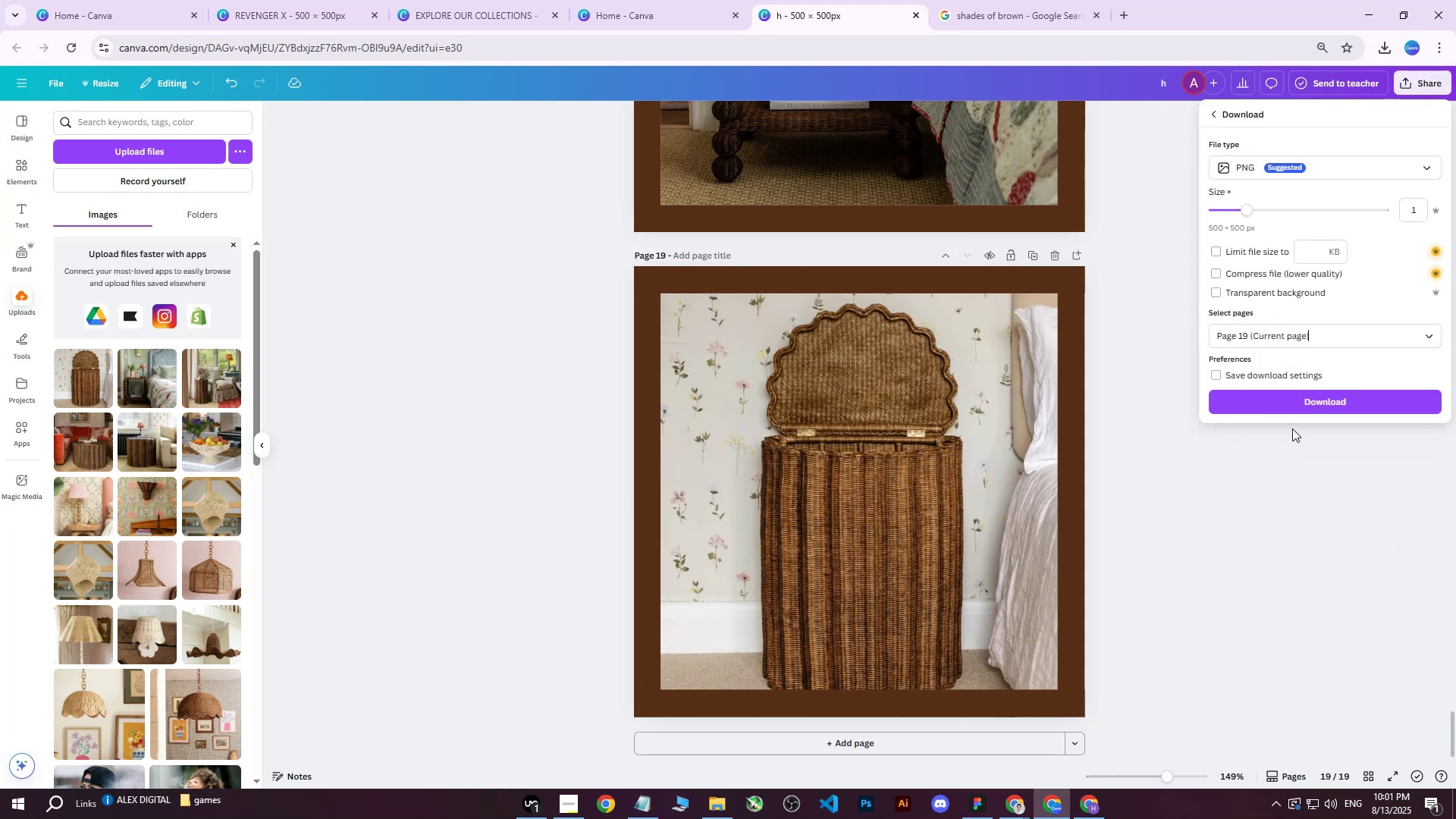 
left_click([1298, 413])
 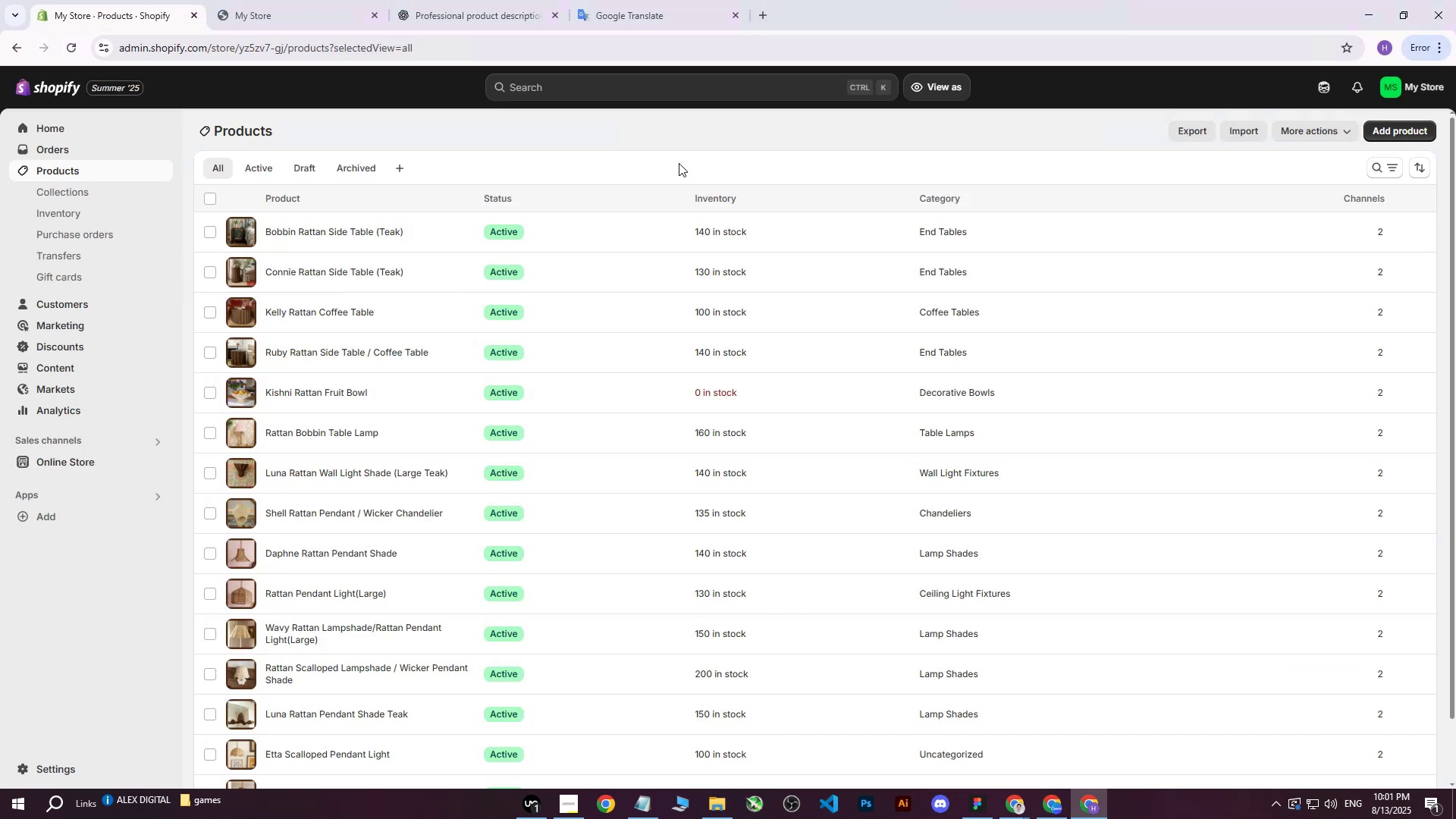 
left_click_drag(start_coordinate=[1382, 131], to_coordinate=[1156, 557])
 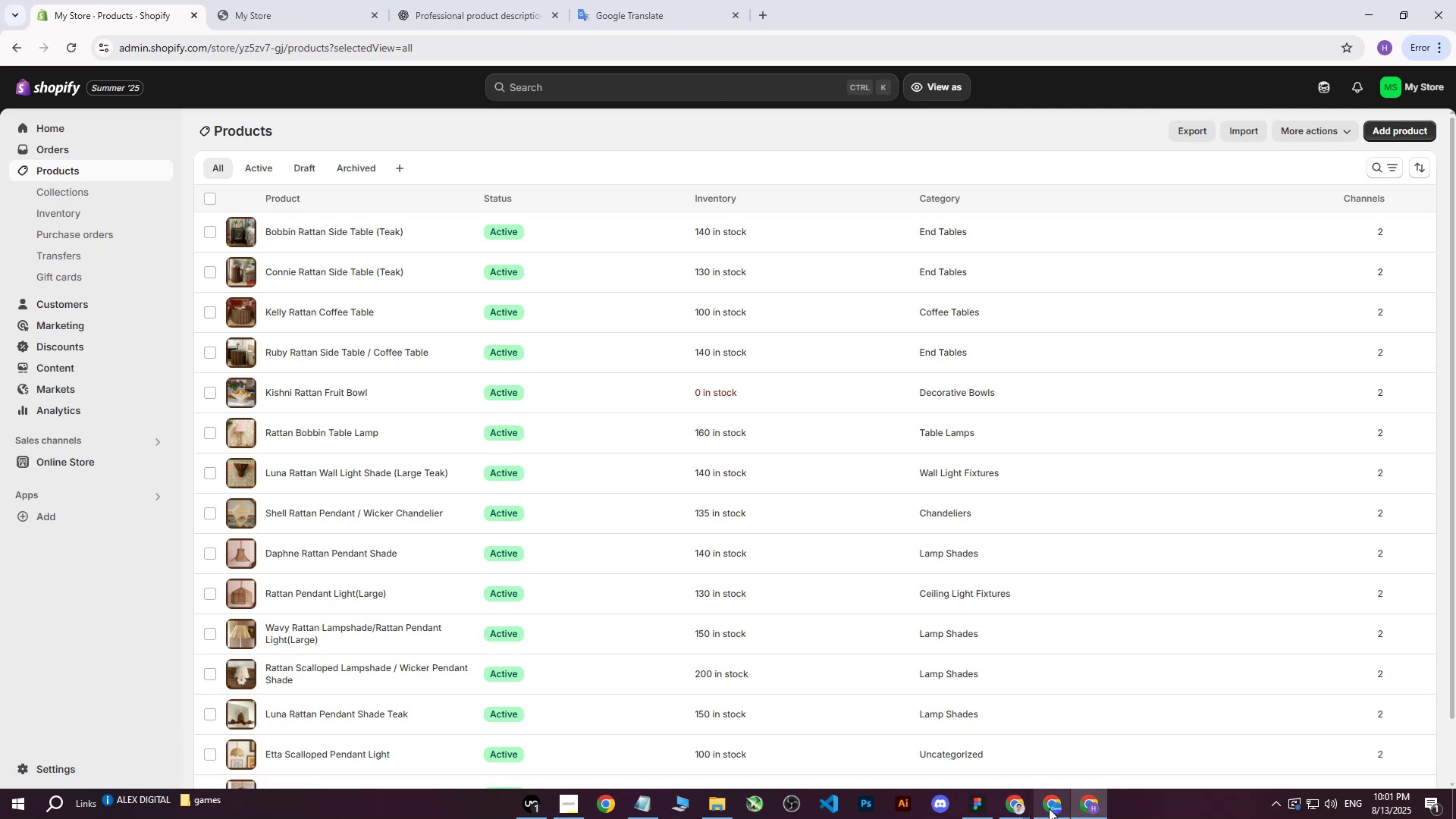 
left_click([1048, 808])
 